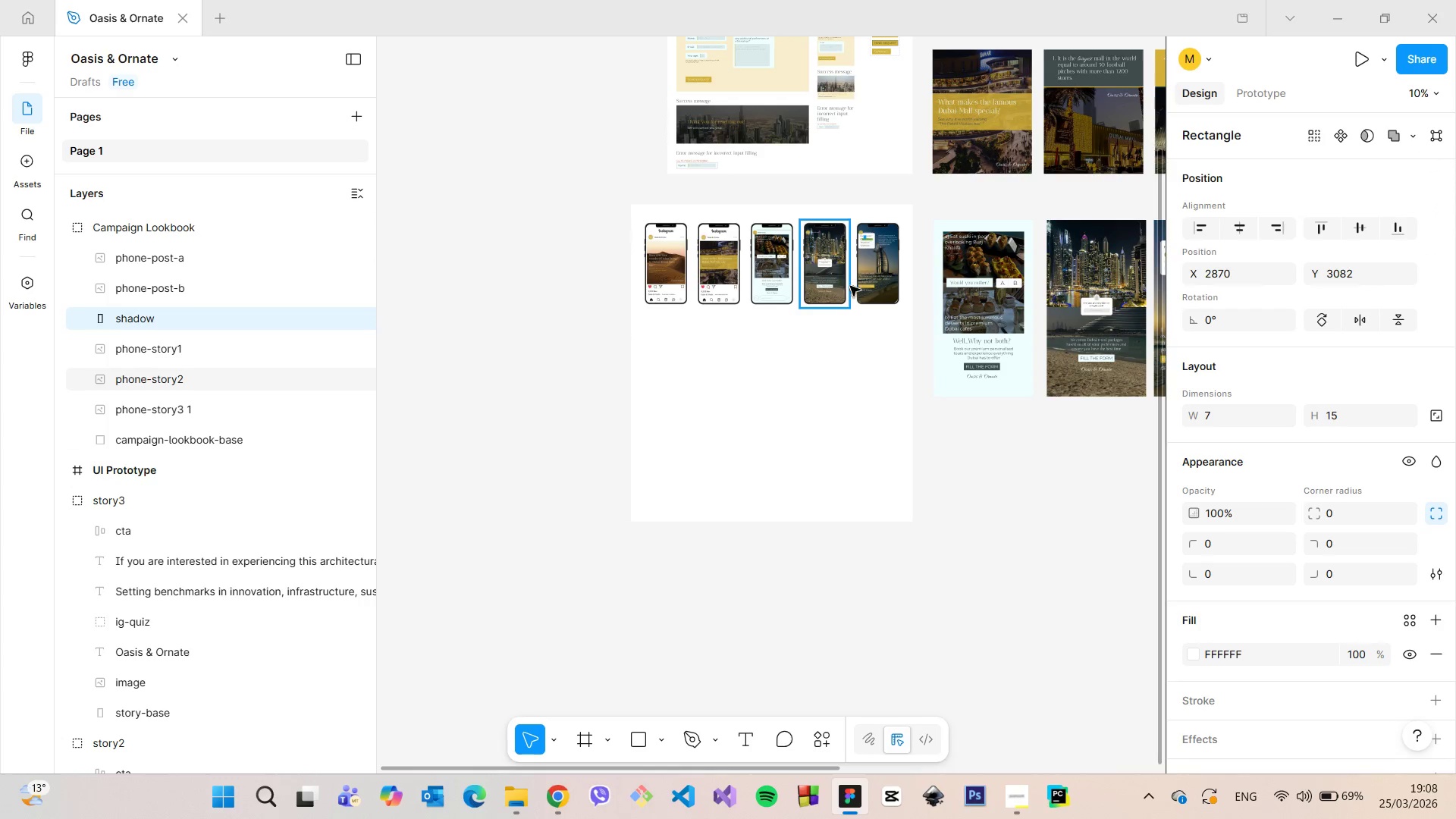 
scroll: coordinate [868, 231], scroll_direction: up, amount: 47.0
 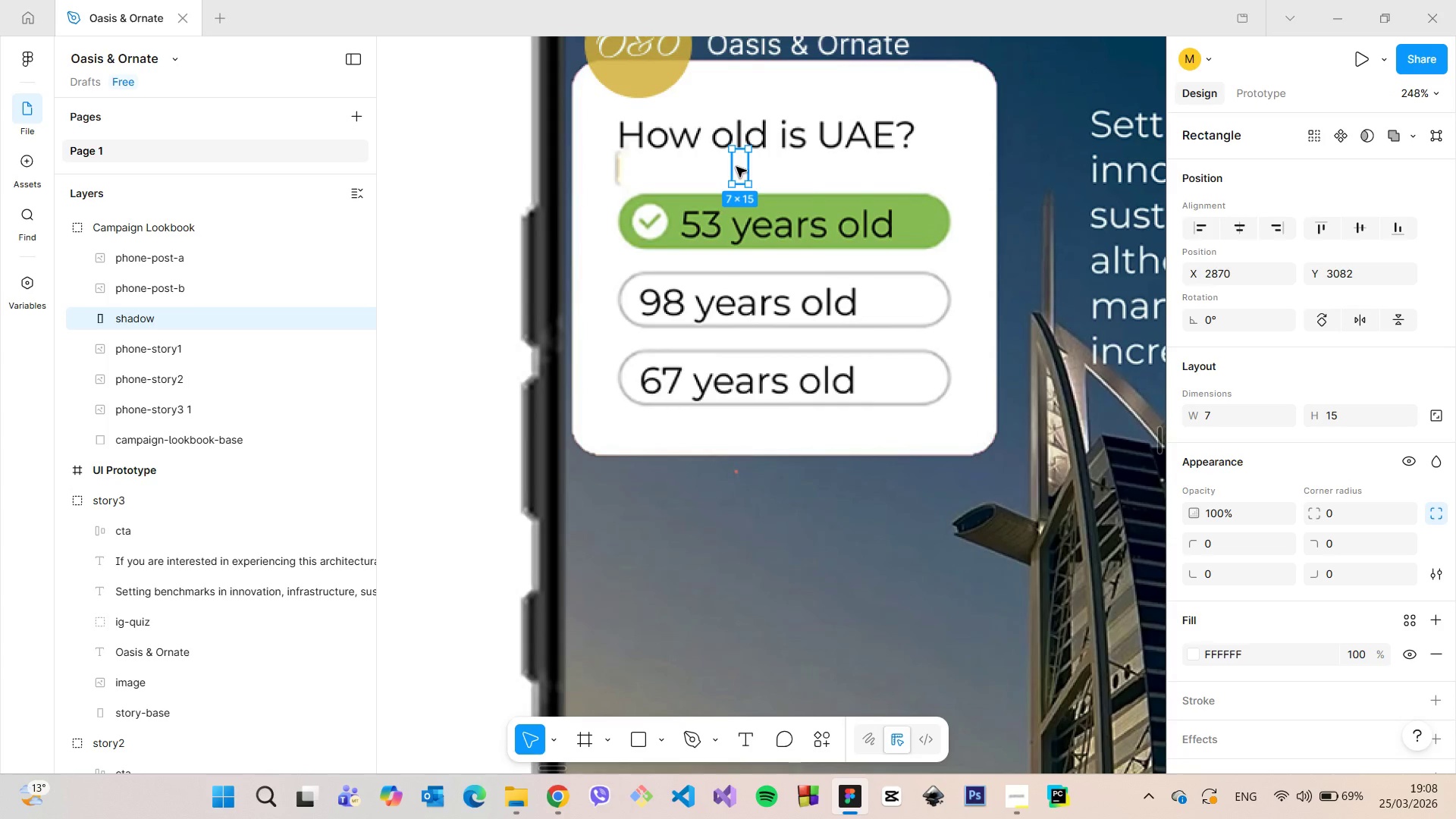 
left_click_drag(start_coordinate=[736, 167], to_coordinate=[620, 169])
 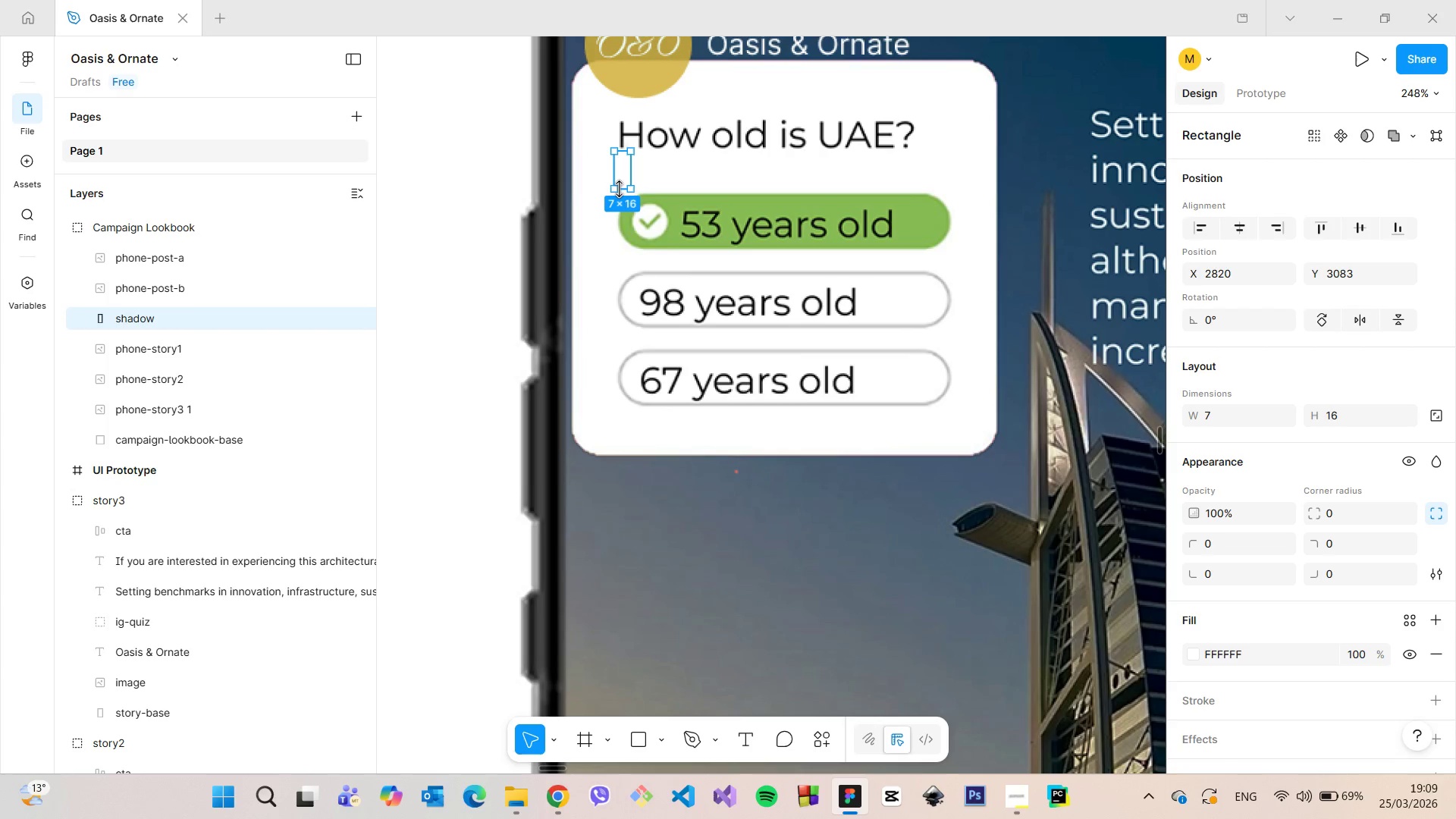 
scroll: coordinate [538, 214], scroll_direction: down, amount: 13.0
 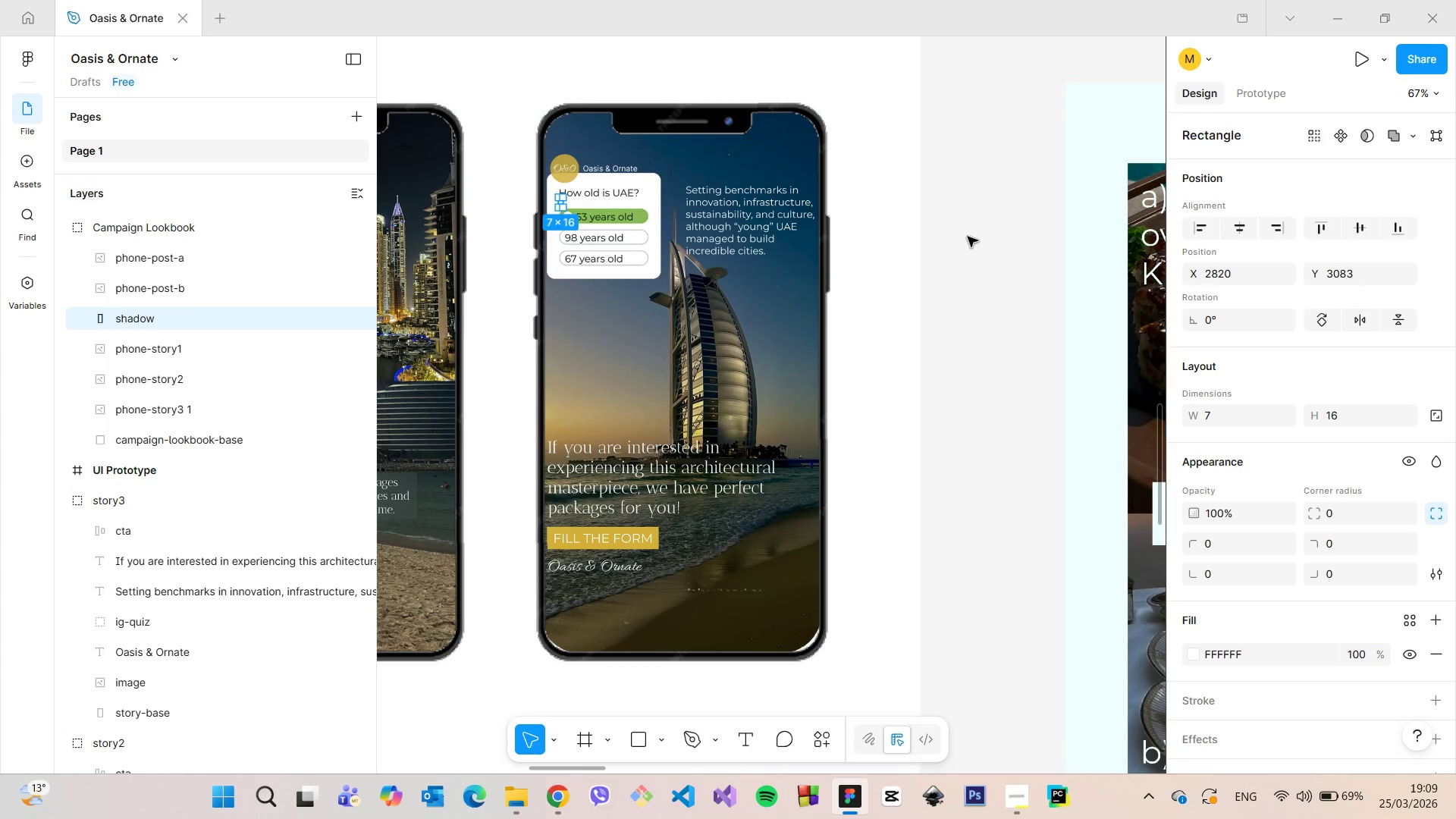 
left_click([968, 237])
 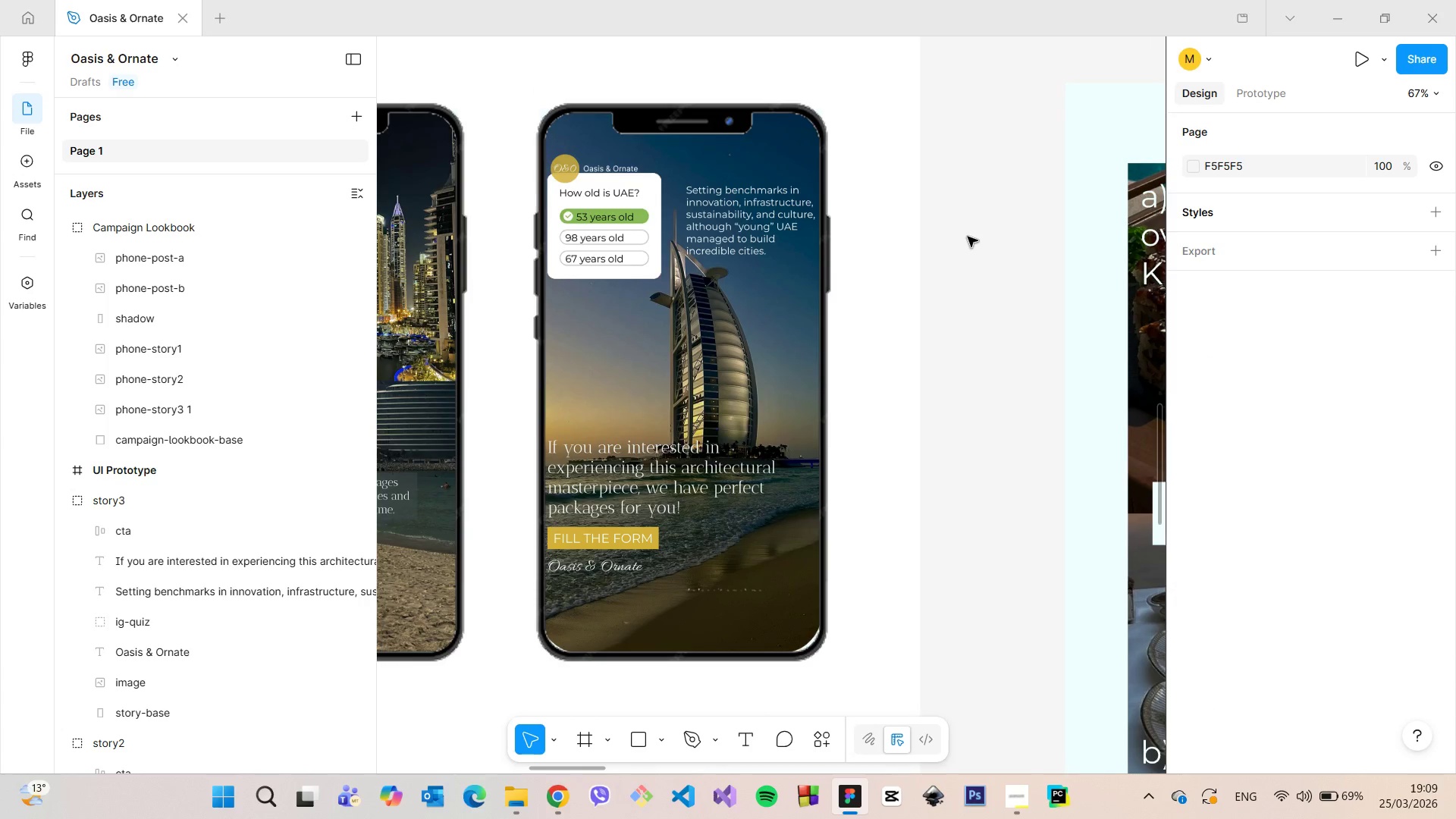 
scroll: coordinate [968, 237], scroll_direction: down, amount: 26.0
 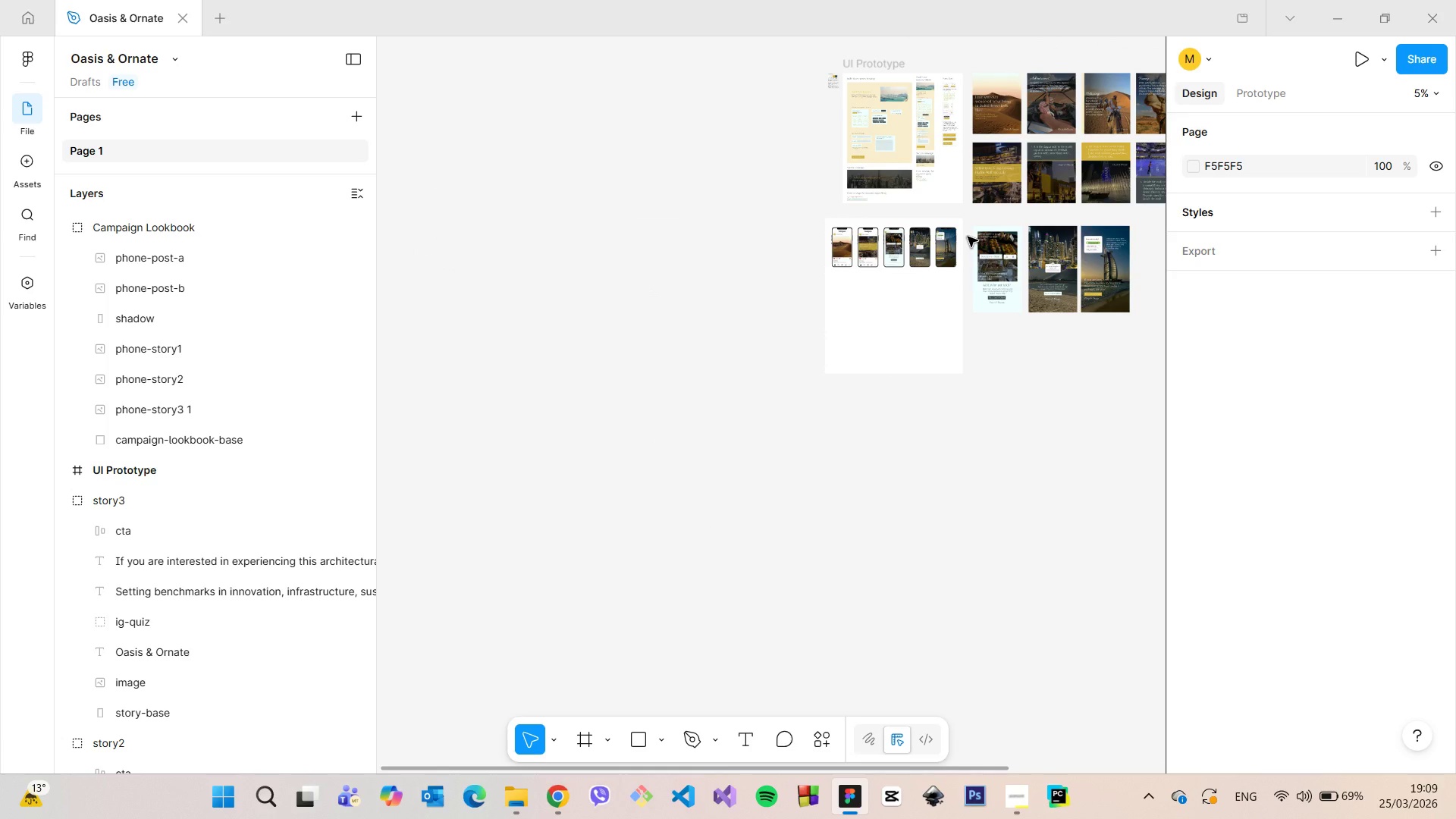 
scroll: coordinate [965, 240], scroll_direction: up, amount: 11.0
 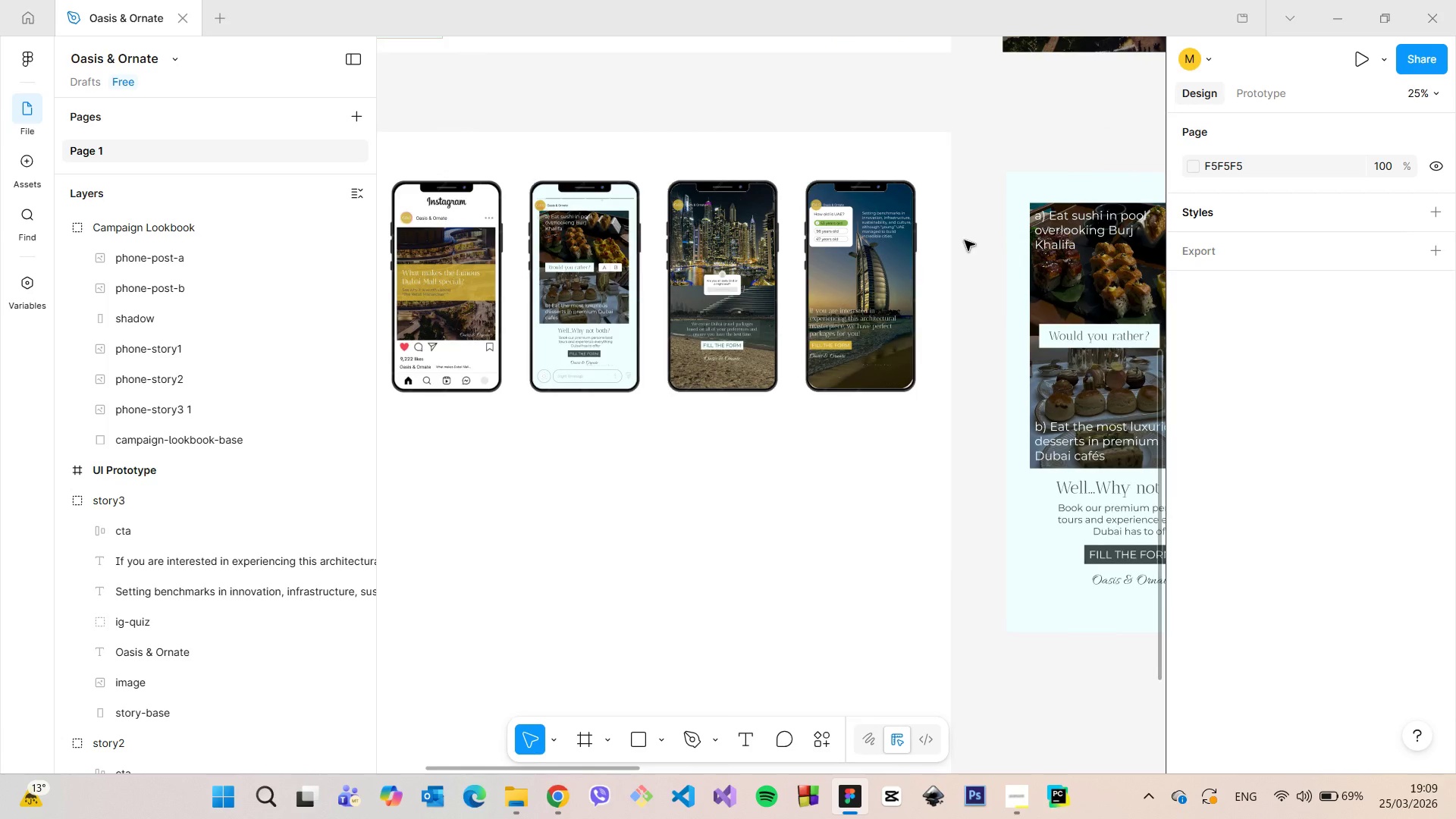 
scroll: coordinate [959, 240], scroll_direction: down, amount: 14.0
 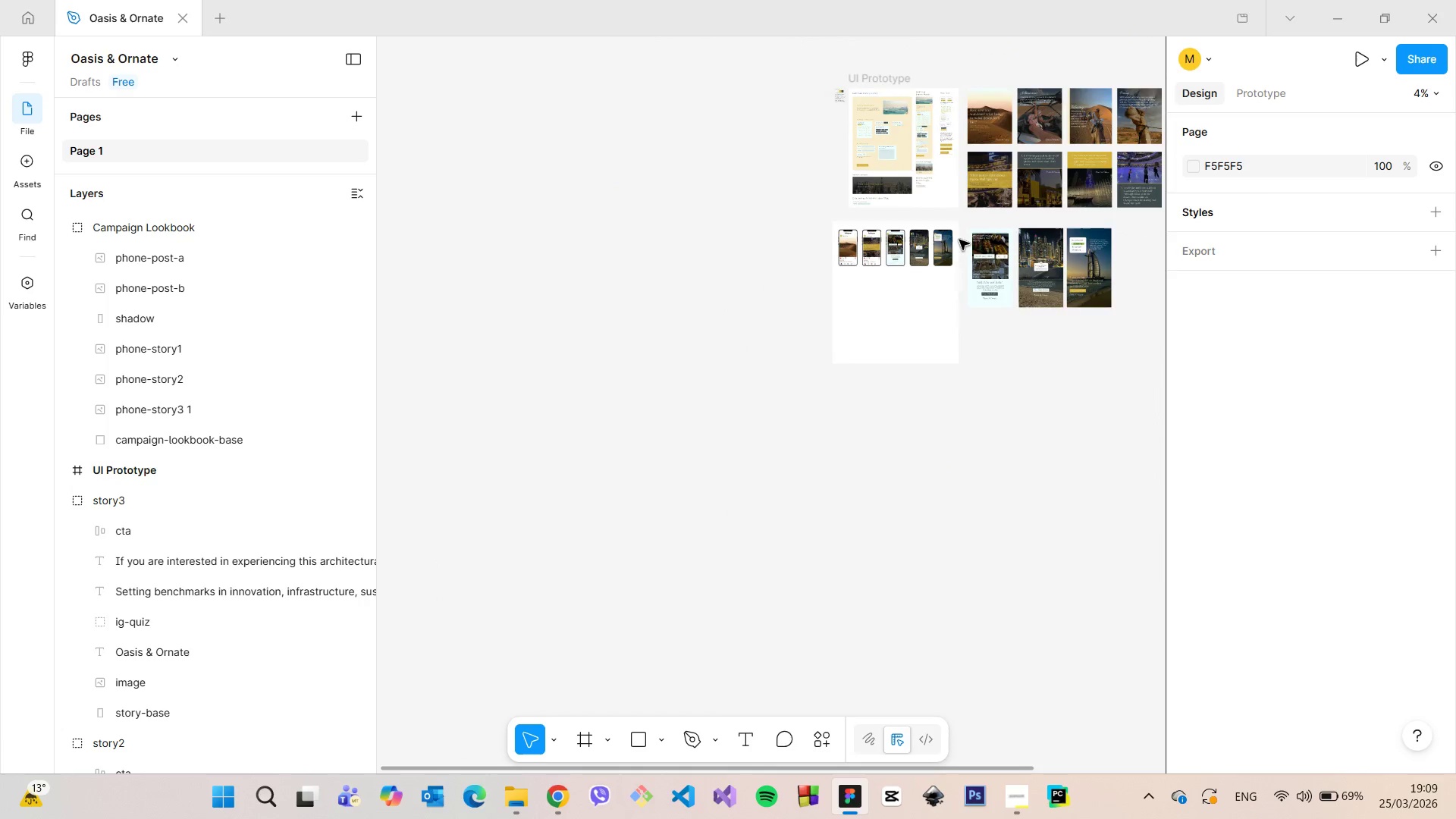 
scroll: coordinate [897, 75], scroll_direction: up, amount: 15.0
 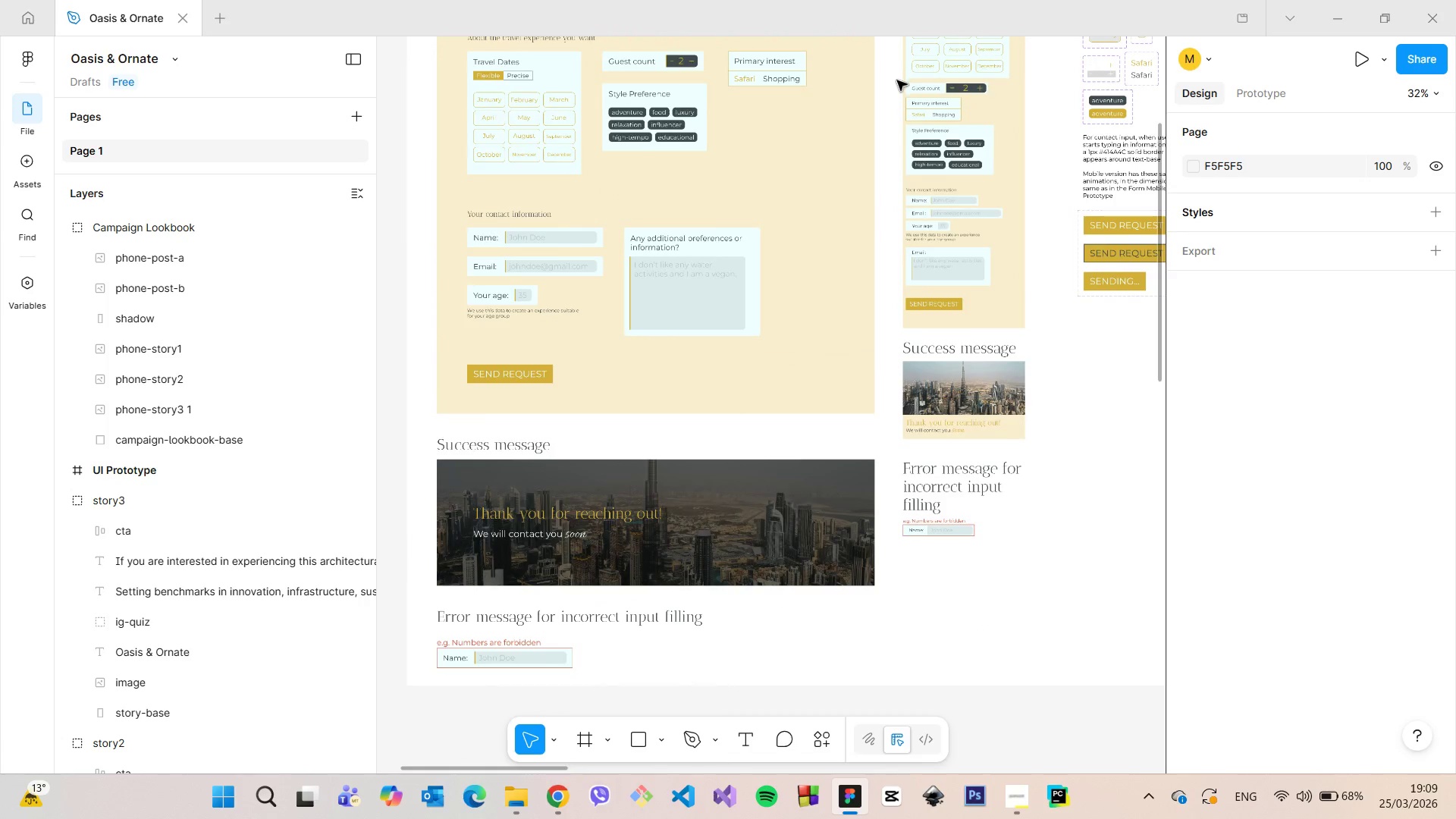 
scroll: coordinate [897, 80], scroll_direction: down, amount: 4.0
 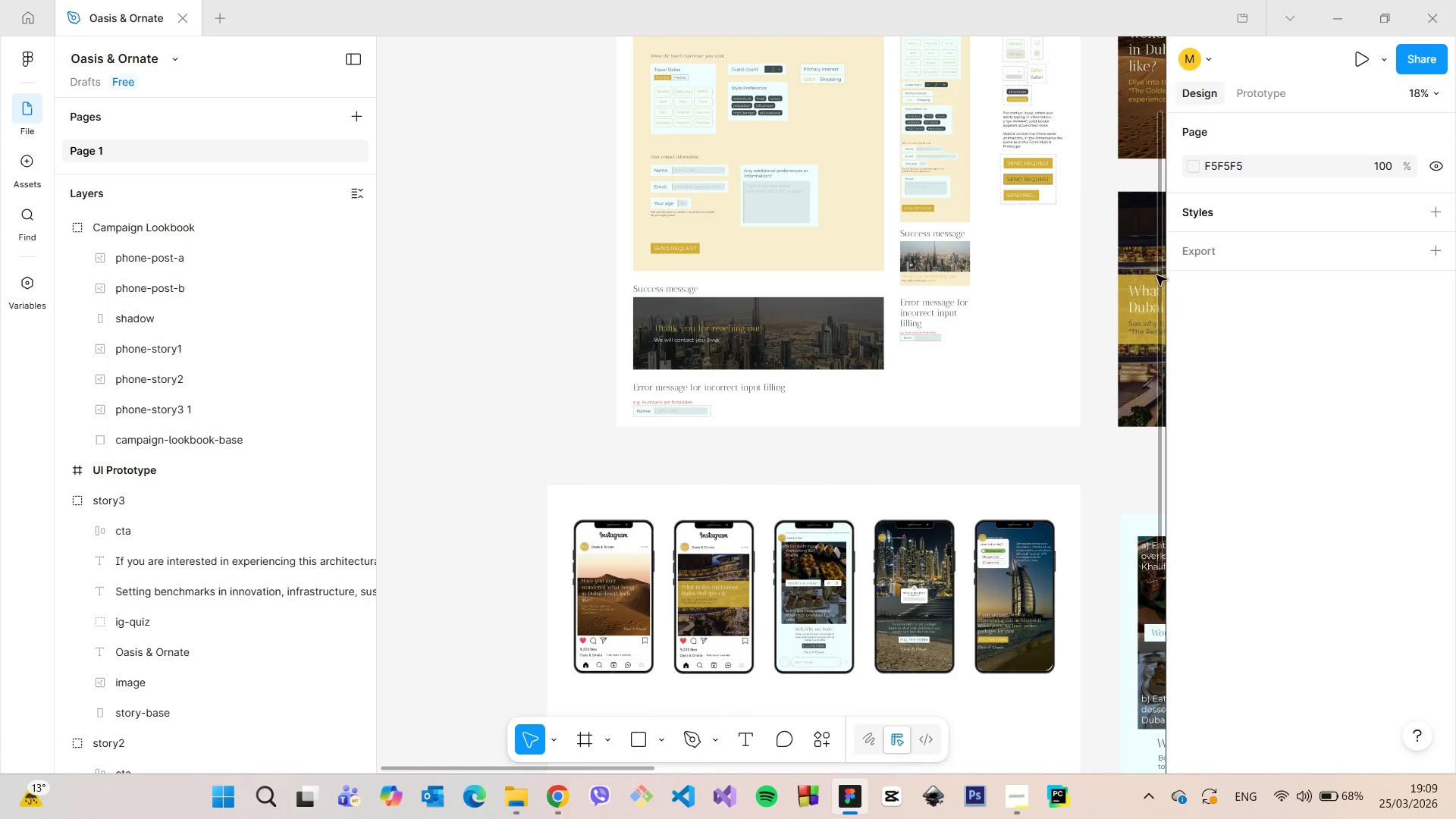 
left_click_drag(start_coordinate=[1159, 274], to_coordinate=[1110, 528])
 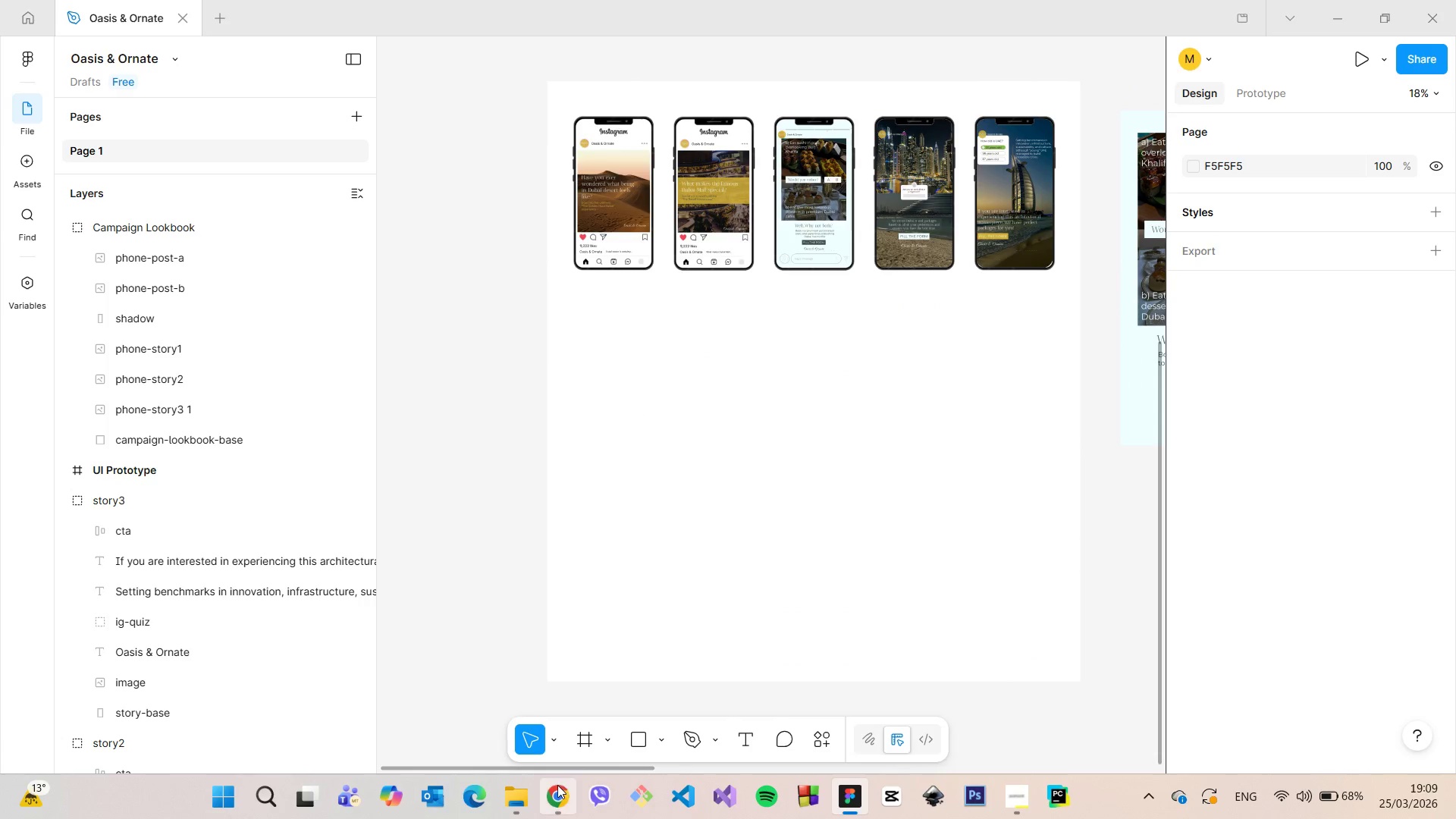 
left_click([557, 785])
 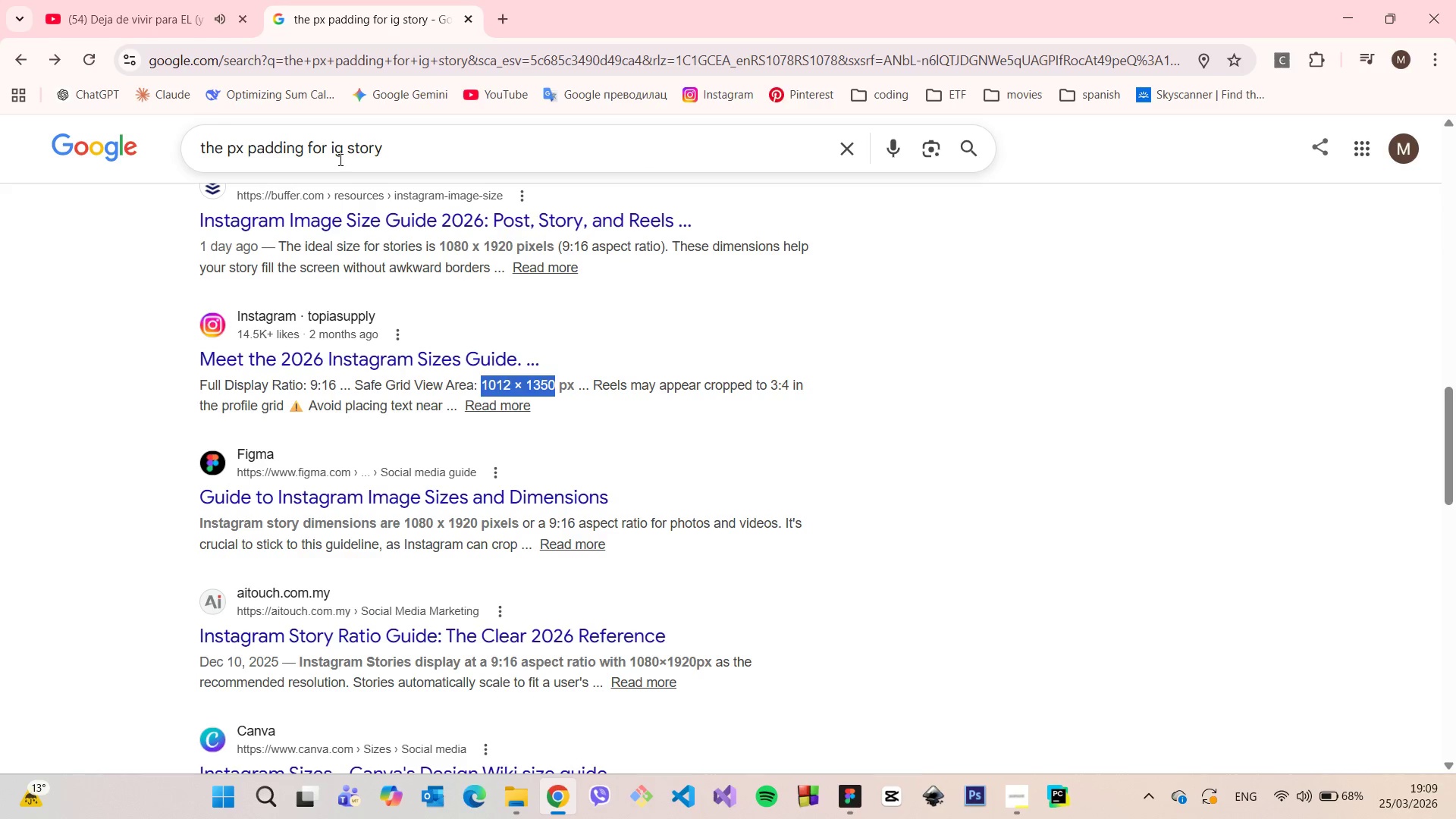 
double_click([339, 159])
 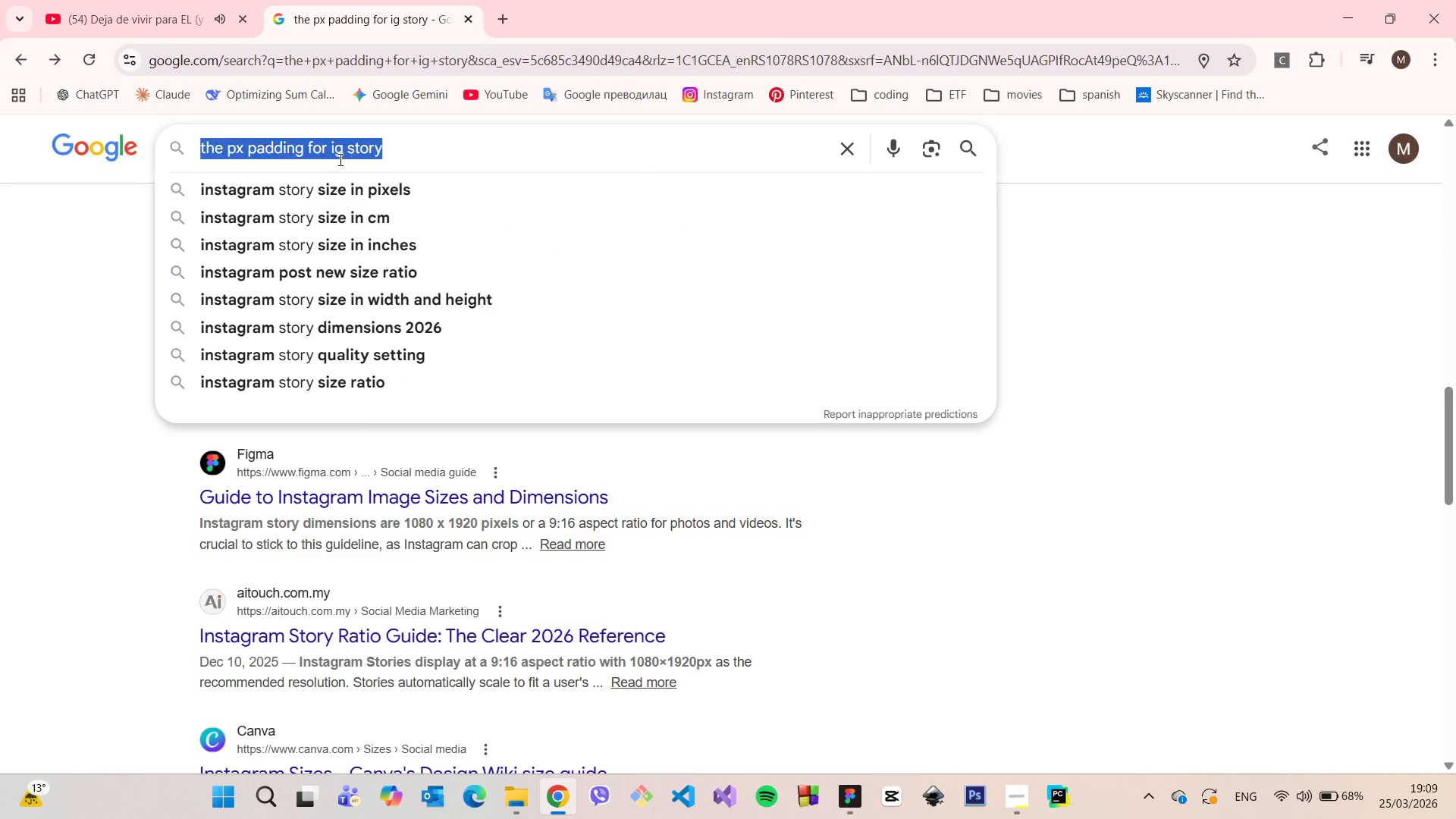 
triple_click([339, 159])
 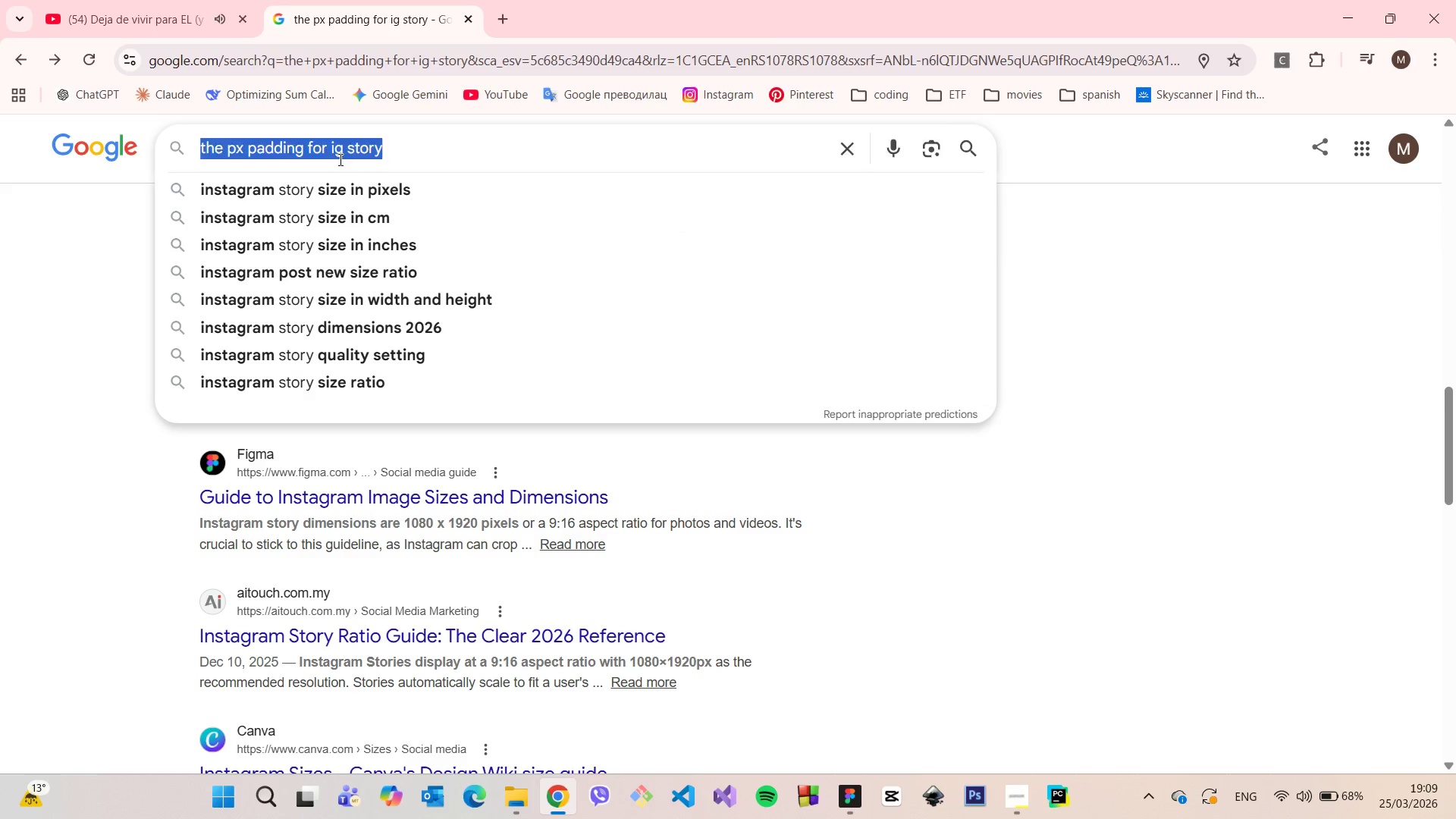 
type(desktop png)
 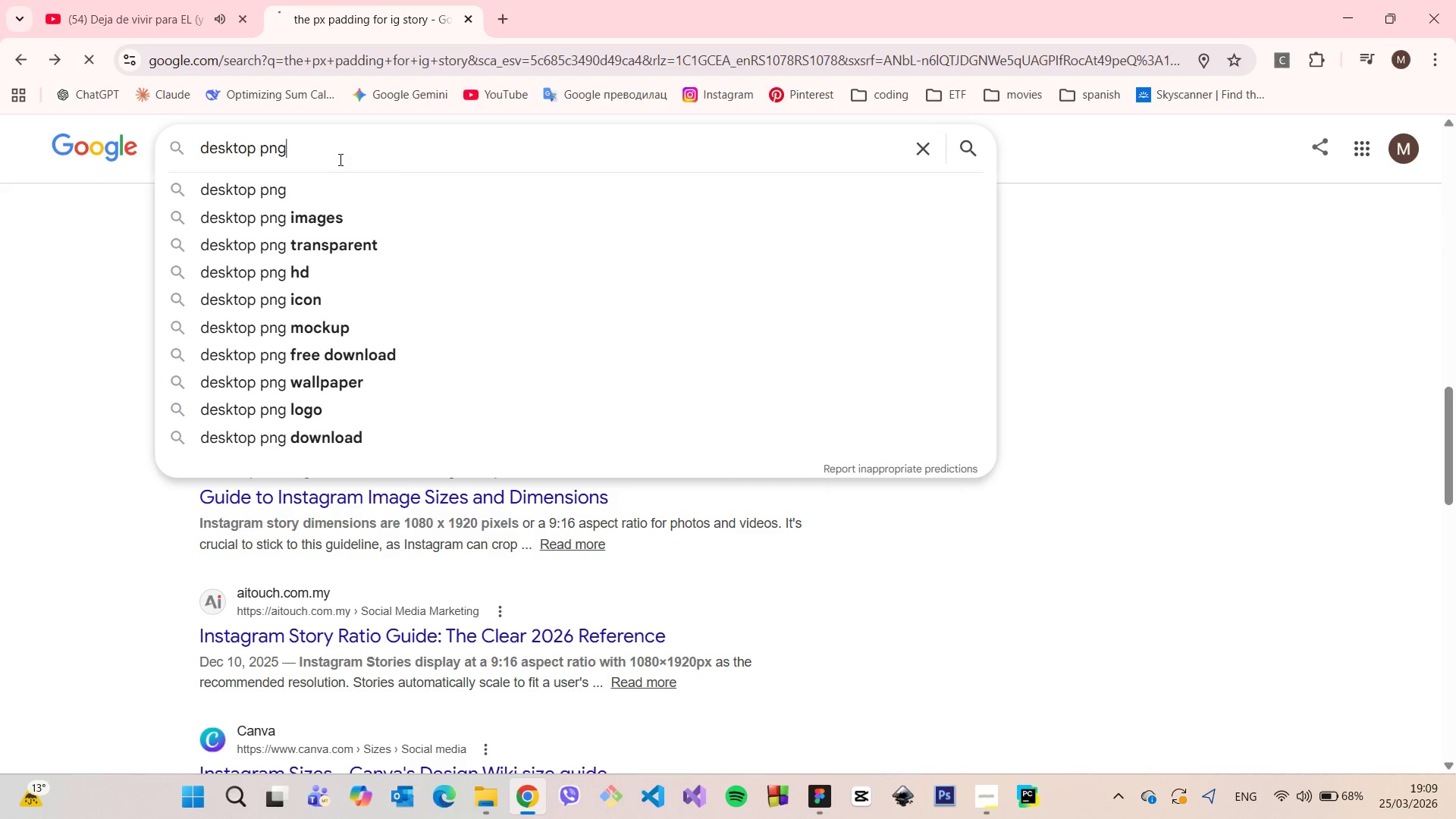 
key(Enter)
 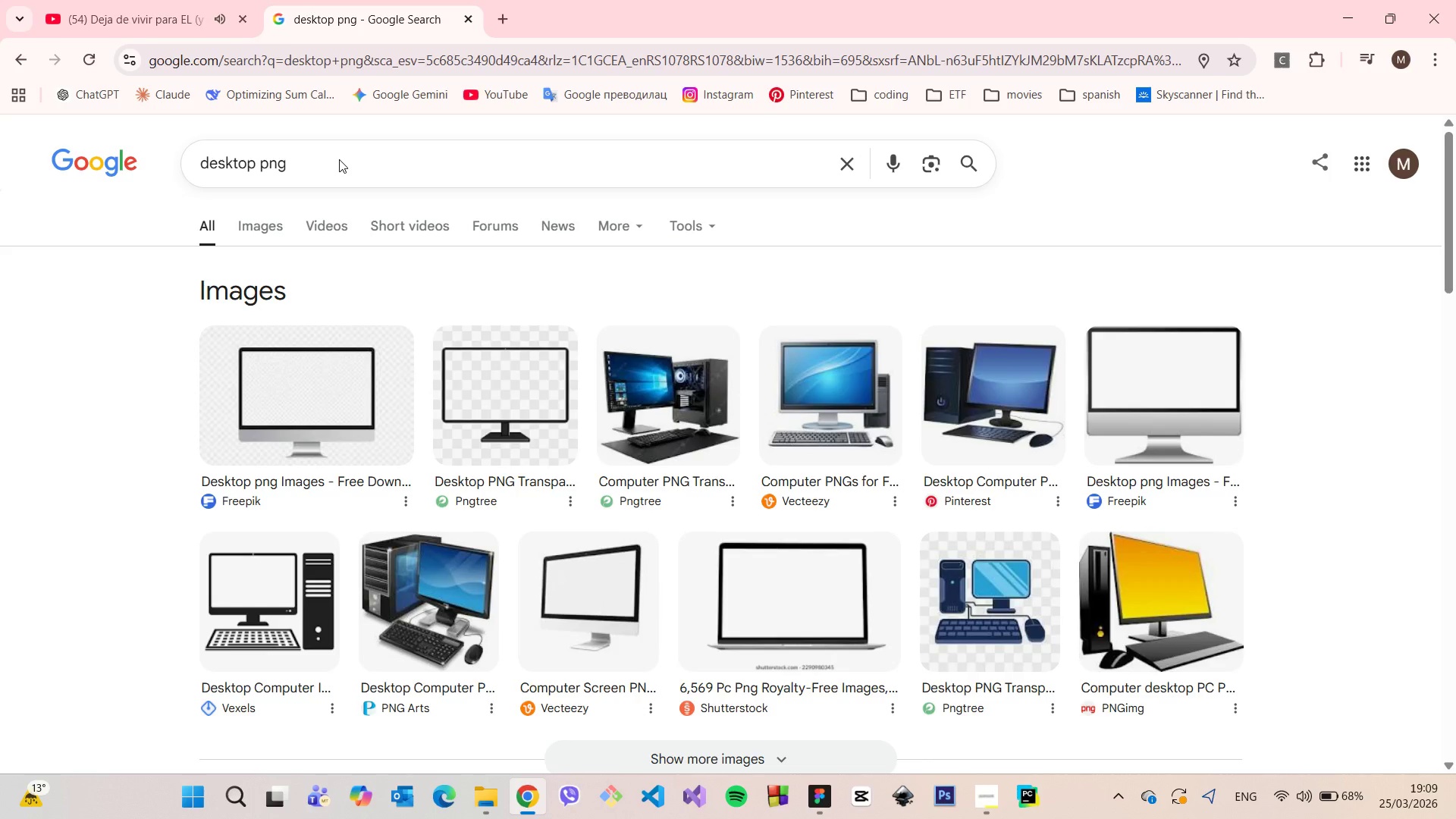 
wait(9.56)
 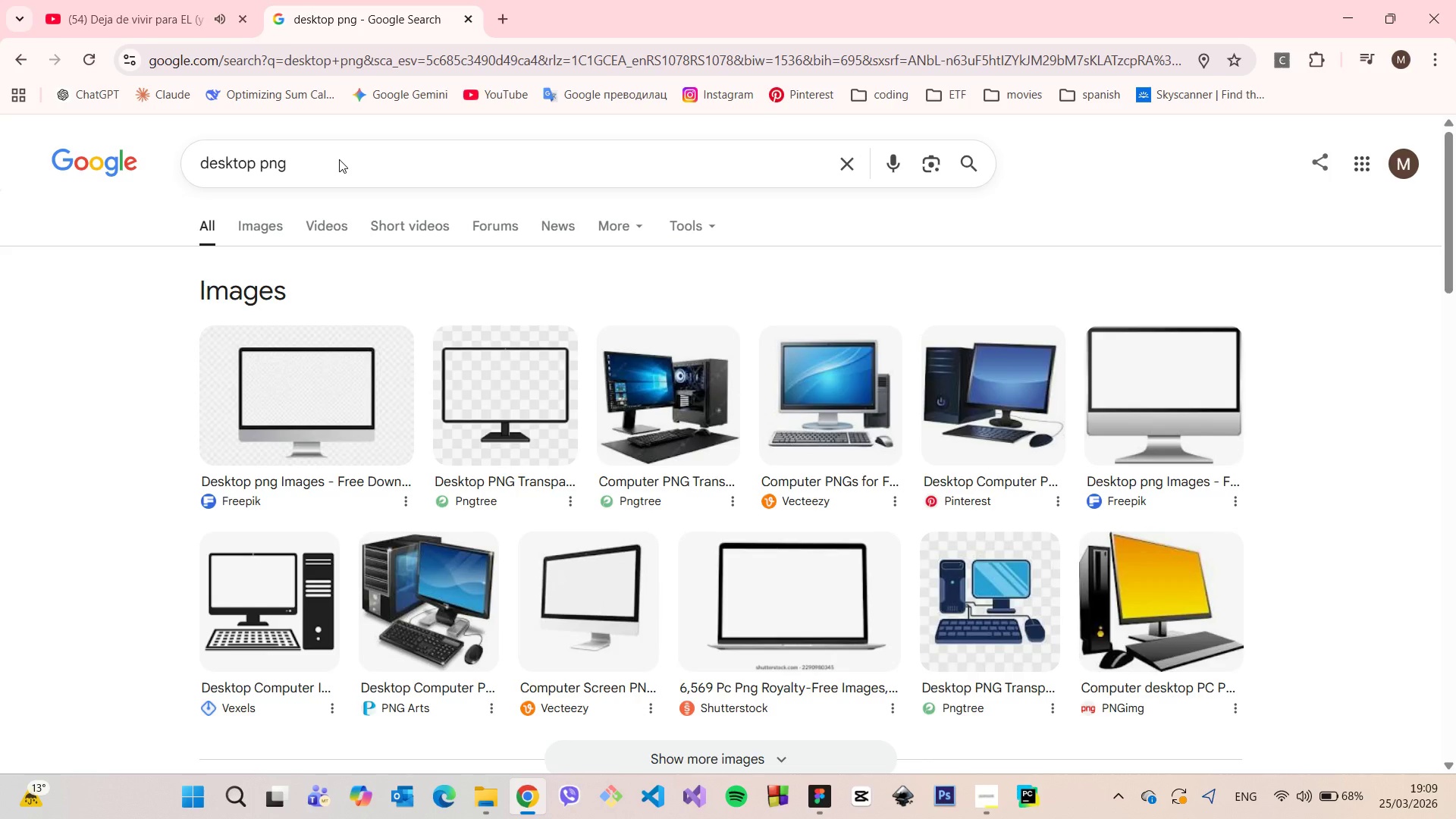 
left_click([538, 420])
 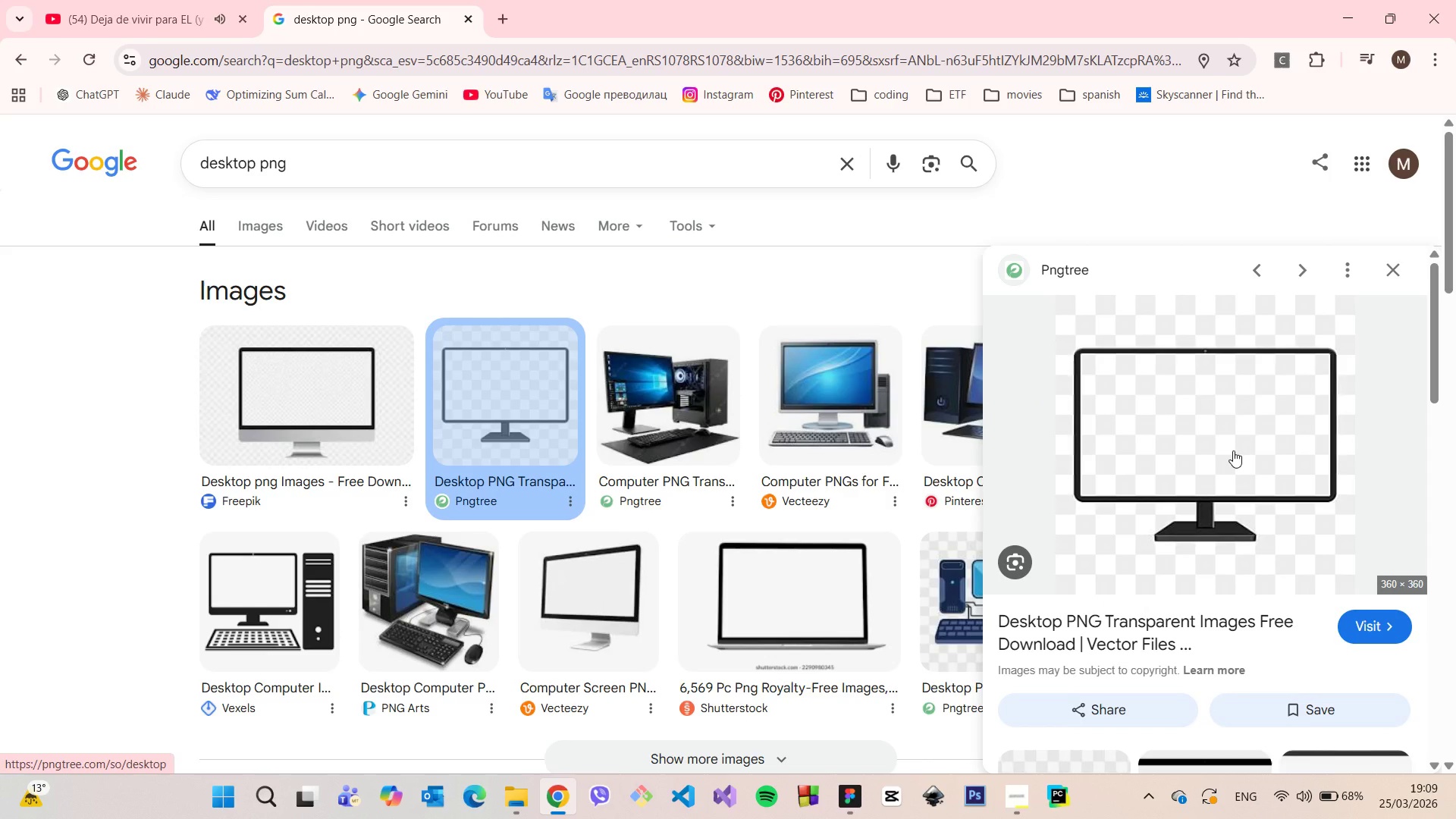 
left_click([1231, 450])
 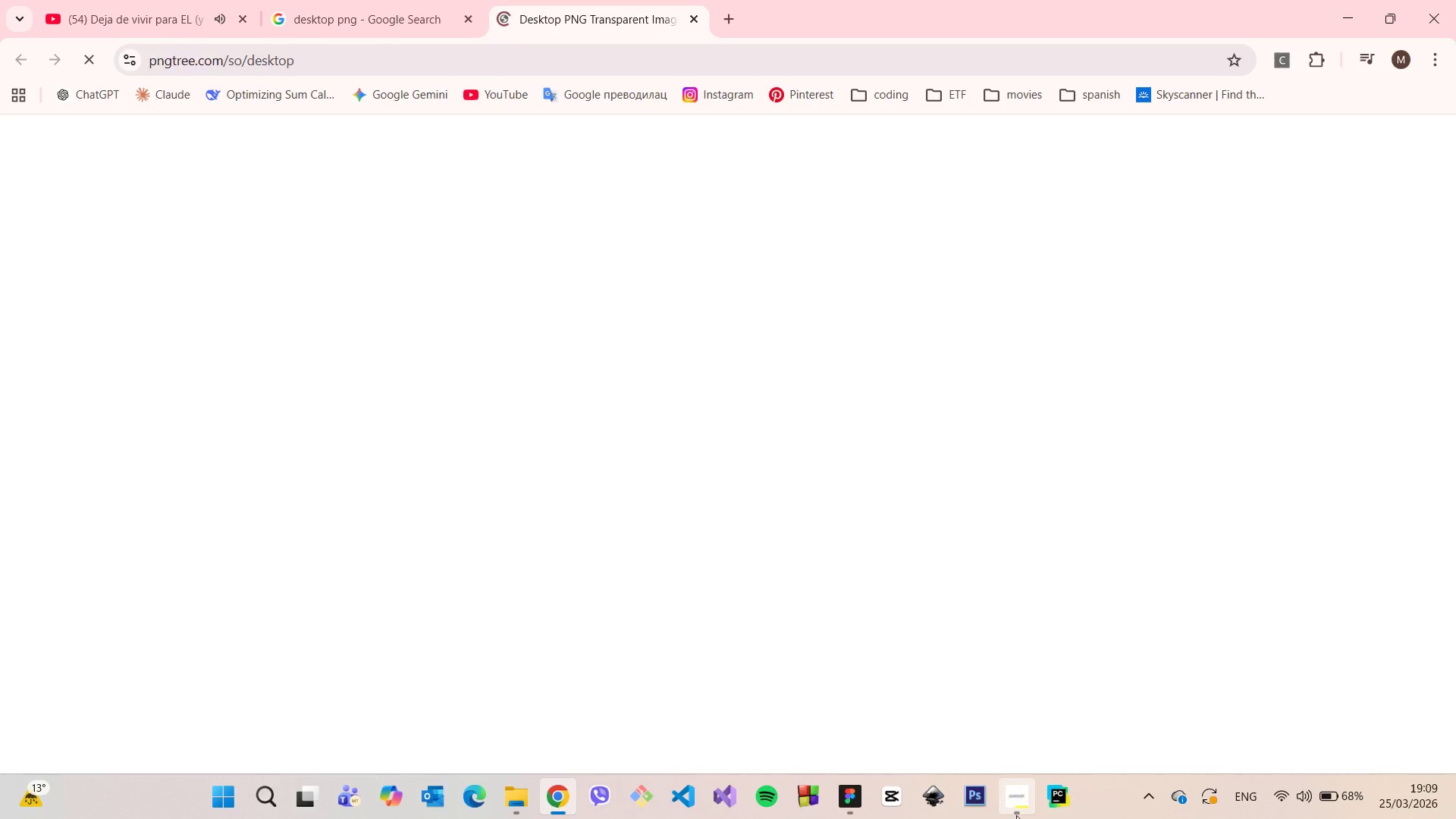 
left_click([1016, 815])
 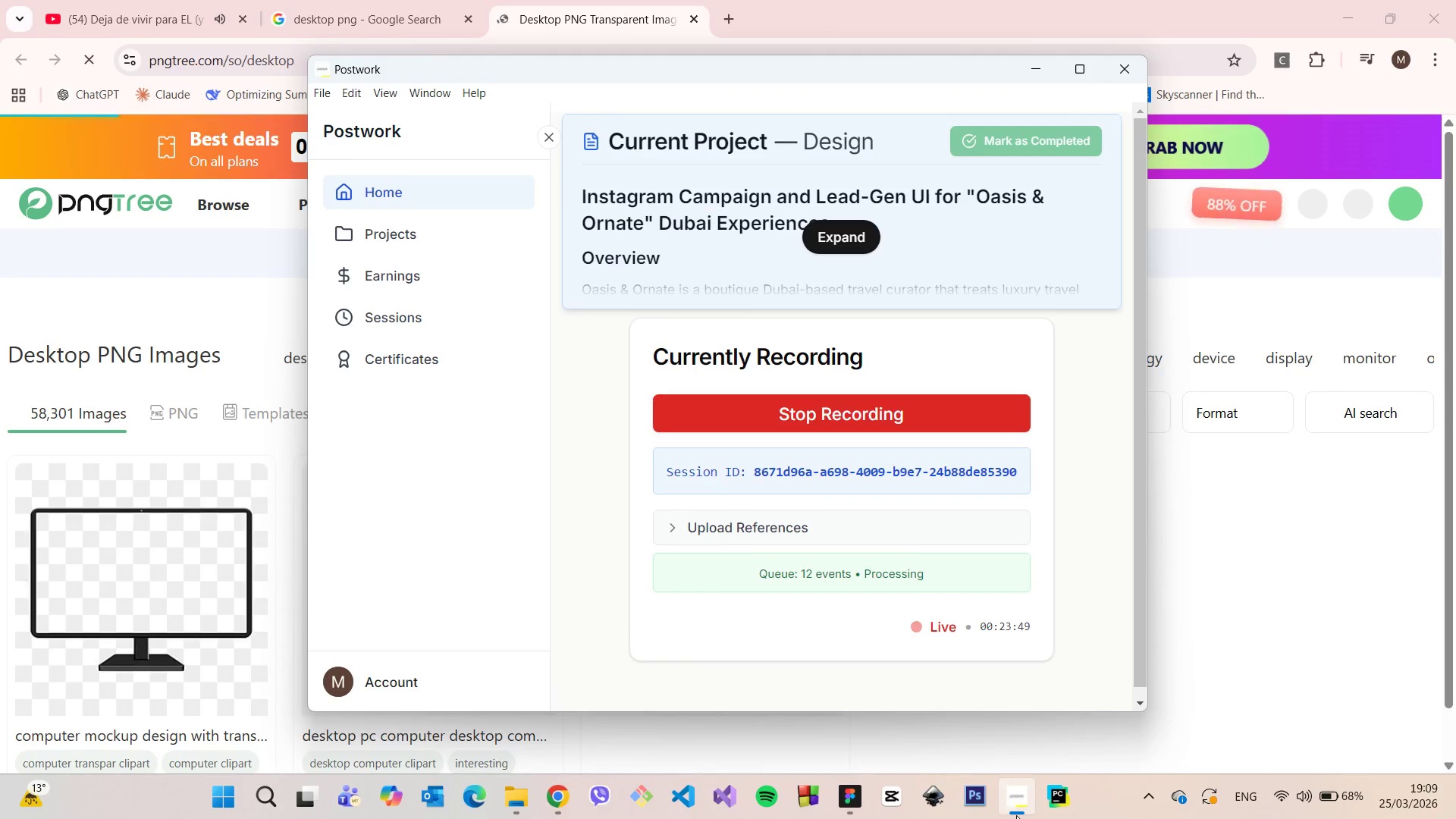 
left_click([1016, 815])
 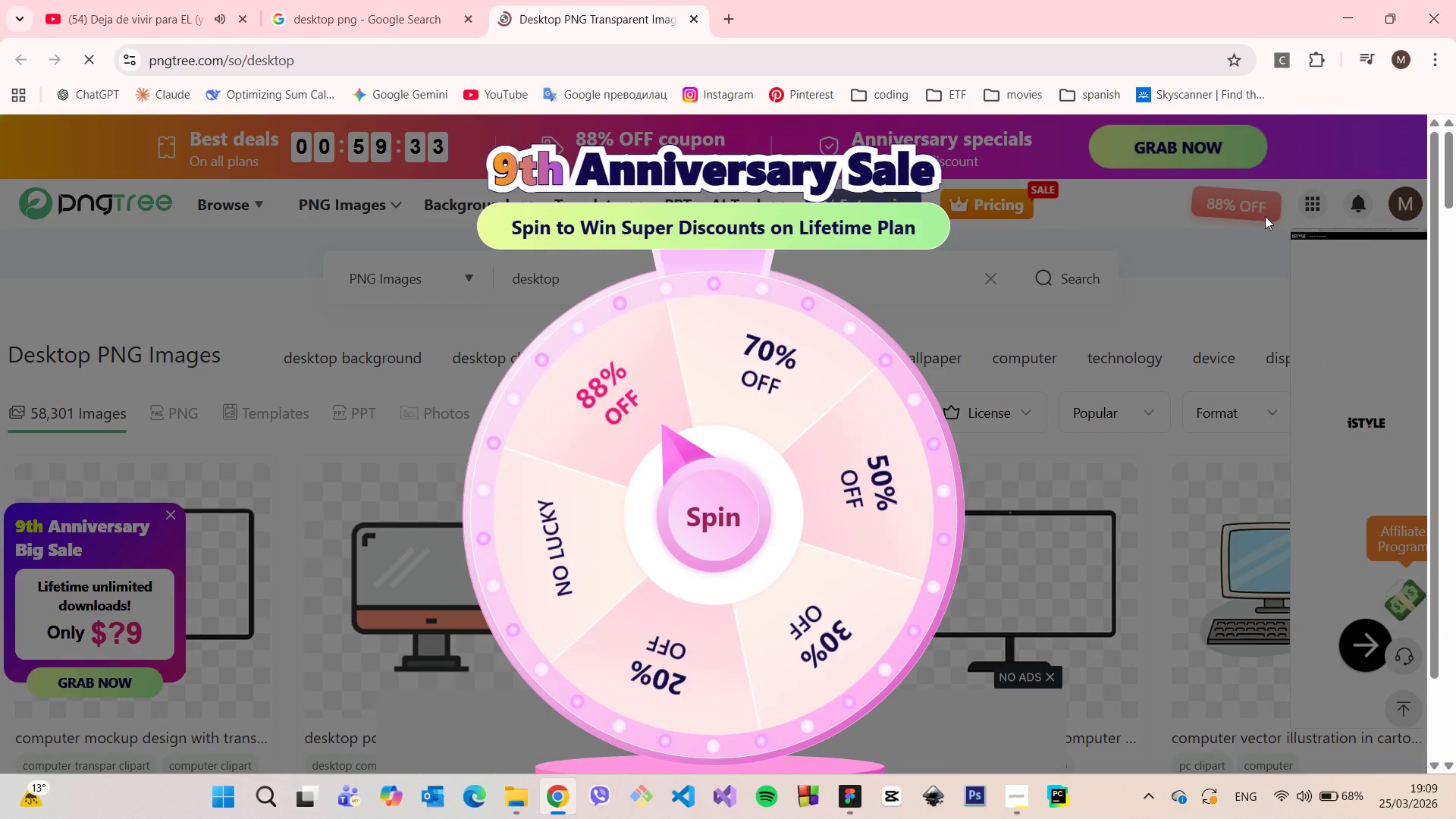 
wait(6.17)
 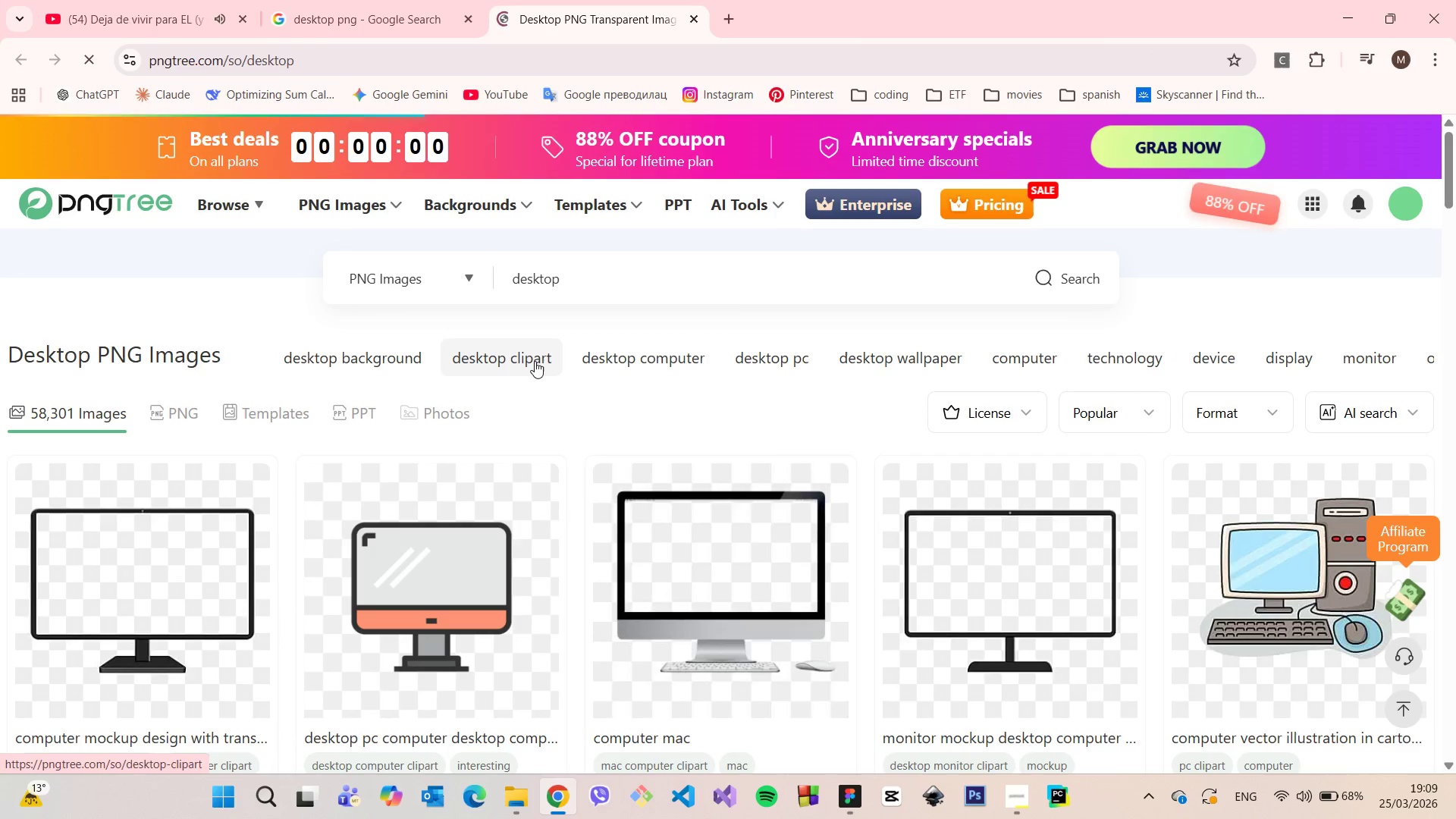 
scroll: coordinate [960, 319], scroll_direction: down, amount: 6.0
 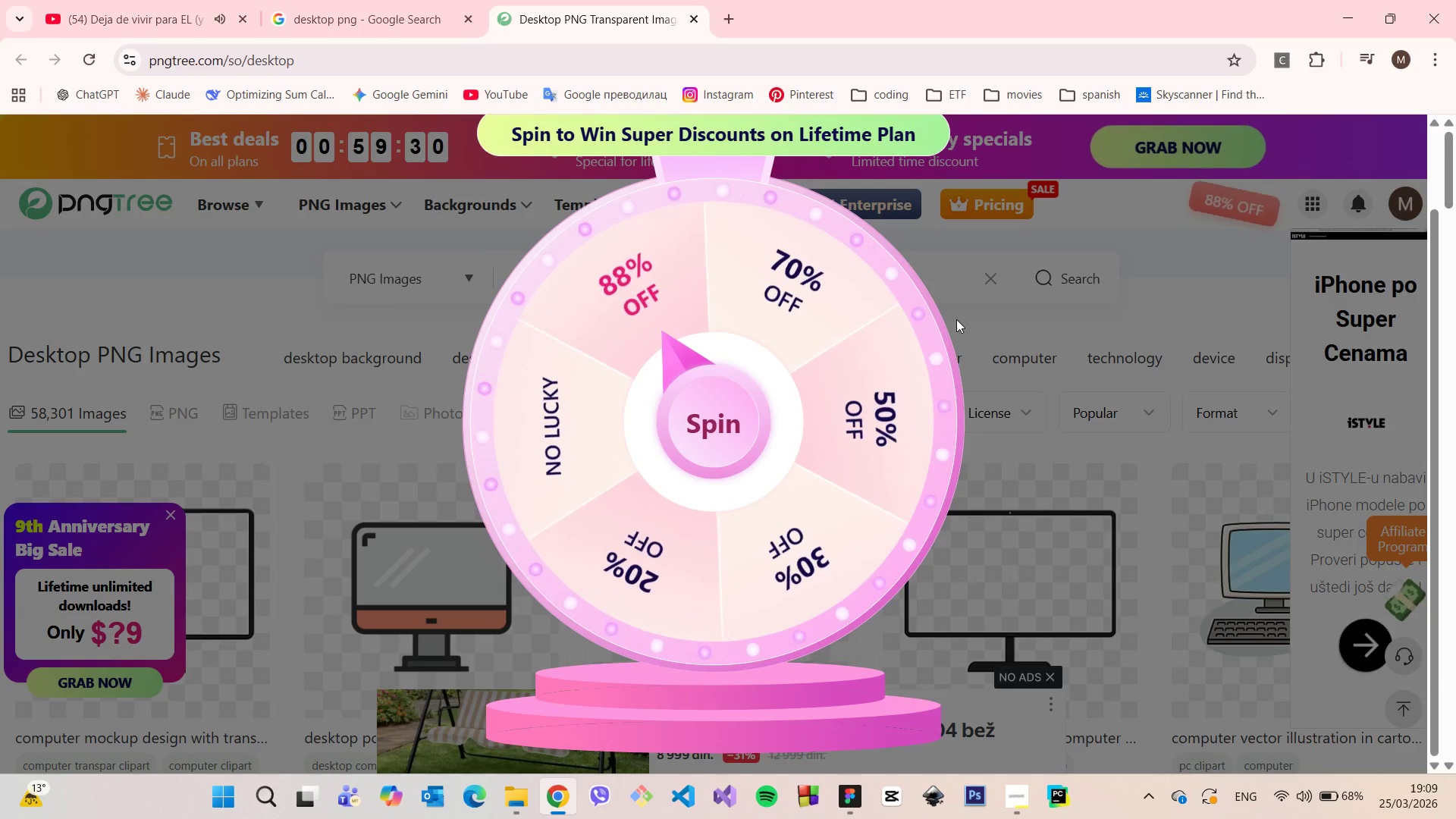 
scroll: coordinate [956, 319], scroll_direction: up, amount: 5.0
 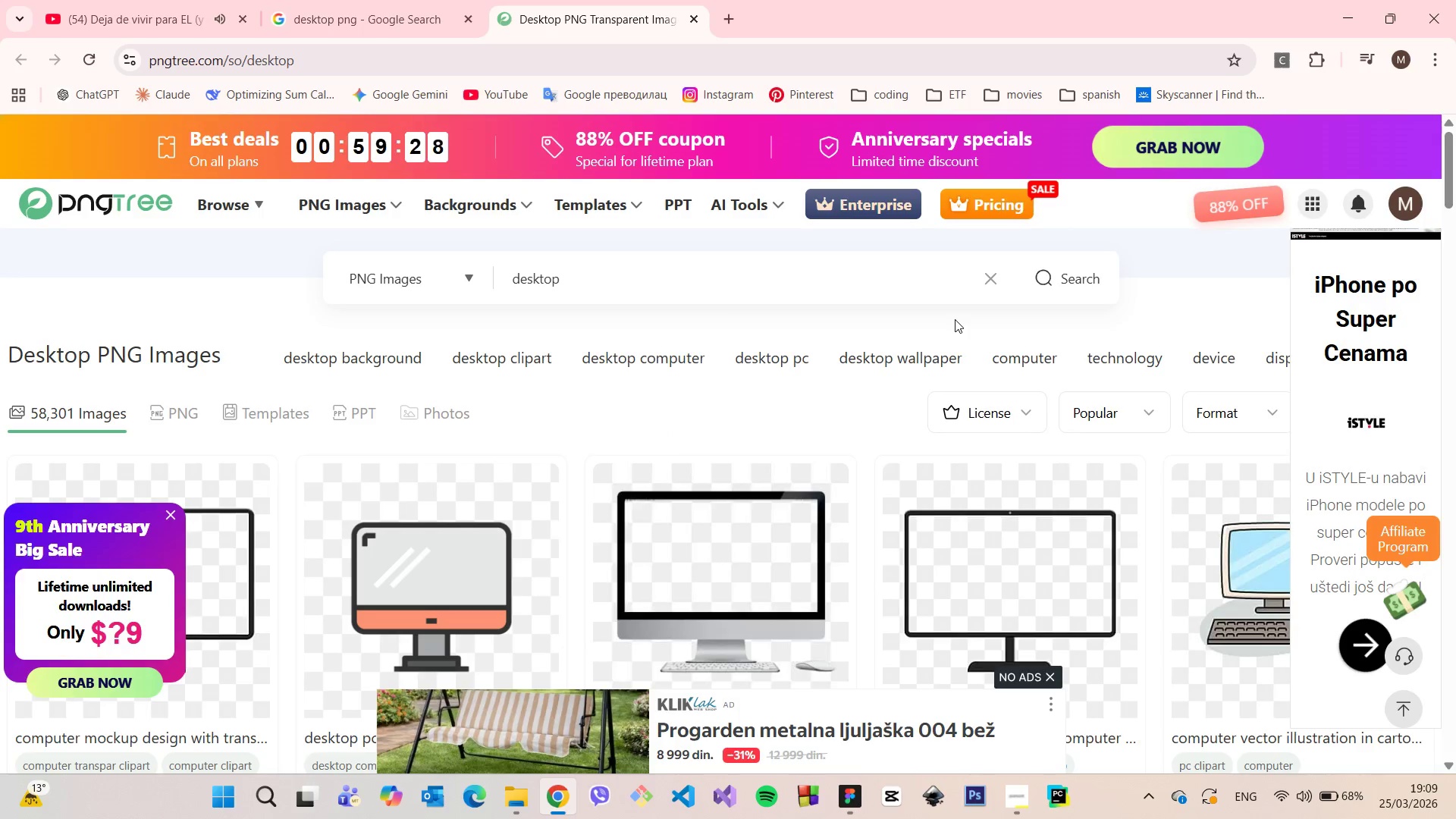 
scroll: coordinate [952, 320], scroll_direction: down, amount: 2.0
 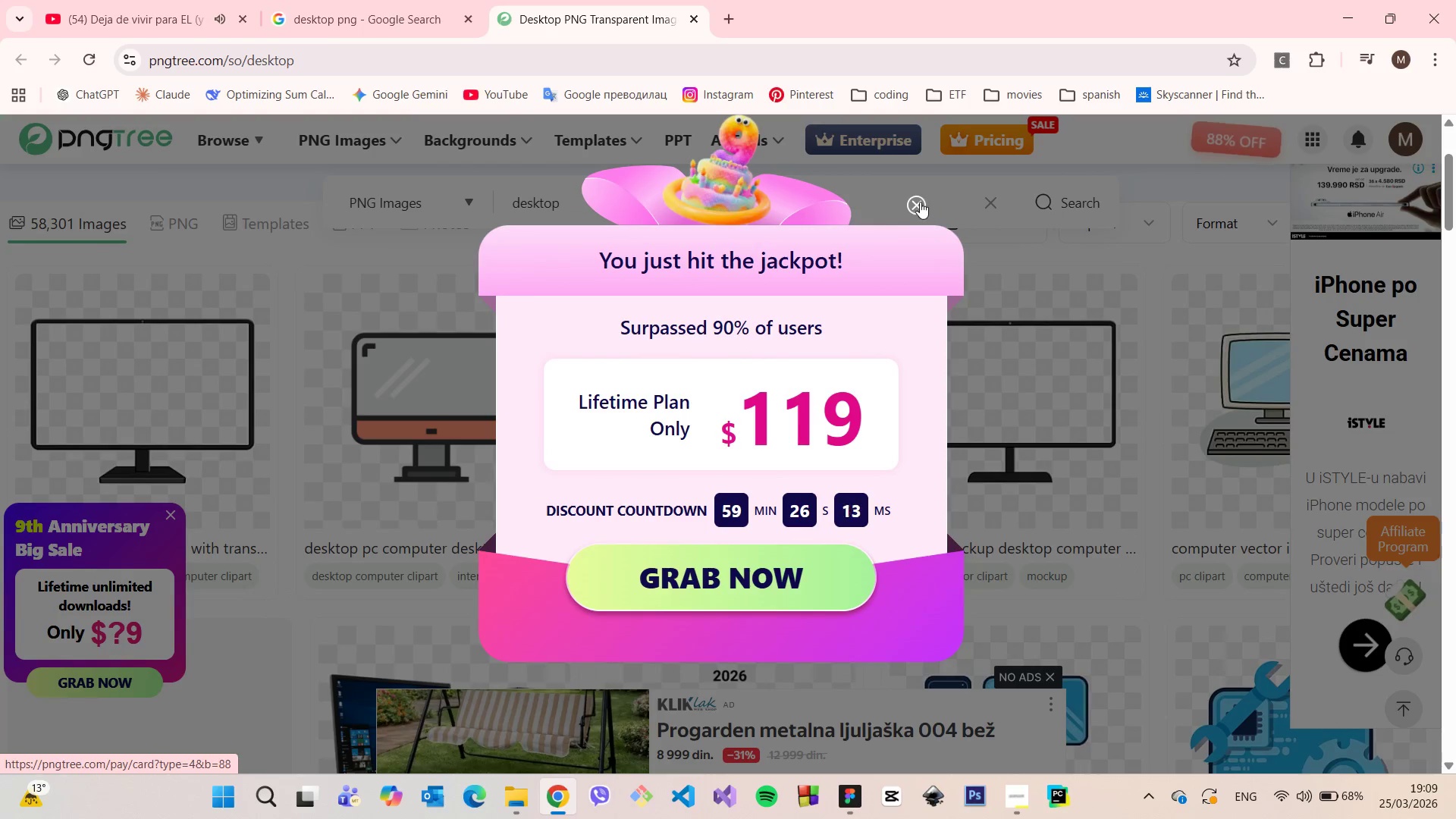 
left_click([920, 202])
 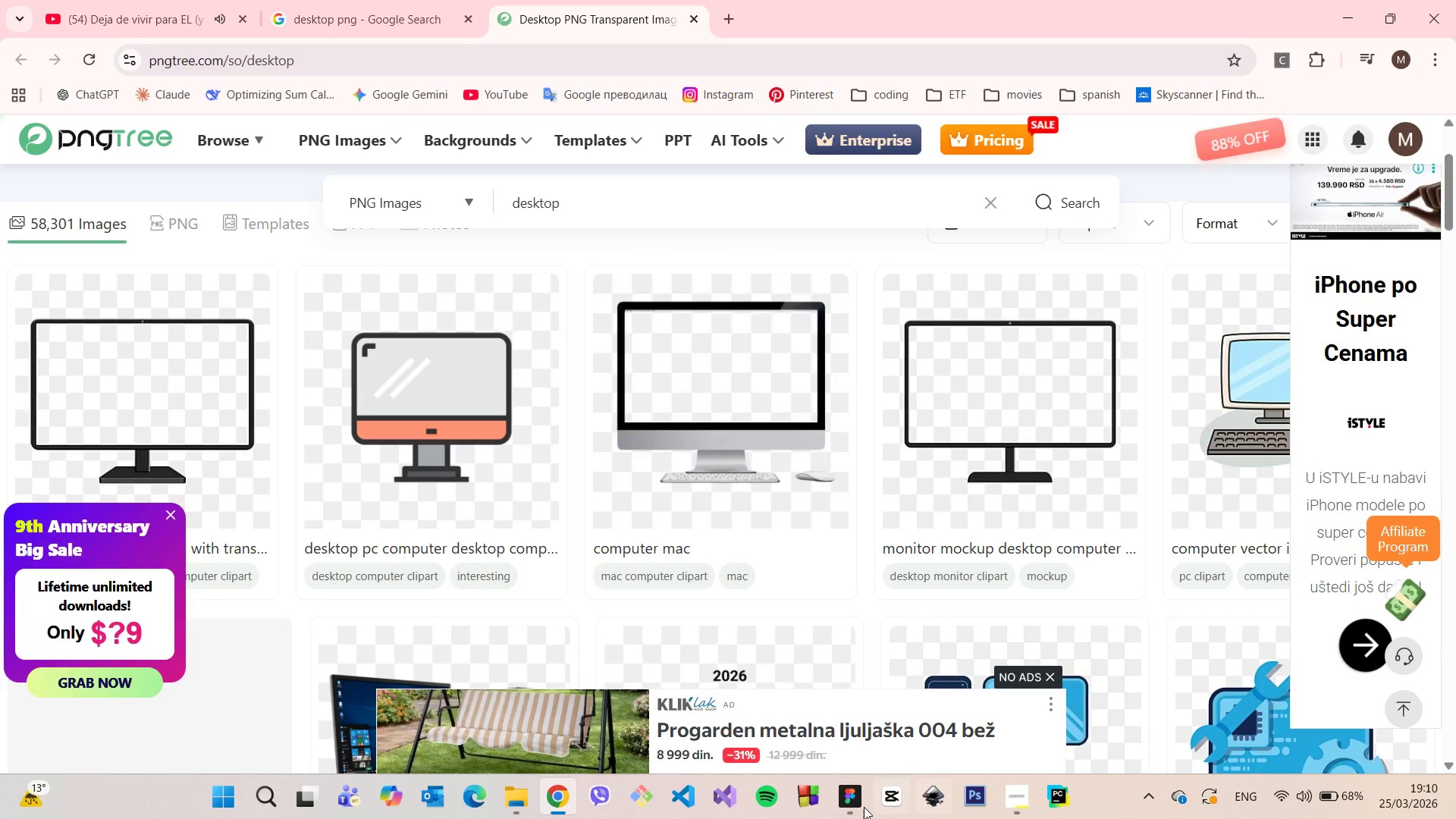 
left_click([855, 800])
 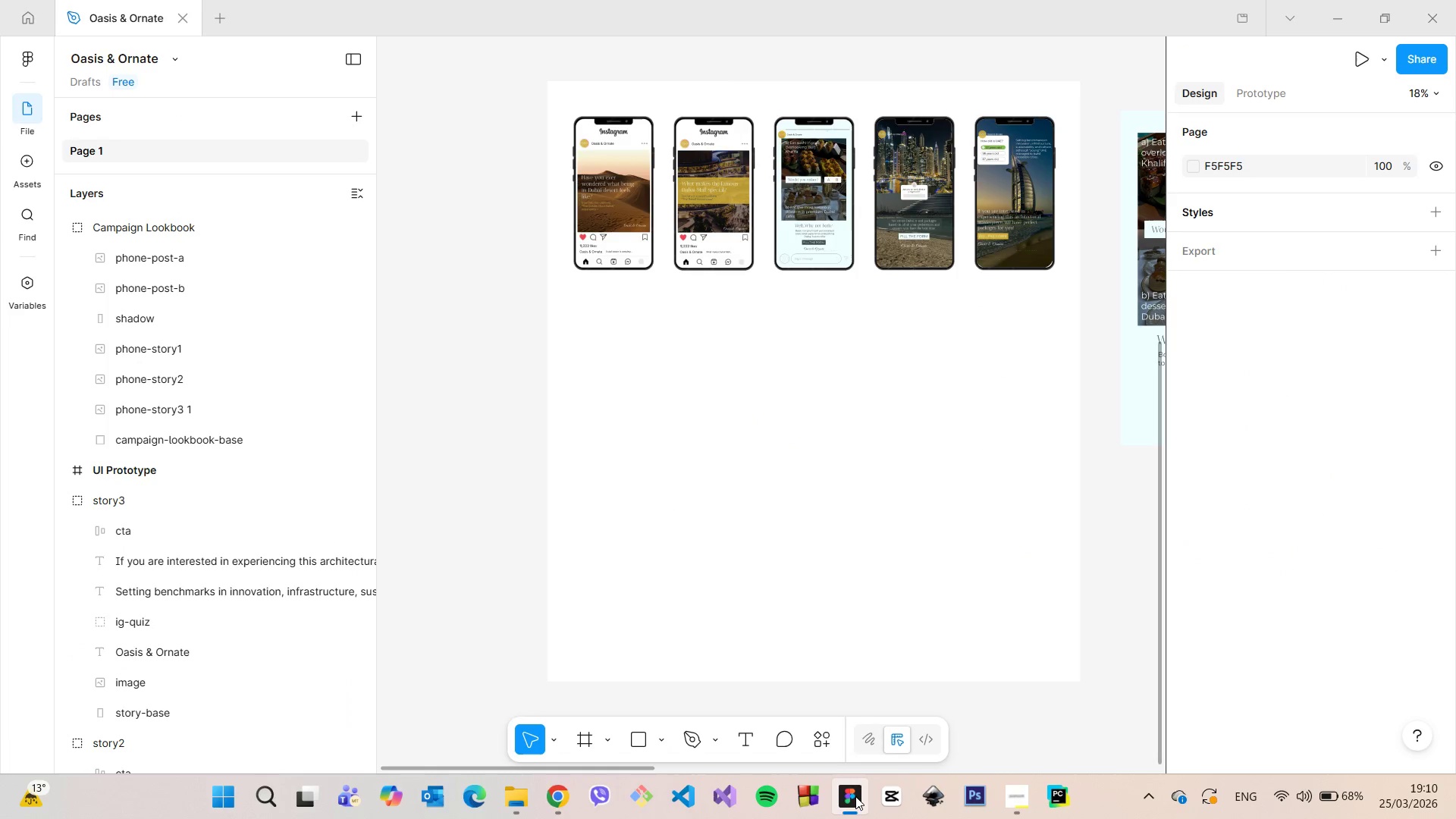 
left_click([855, 796])
 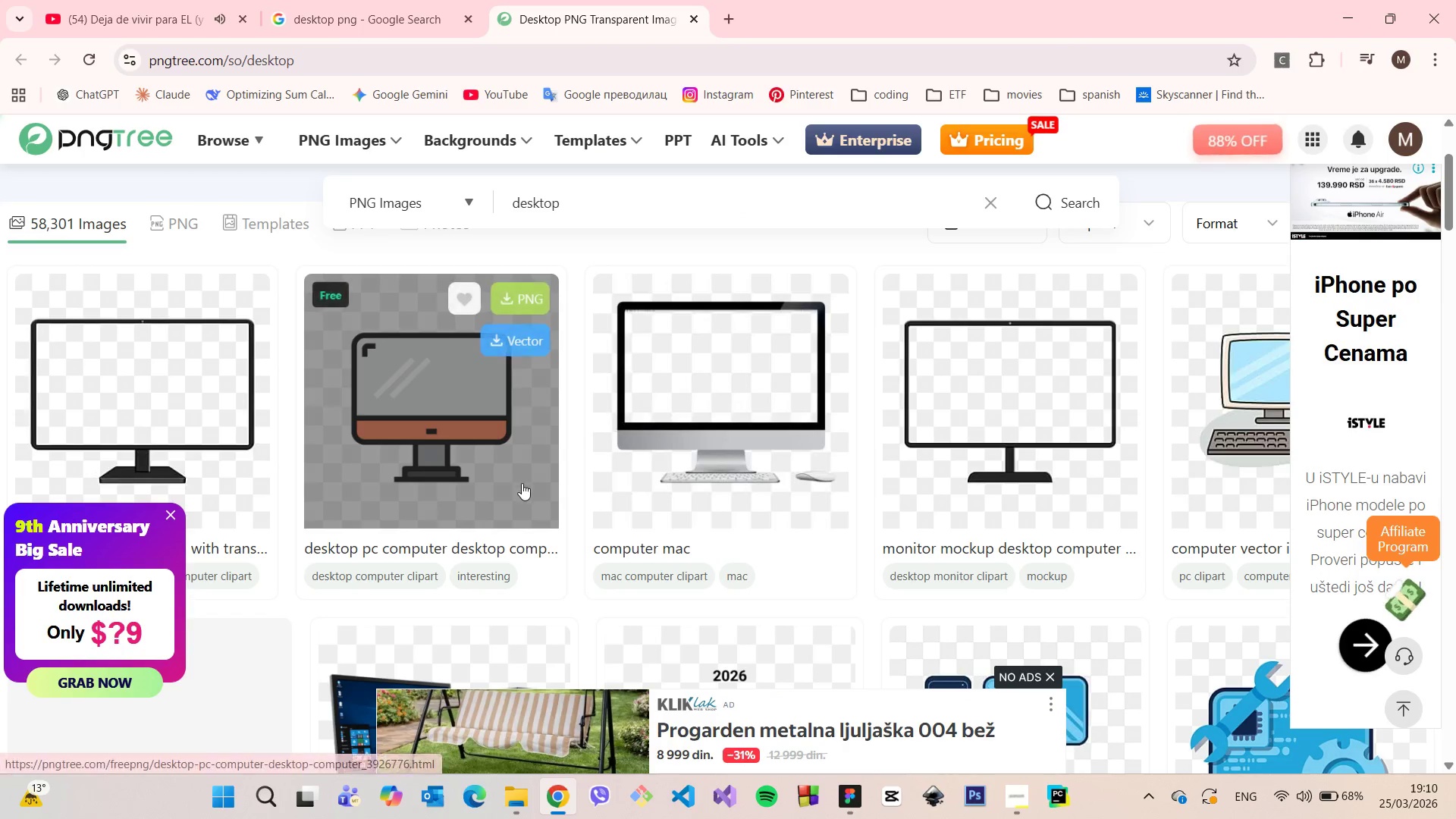 
scroll: coordinate [530, 601], scroll_direction: down, amount: 7.0
 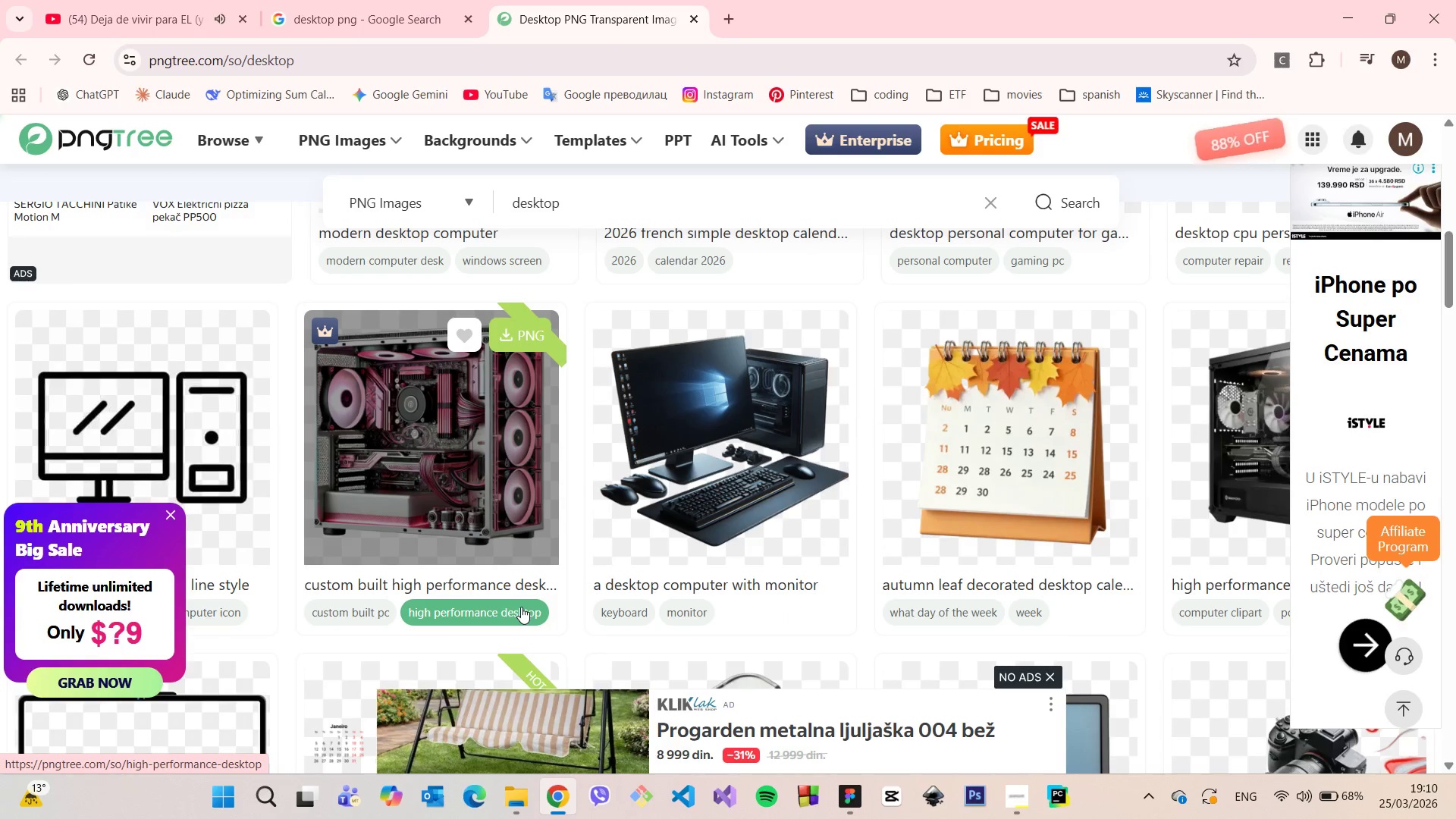 
scroll: coordinate [515, 600], scroll_direction: up, amount: 7.0
 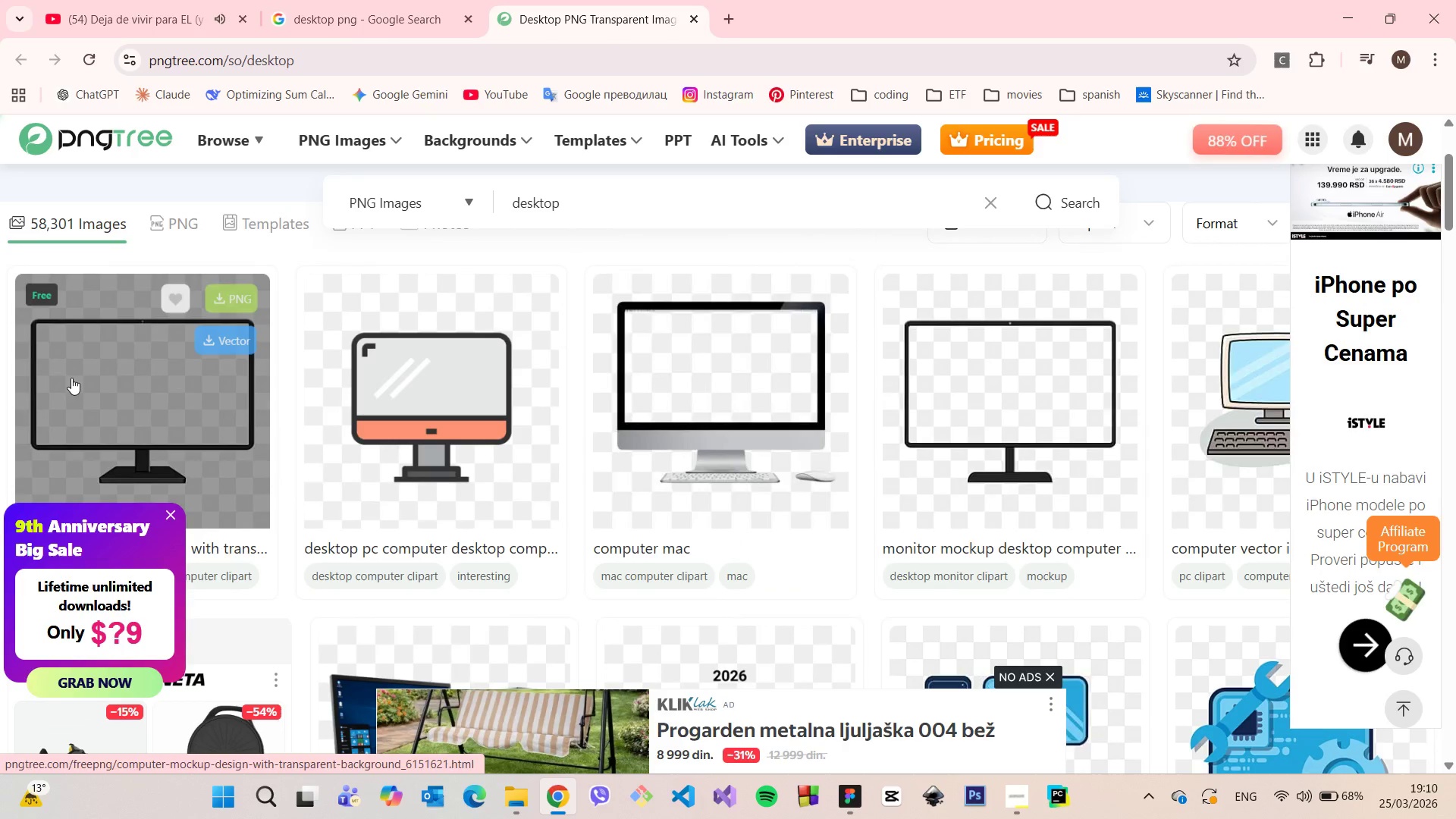 
left_click([71, 378])
 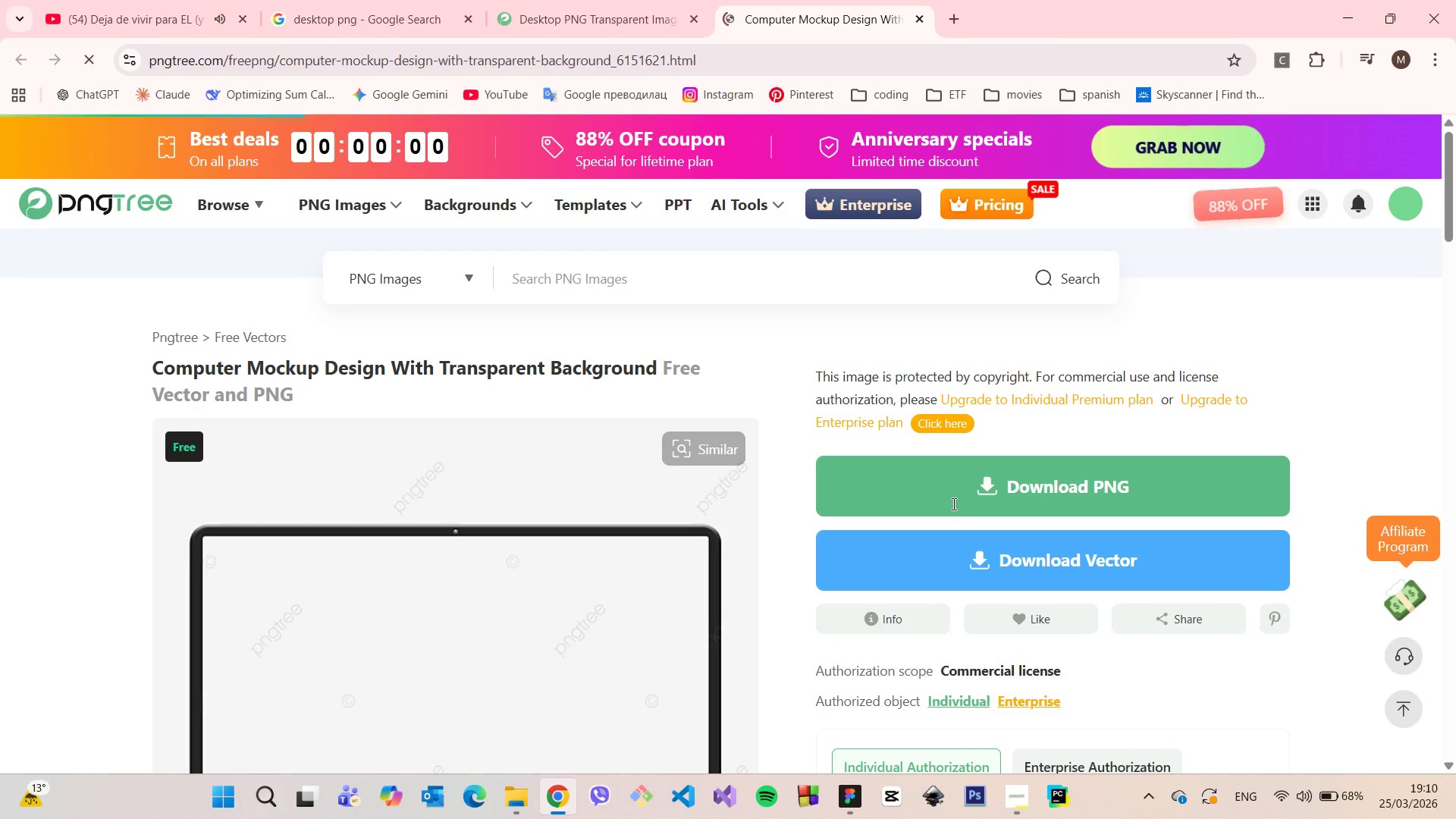 
left_click([951, 482])
 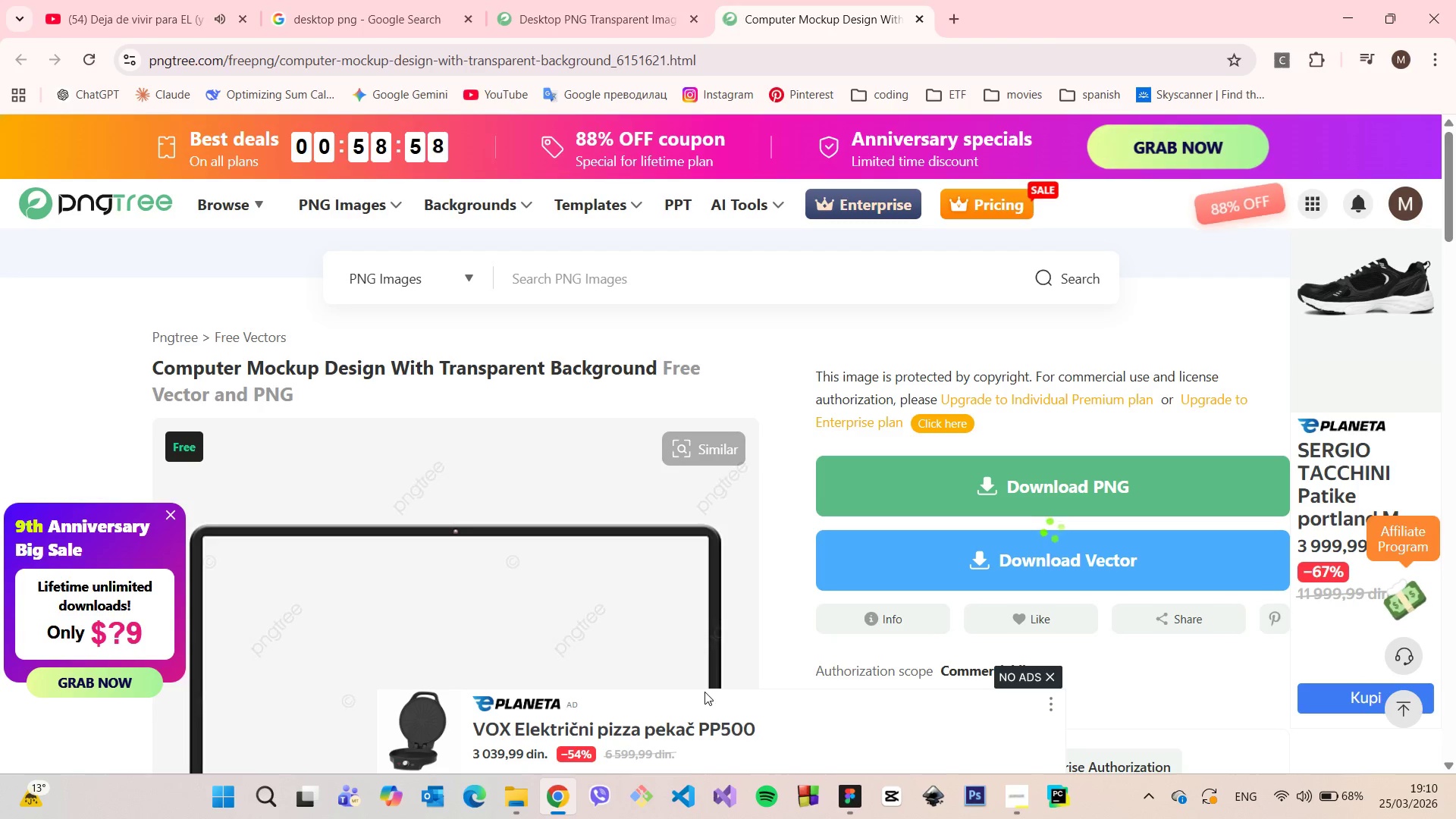 
wait(21.16)
 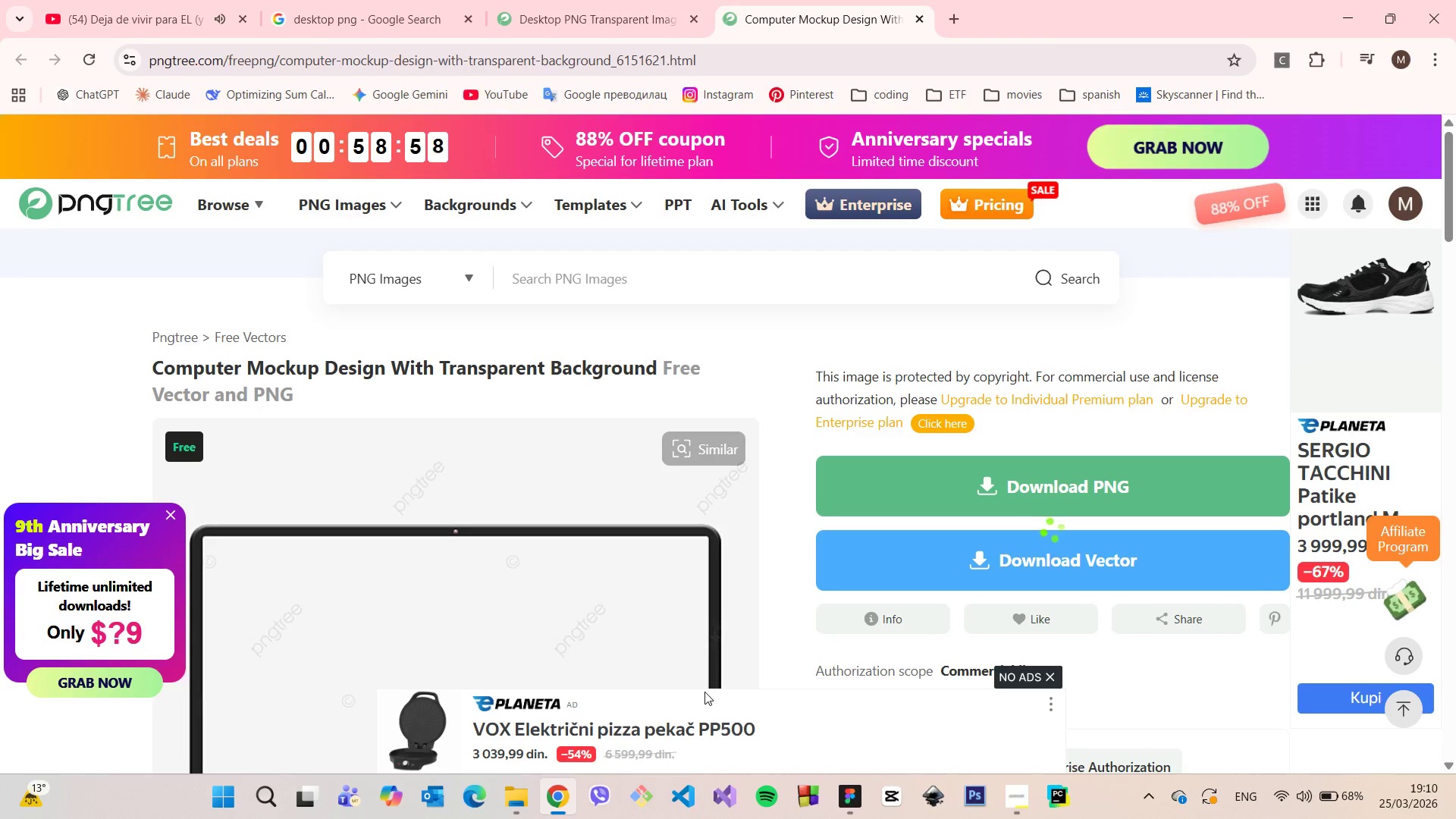 
left_click([978, 482])
 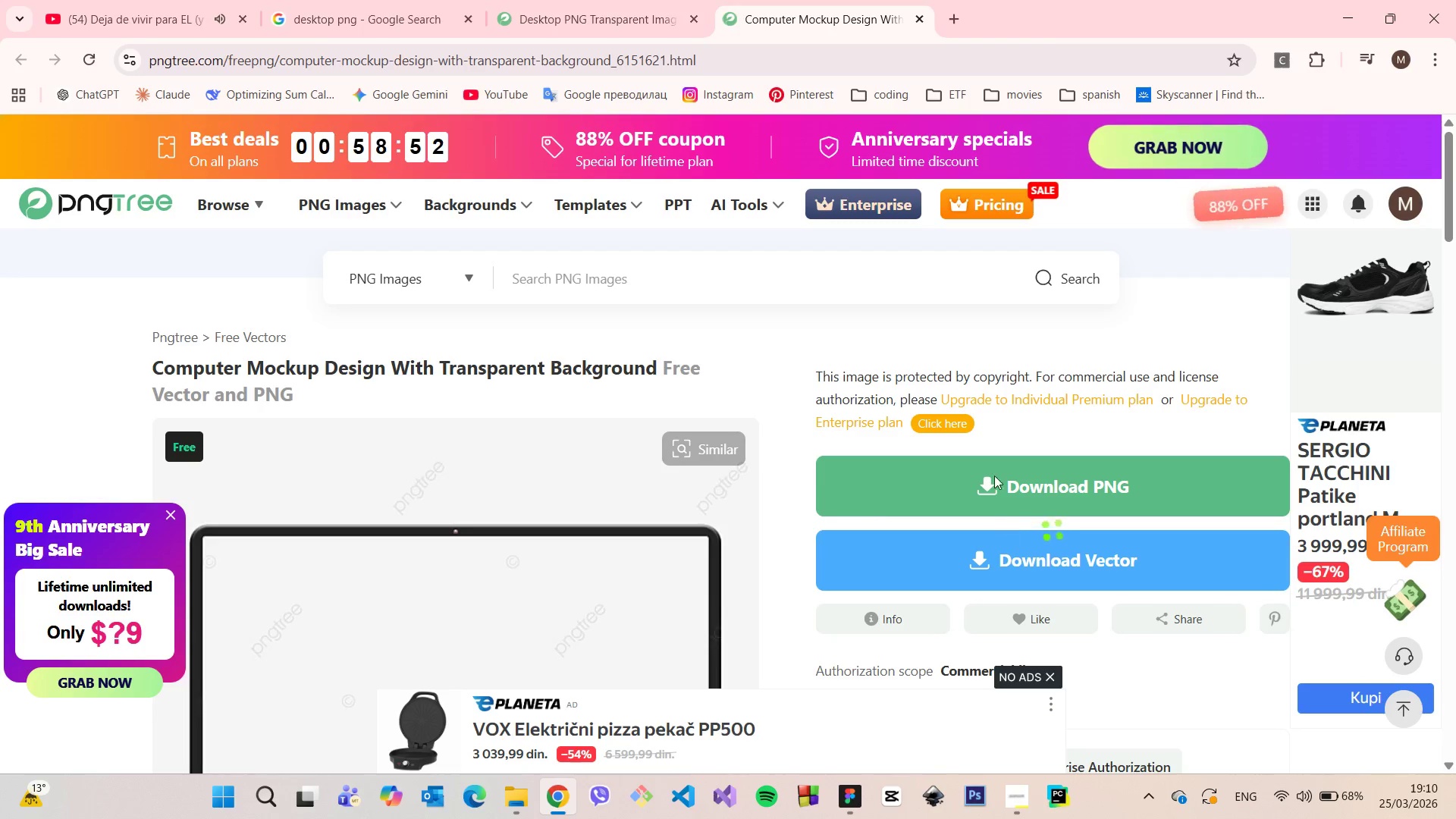 
scroll: coordinate [1062, 540], scroll_direction: down, amount: 8.0
 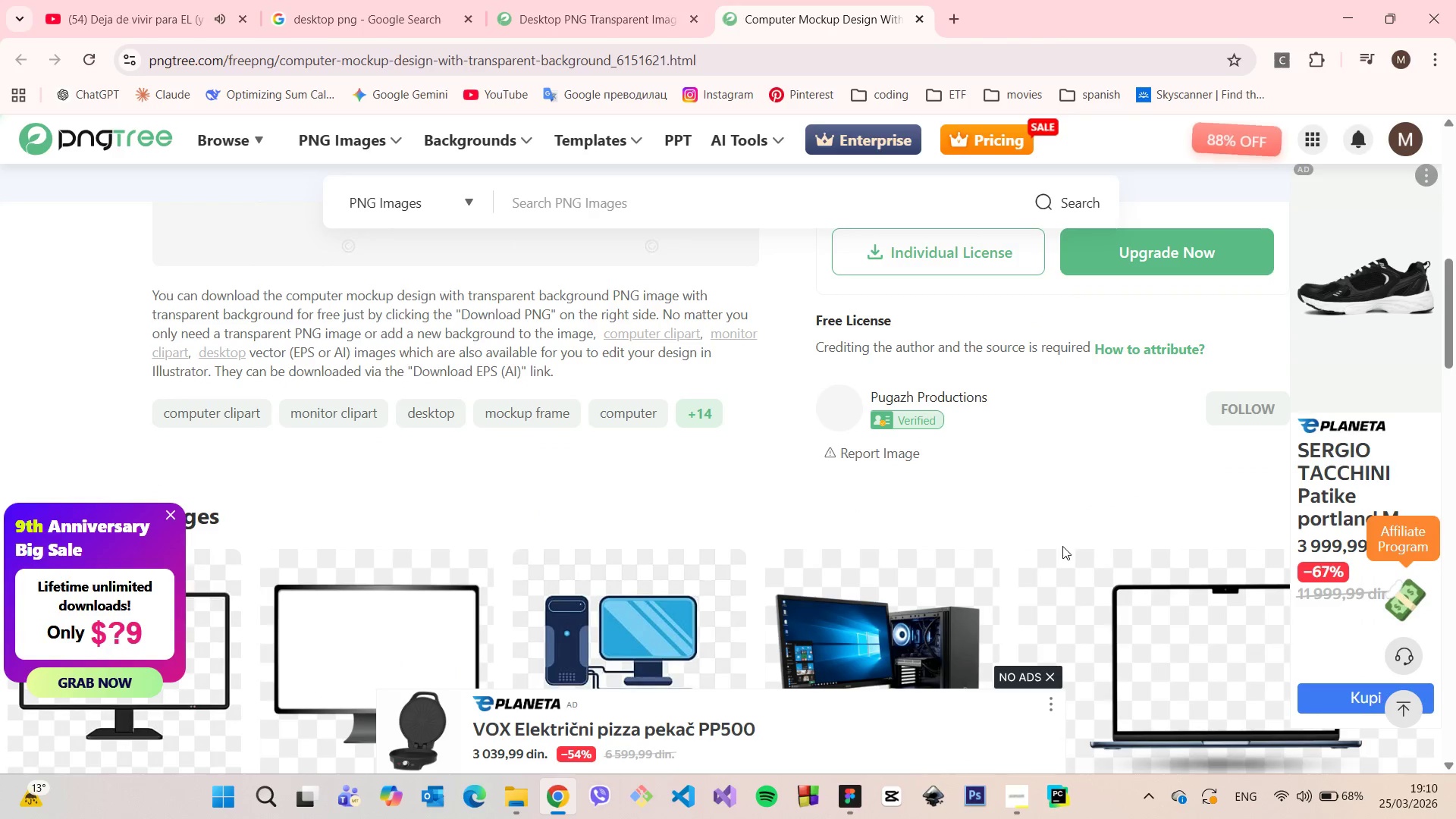 
scroll: coordinate [1062, 555], scroll_direction: up, amount: 8.0
 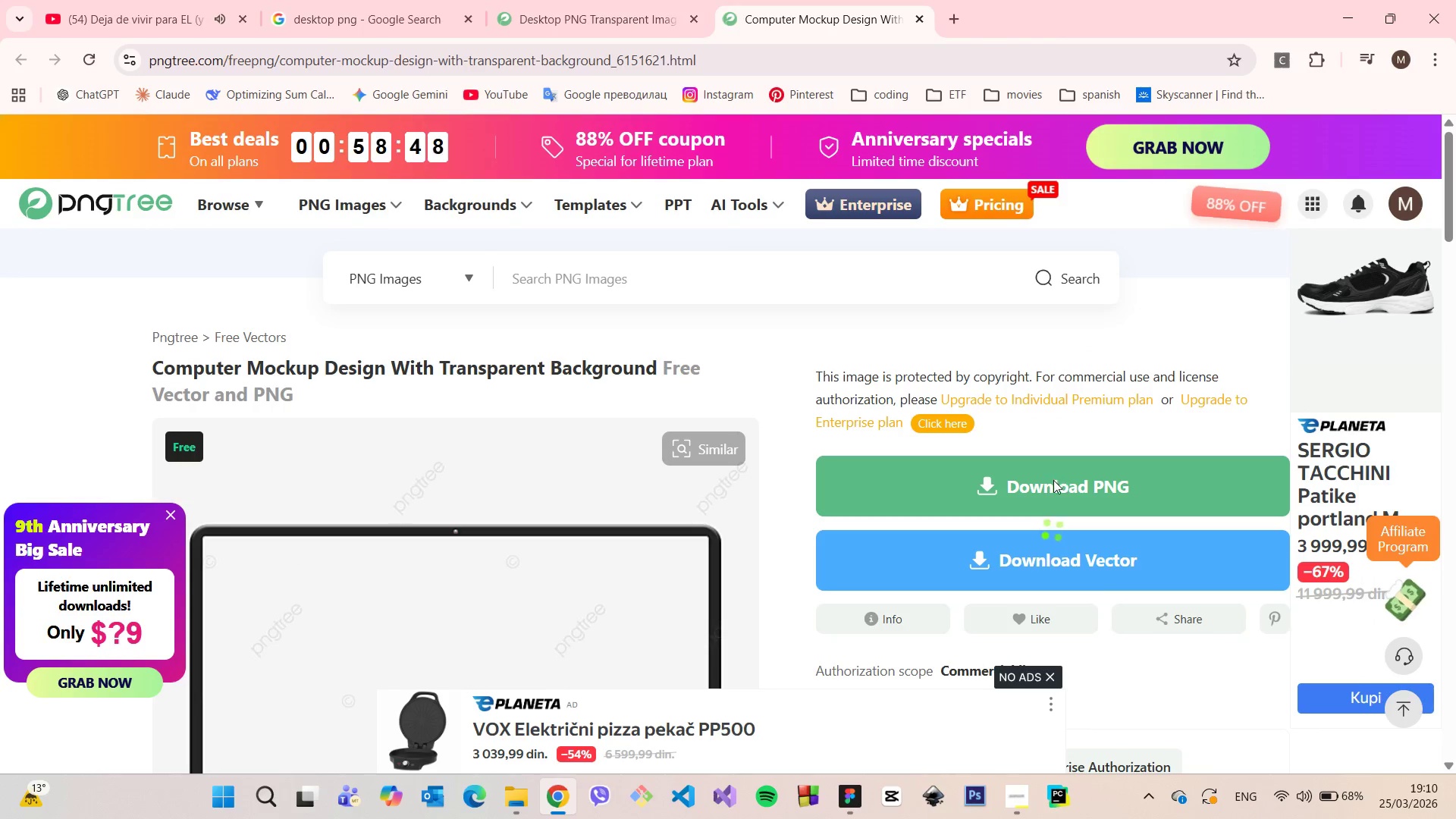 
left_click([1051, 485])
 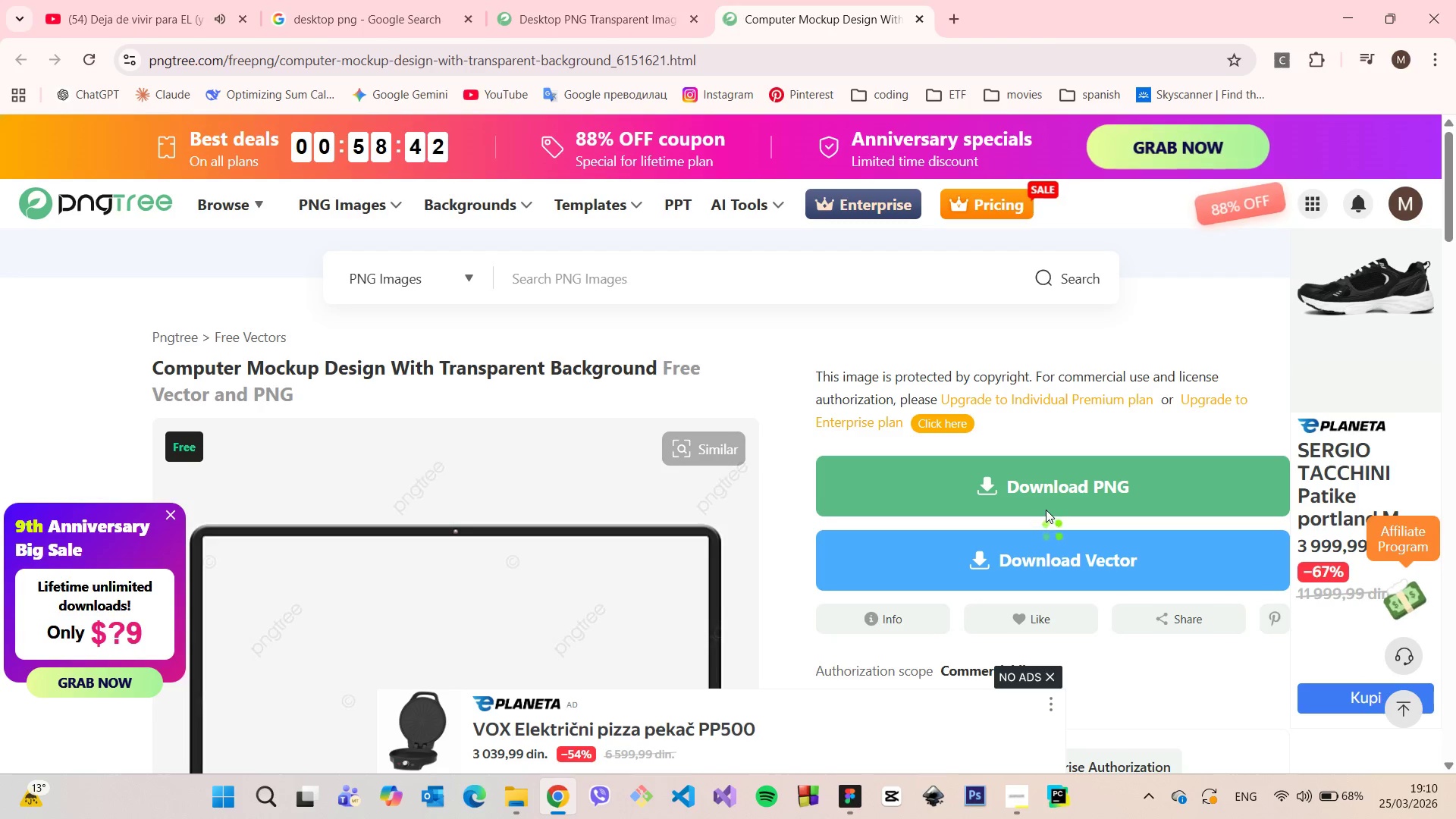 
wait(10.41)
 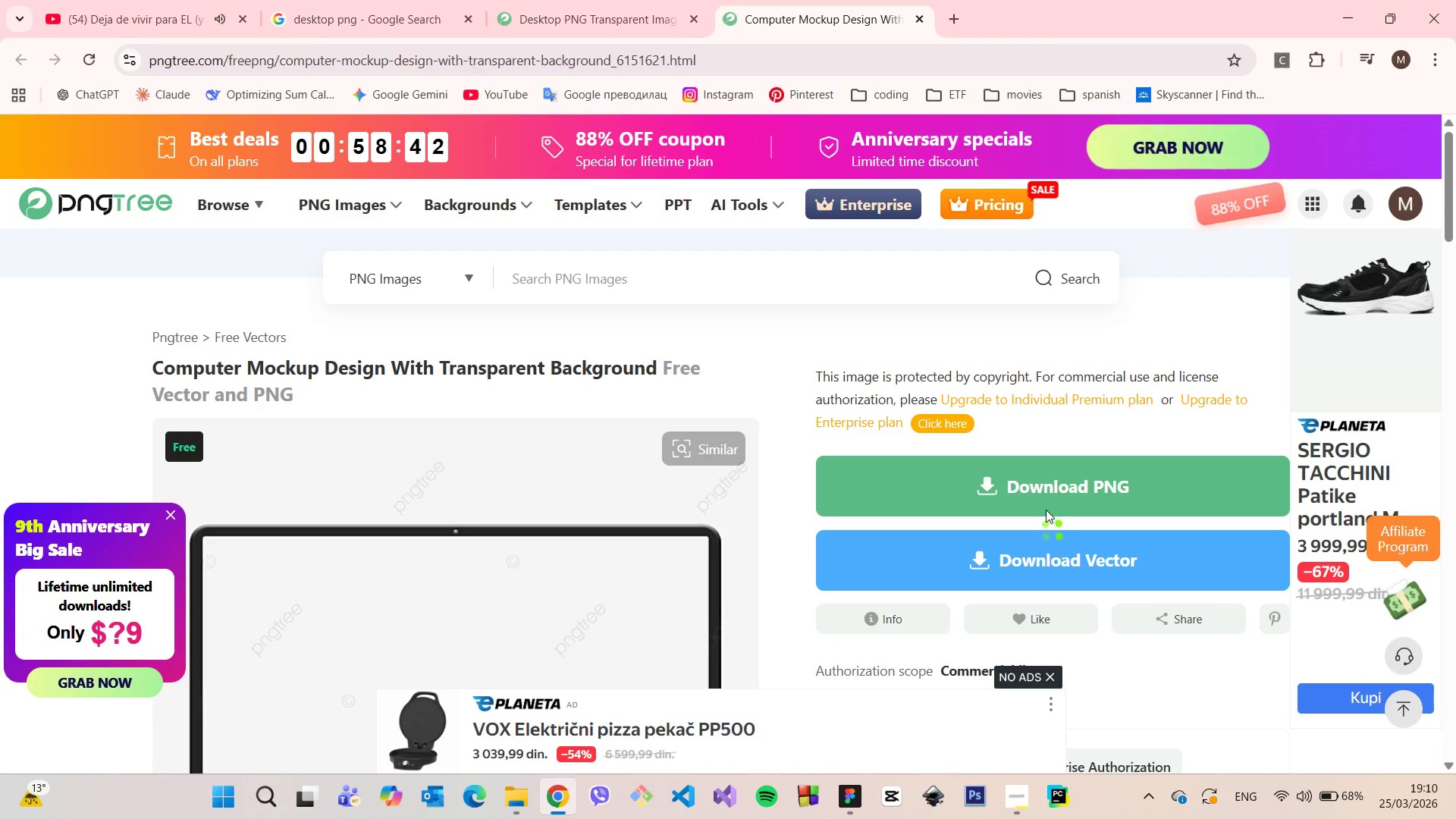 
scroll: coordinate [1044, 513], scroll_direction: down, amount: 4.0
 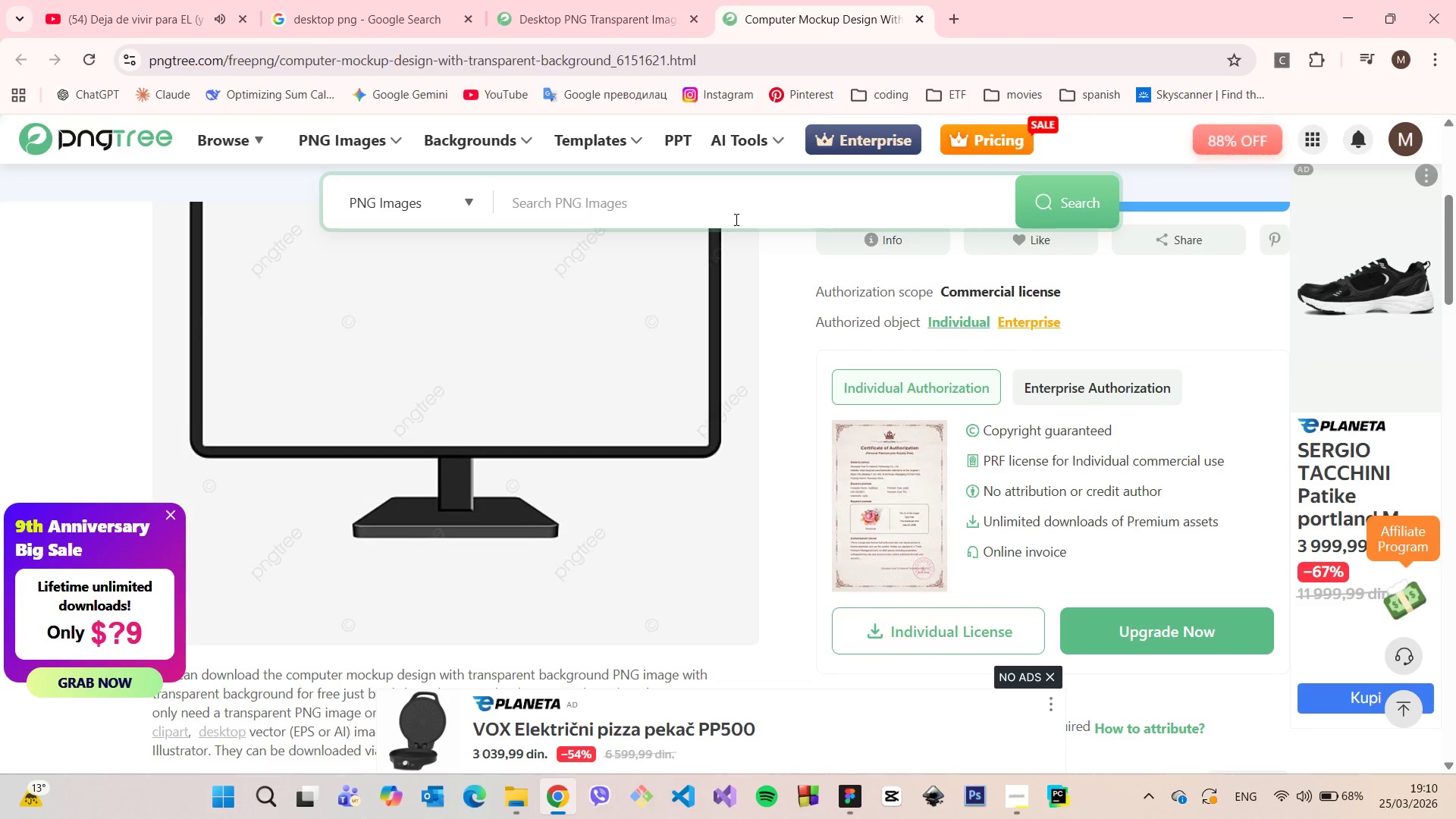 
wait(6.28)
 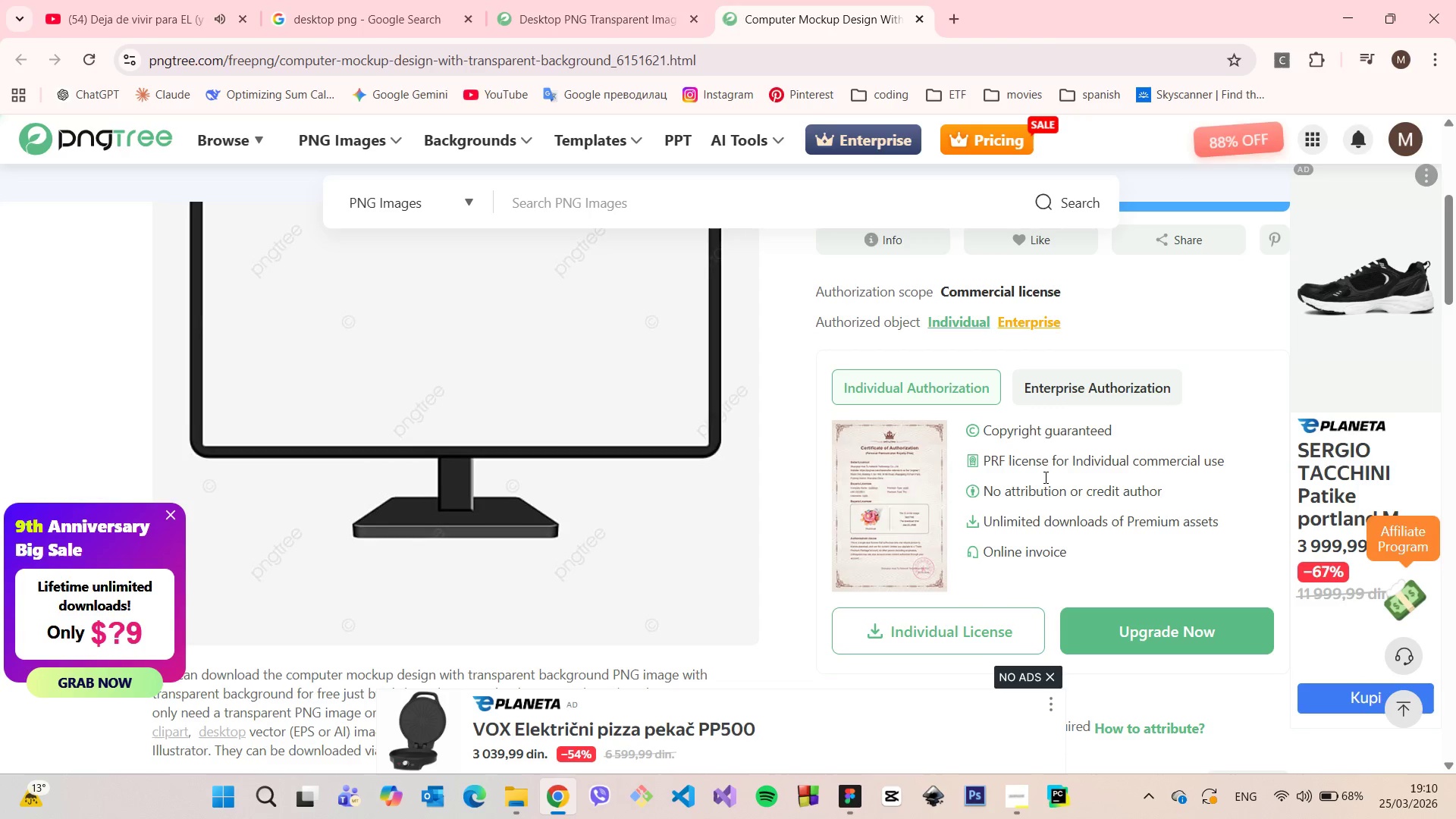 
scroll: coordinate [573, 349], scroll_direction: up, amount: 2.0
 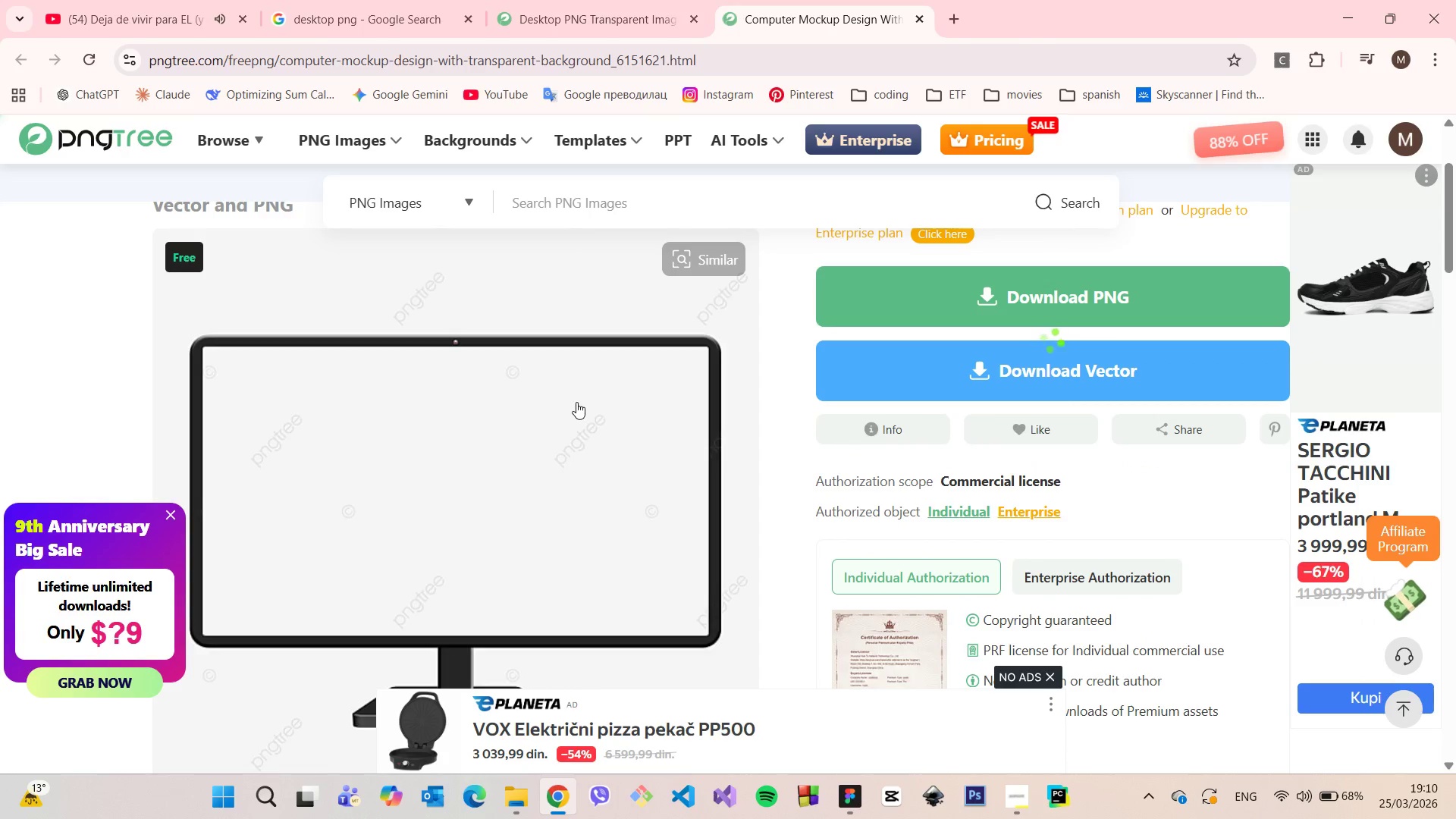 
scroll: coordinate [576, 402], scroll_direction: down, amount: 1.0
 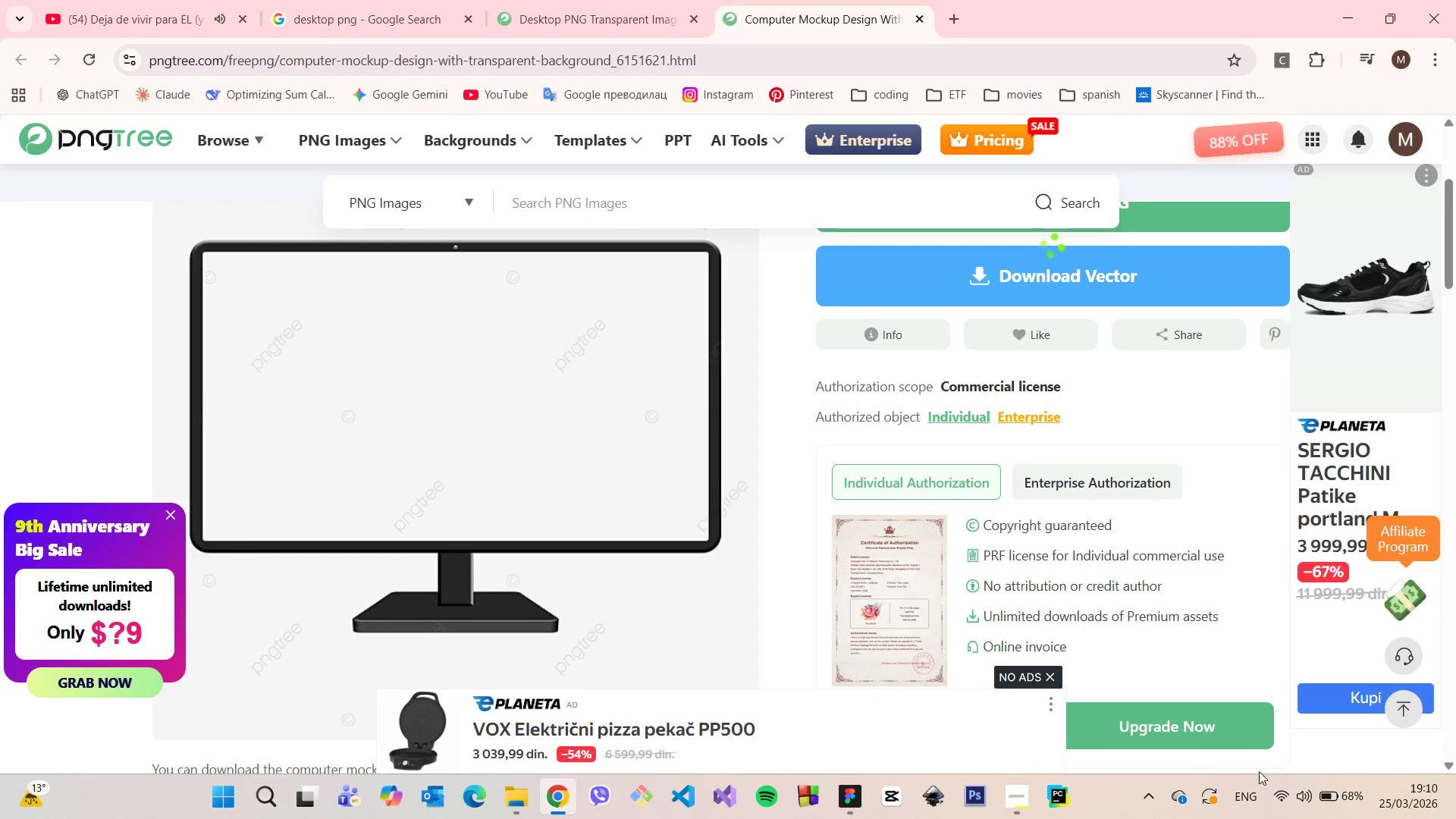 
left_click([1154, 789])
 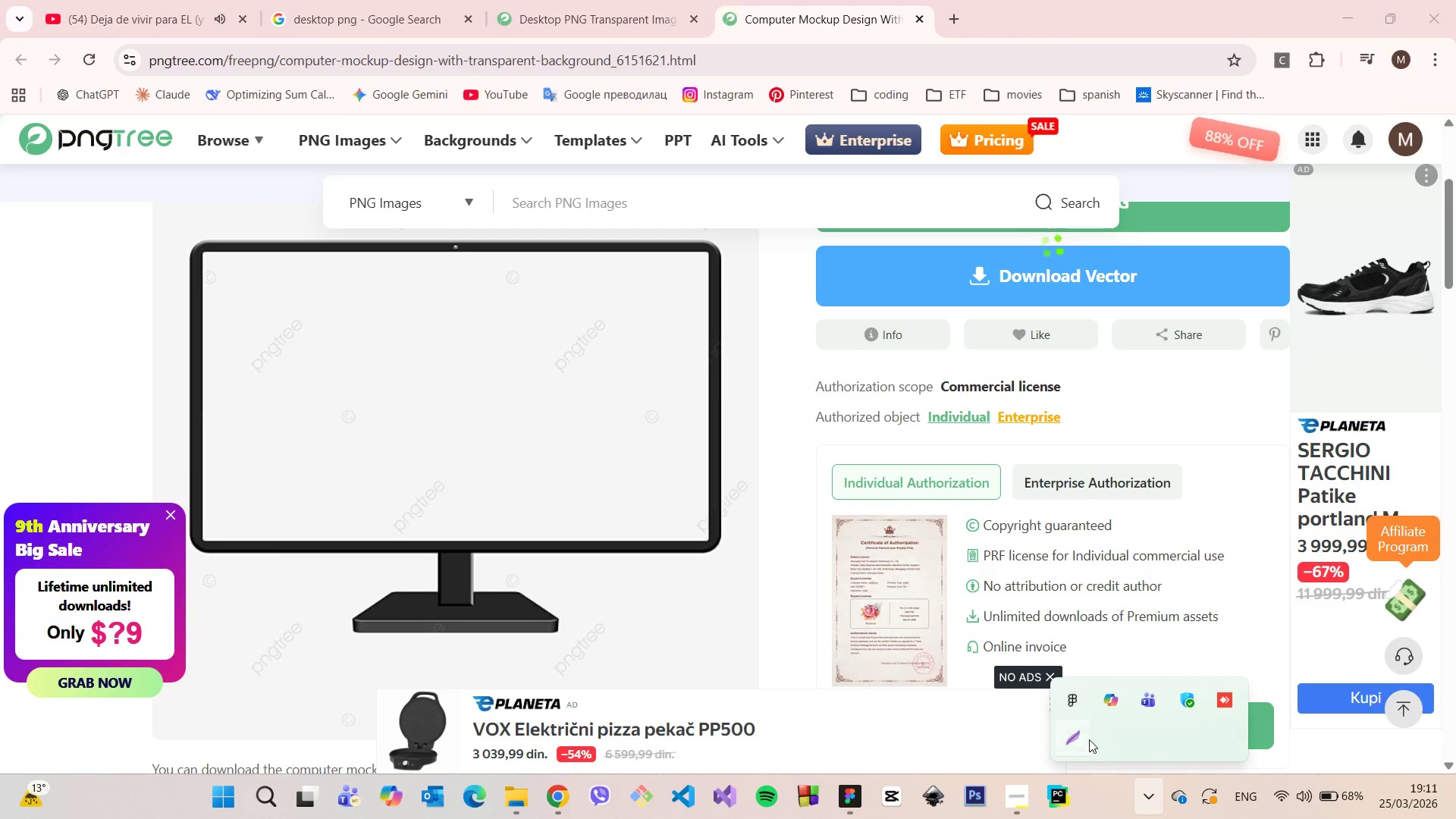 
left_click([1080, 742])
 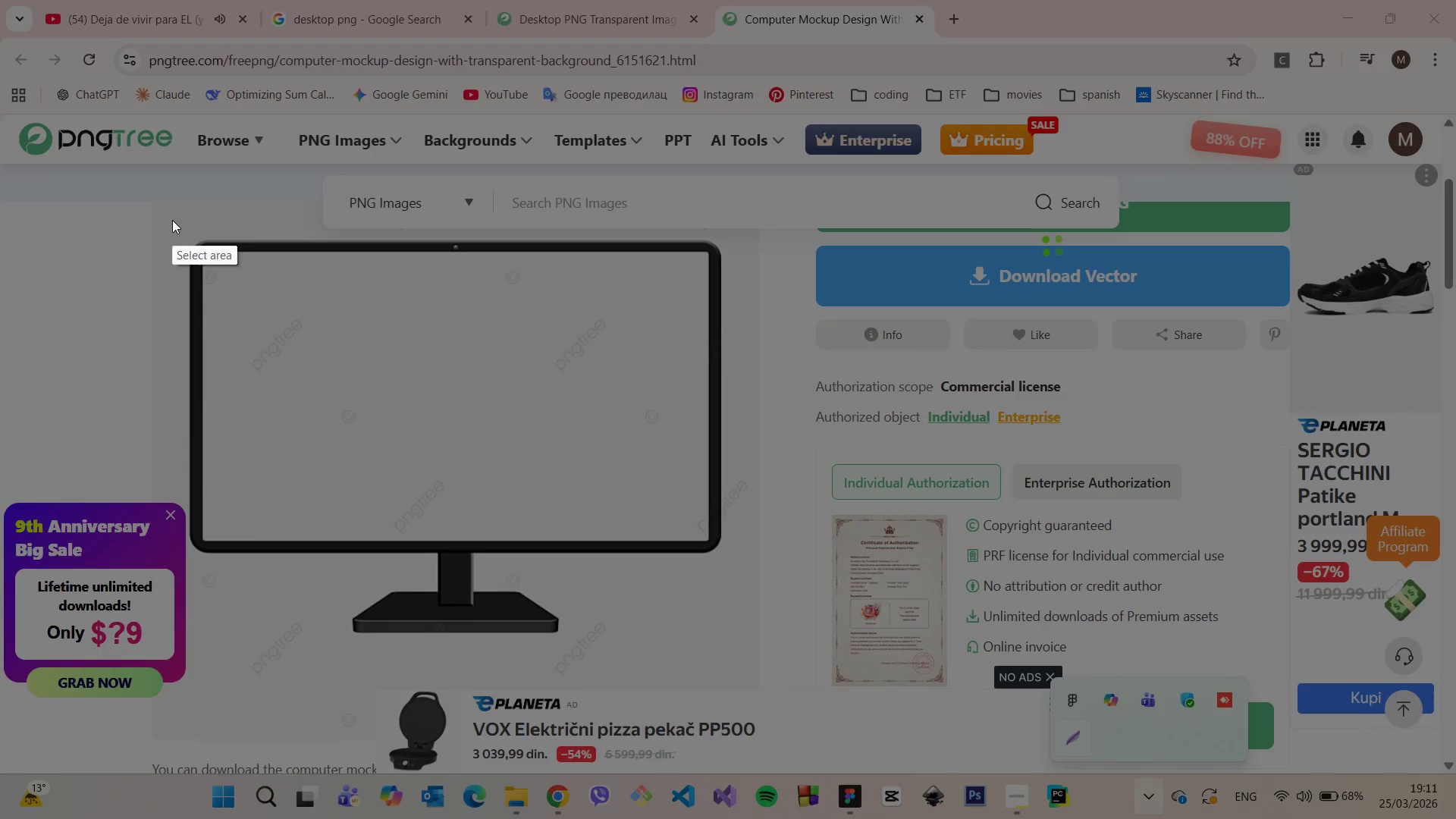 
left_click_drag(start_coordinate=[172, 217], to_coordinate=[767, 649])
 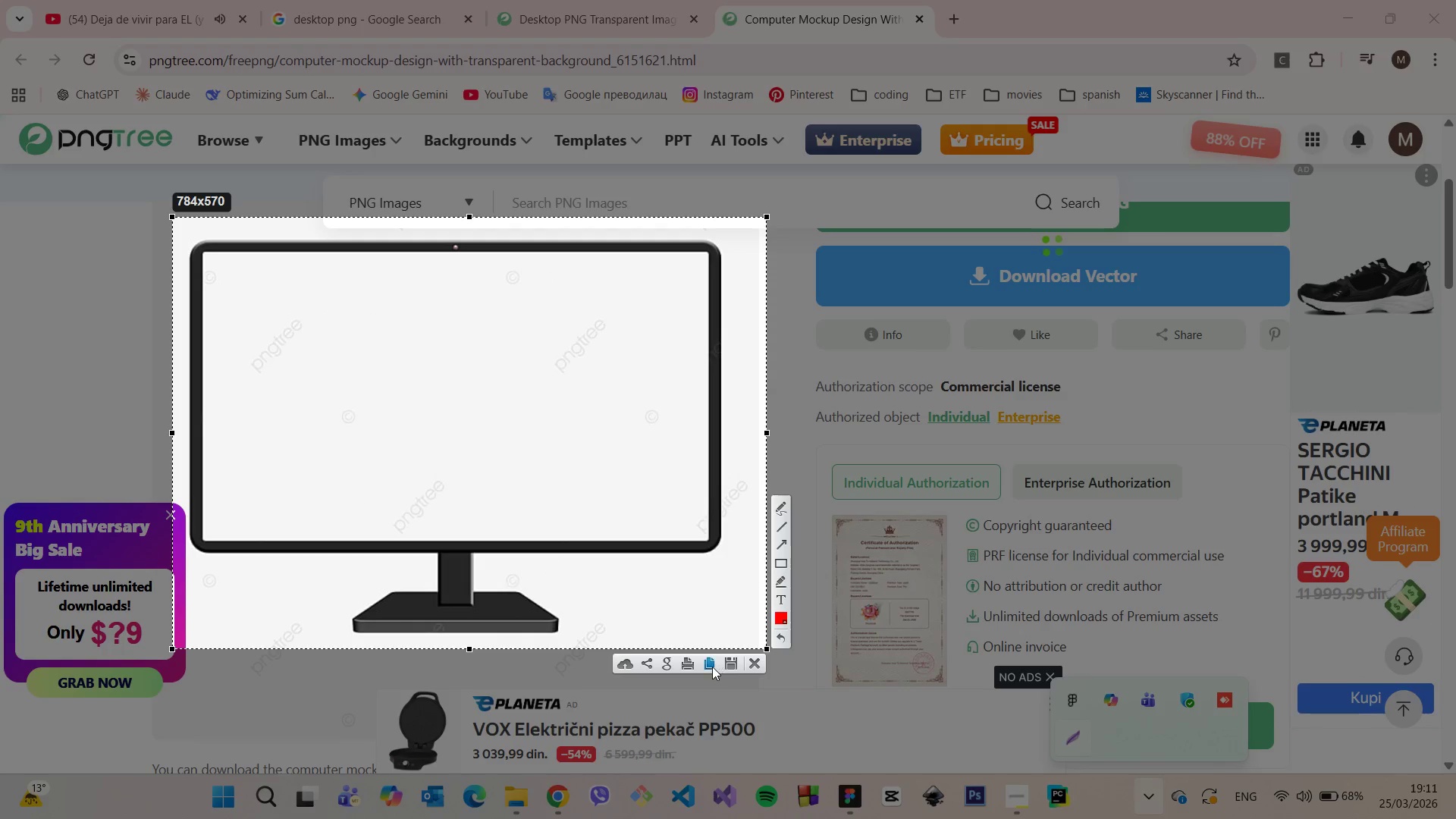 
left_click([708, 664])
 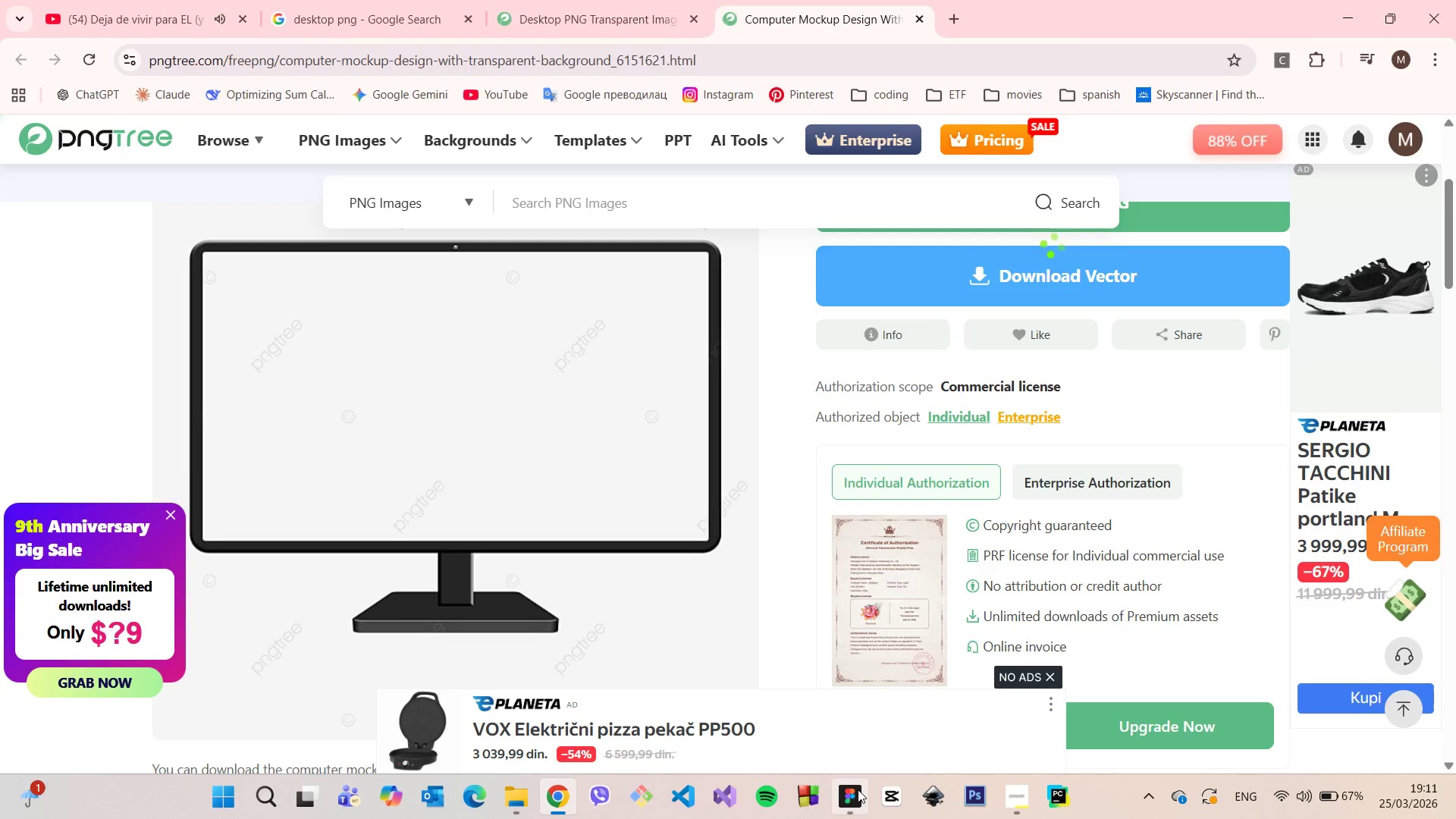 
left_click([855, 791])
 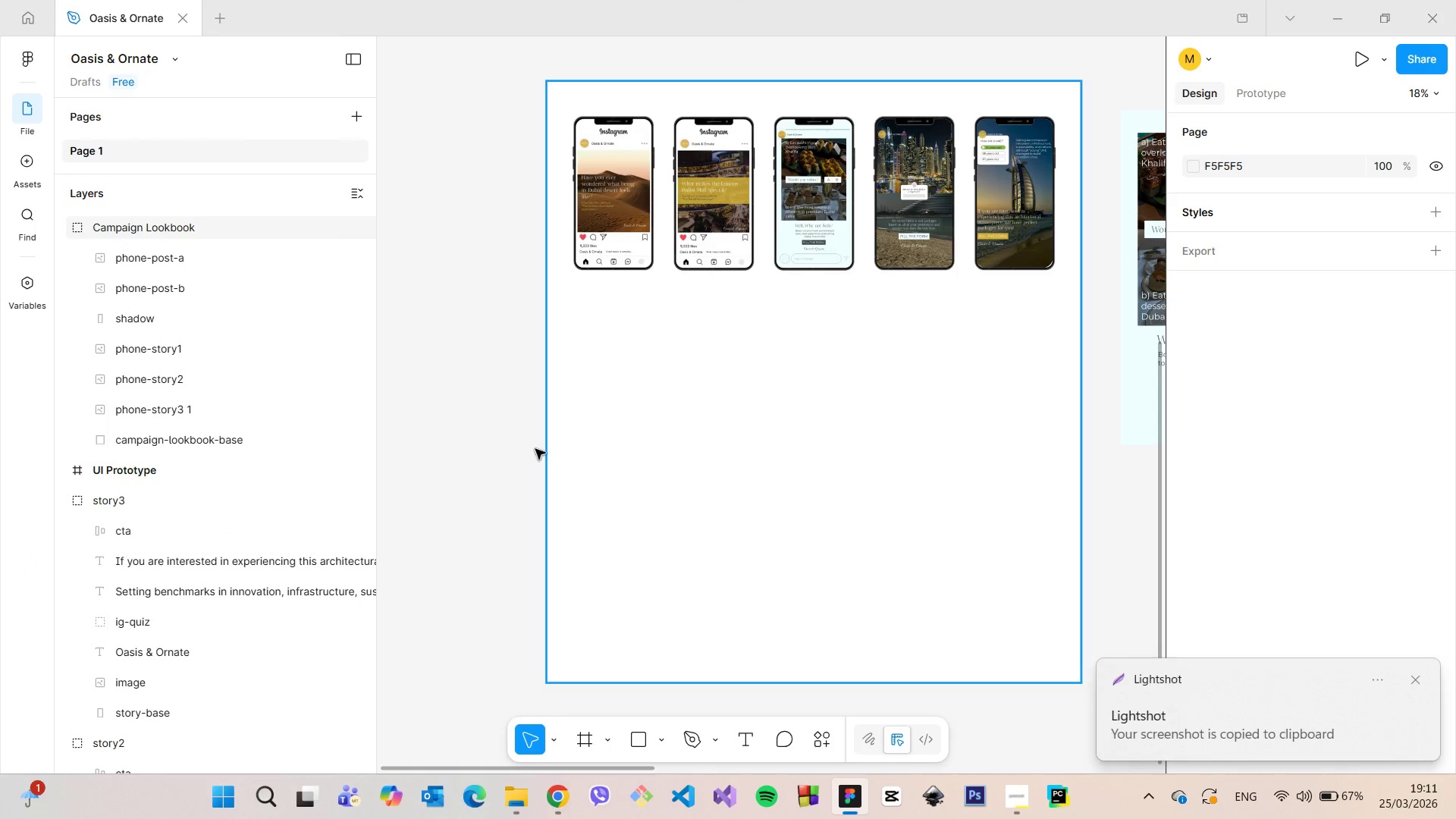 
left_click([516, 444])
 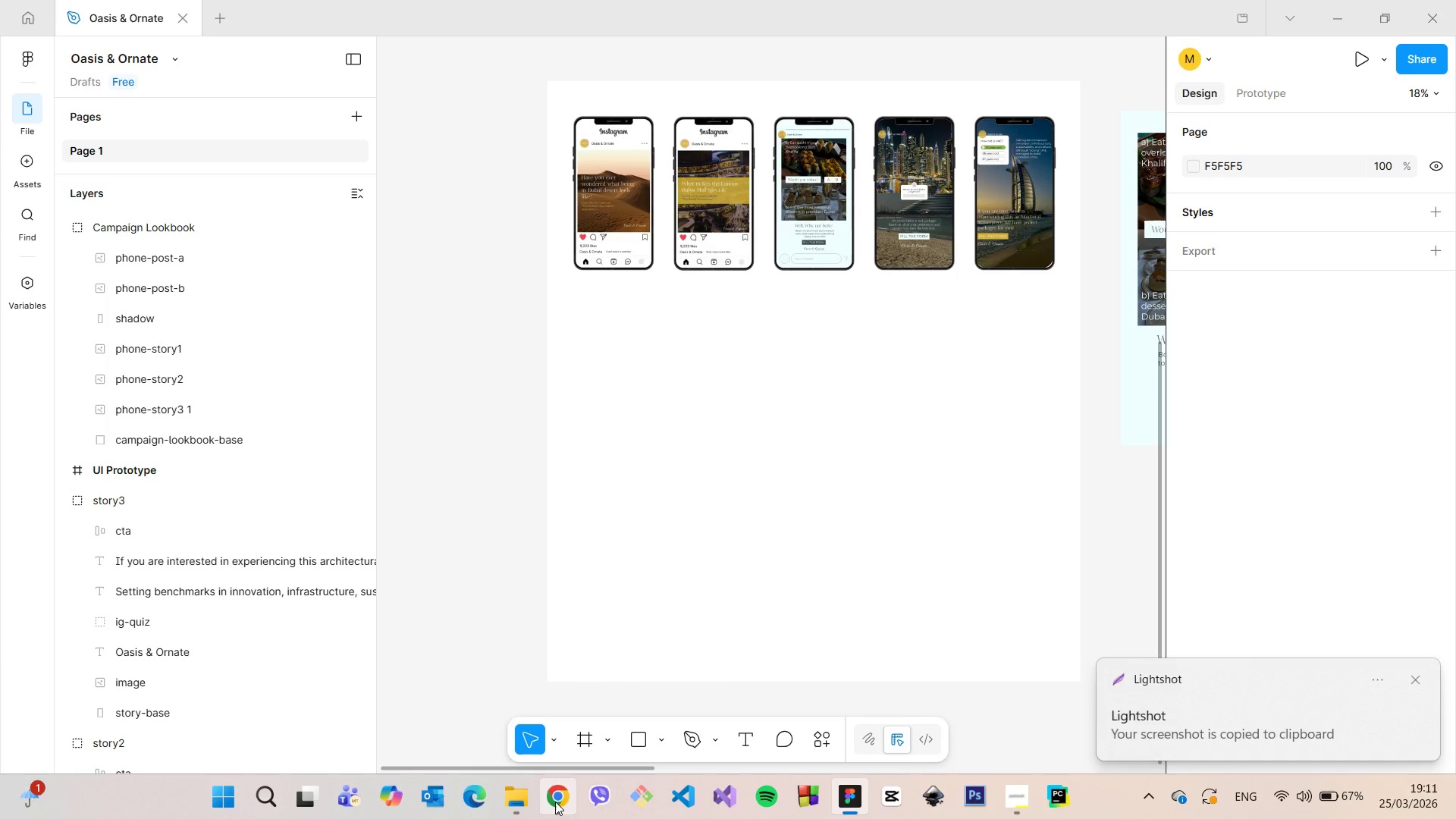 
left_click([555, 802])
 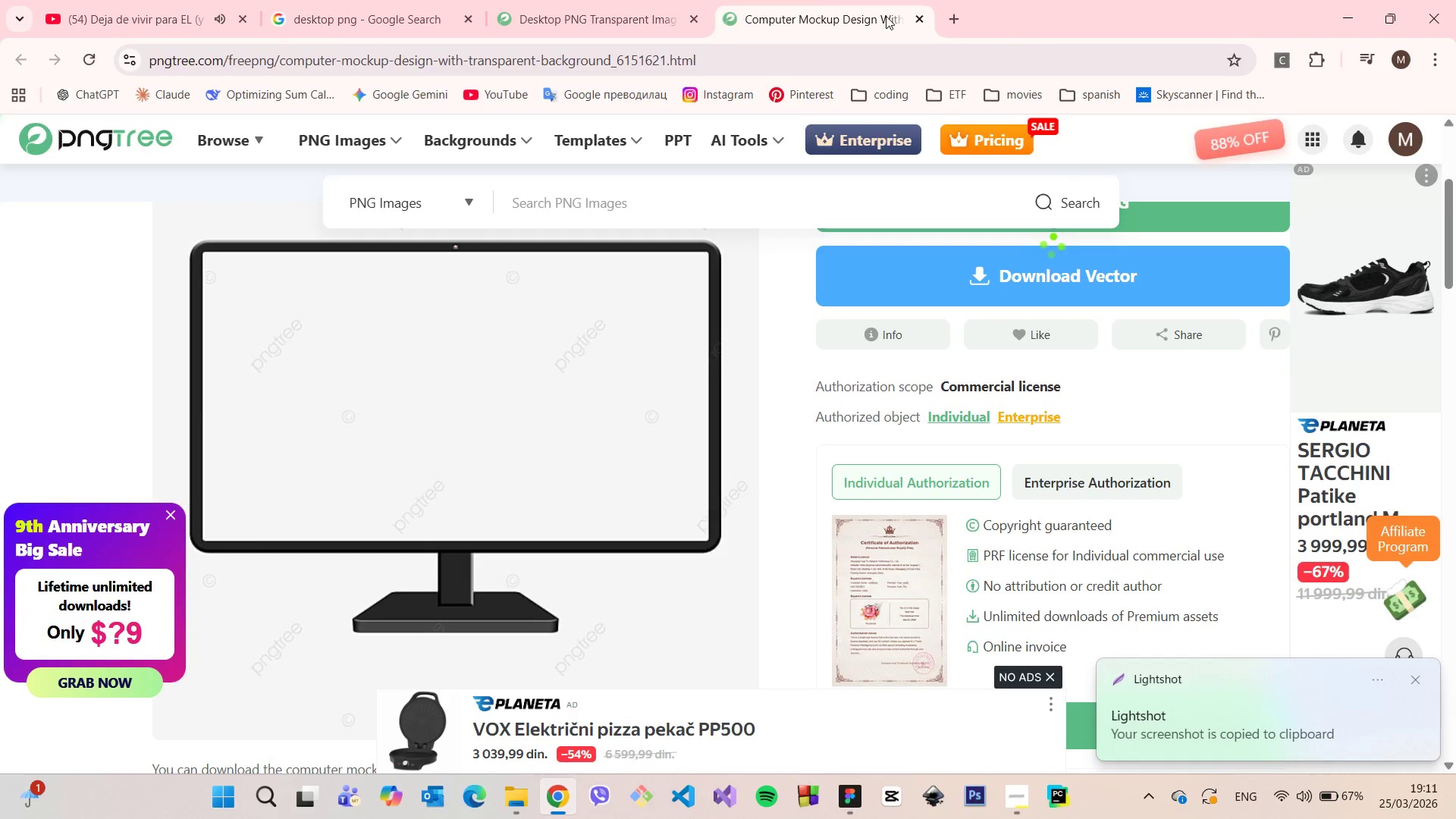 
left_click([921, 19])
 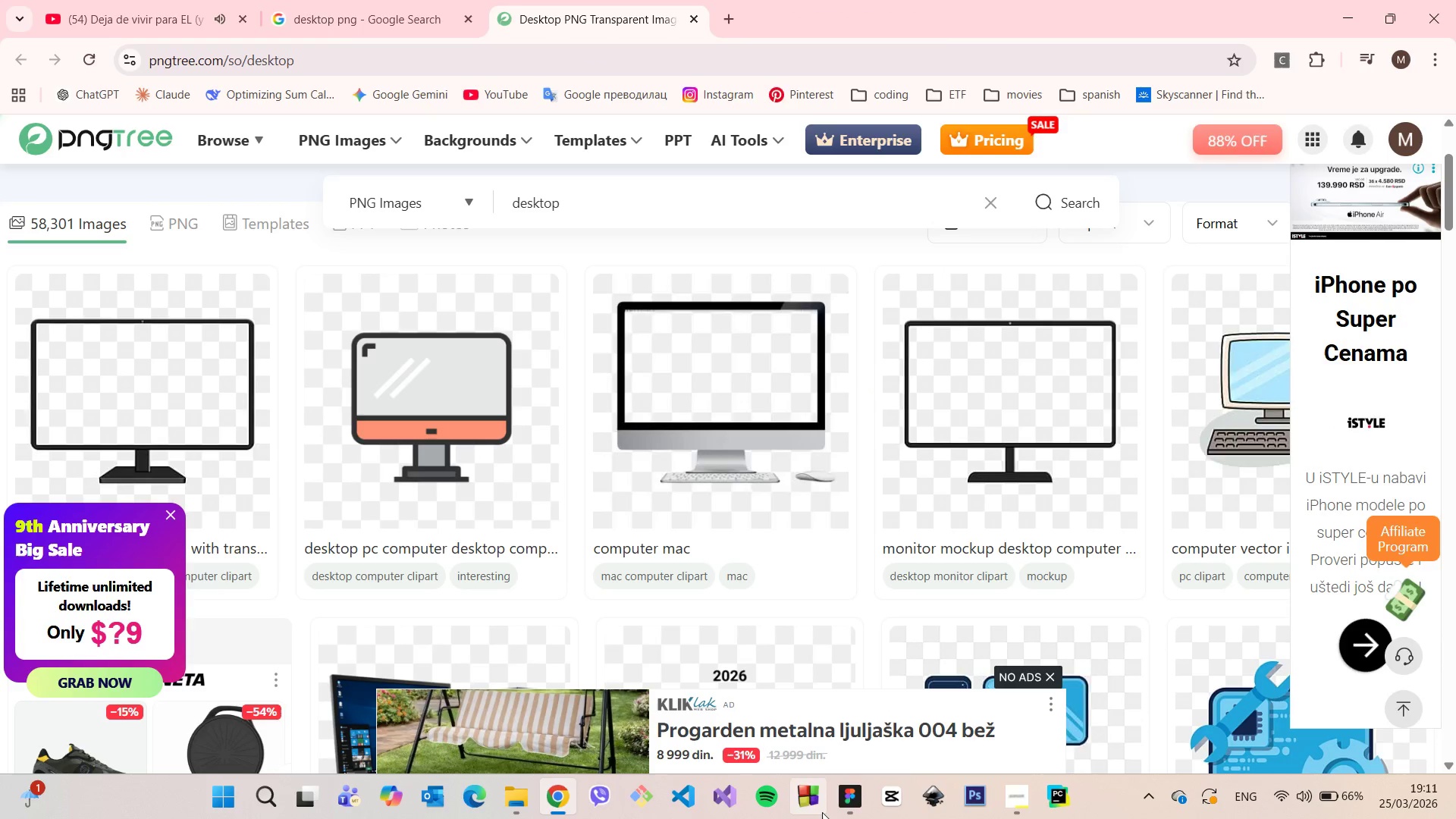 
left_click([844, 806])
 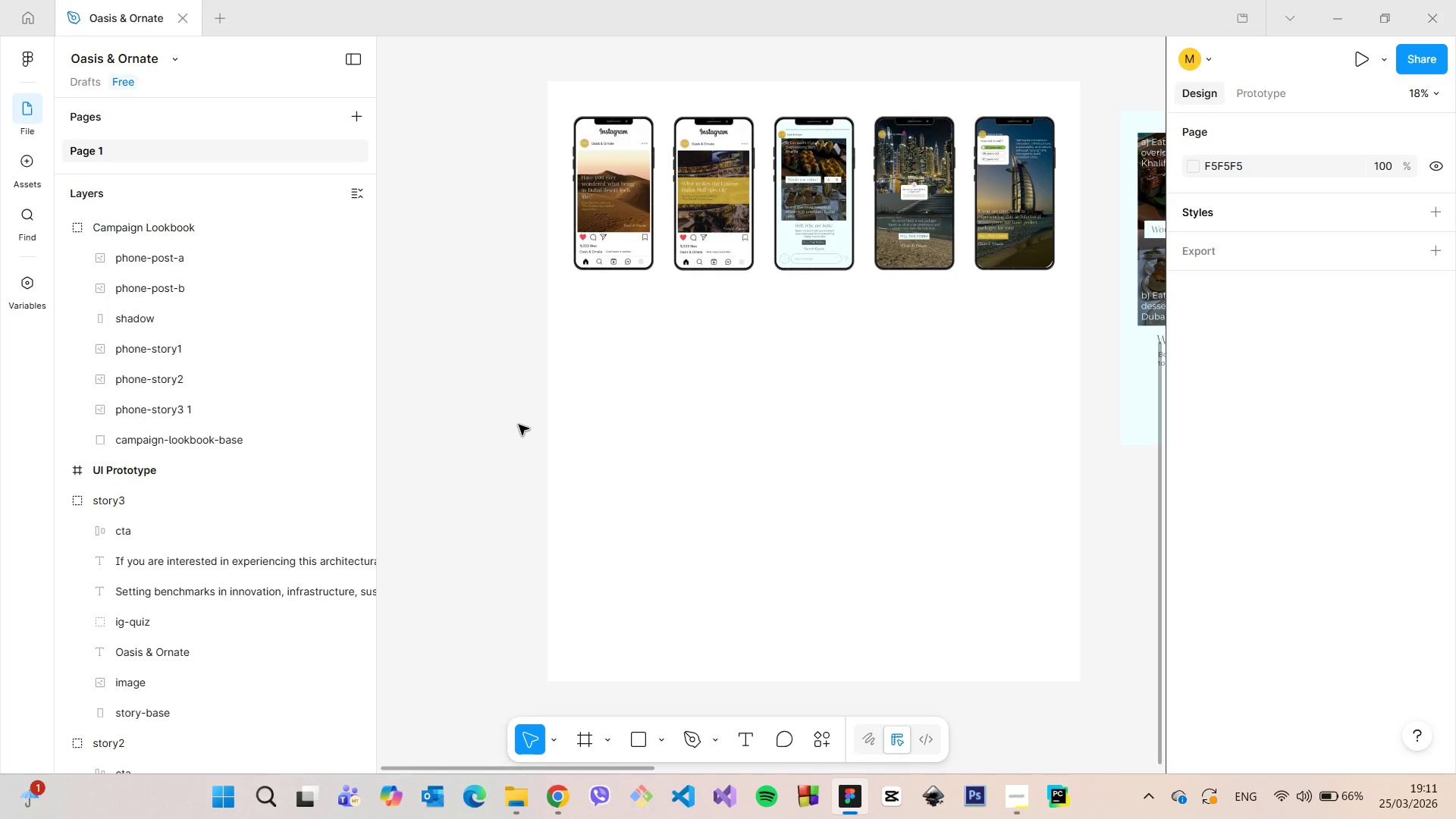 
key(Control+V)
 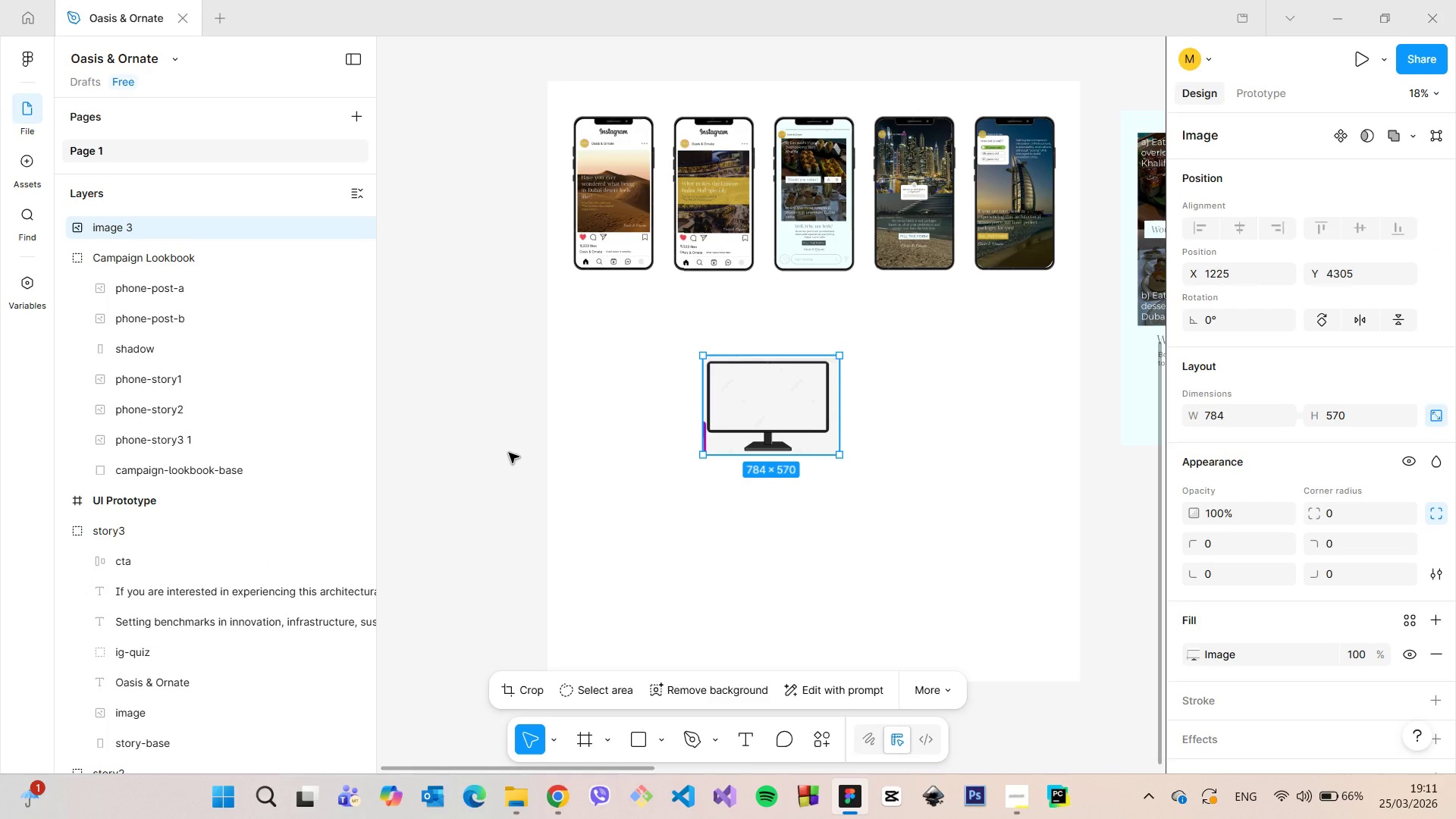 
wait(7.28)
 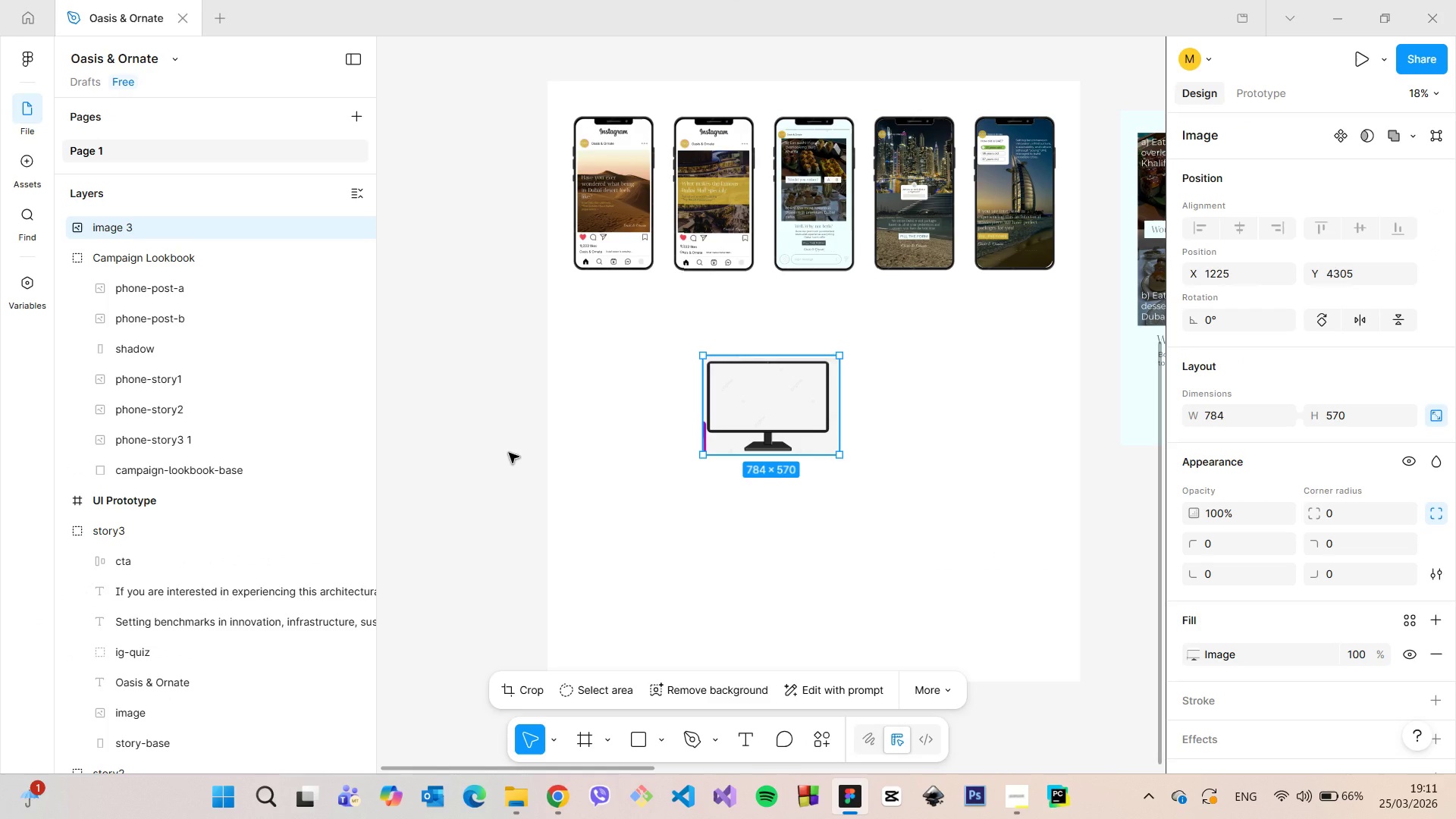 
right_click([749, 402])
 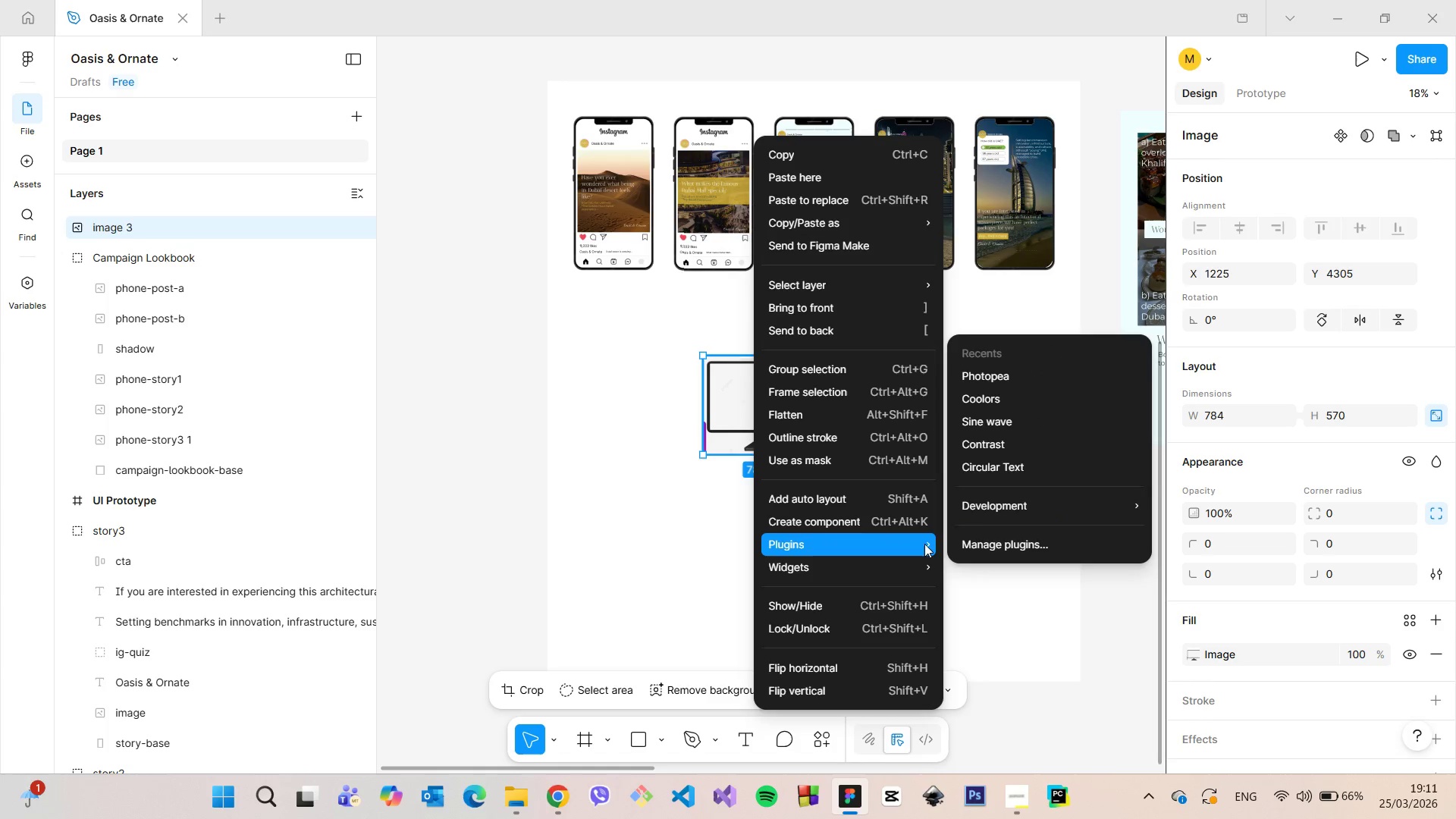 
left_click([984, 380])
 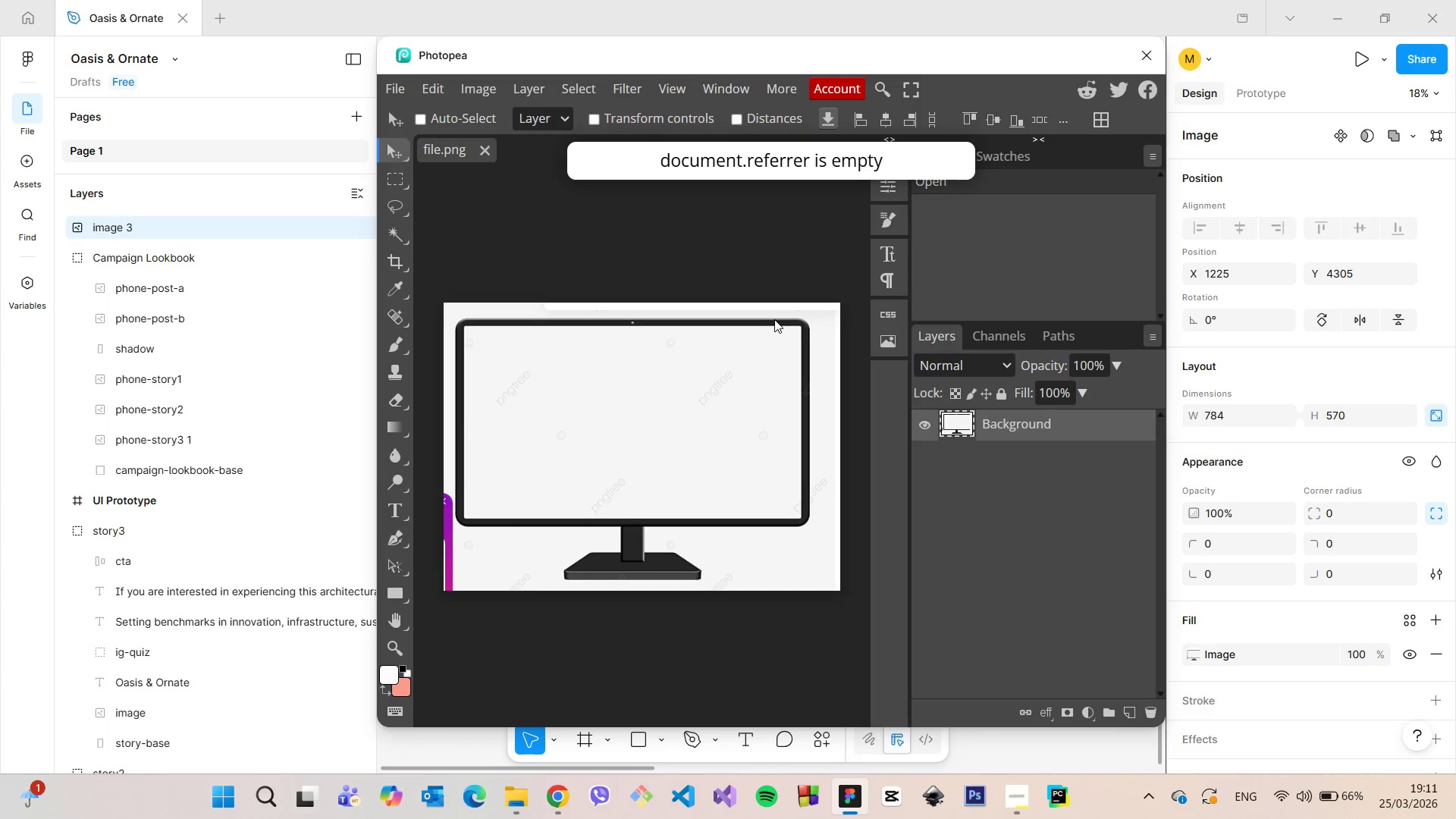 
wait(5.53)
 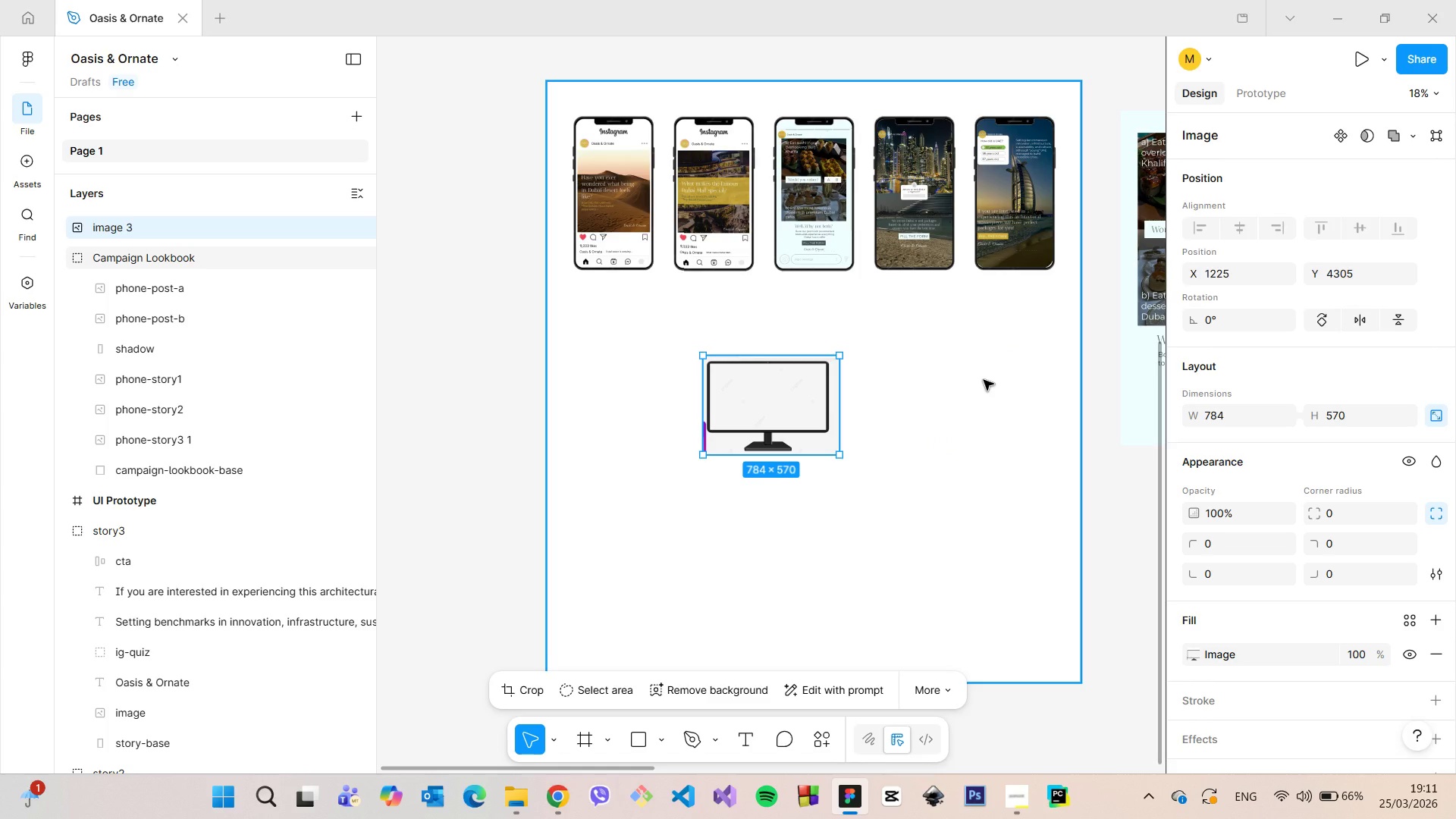 
right_click([400, 406])
 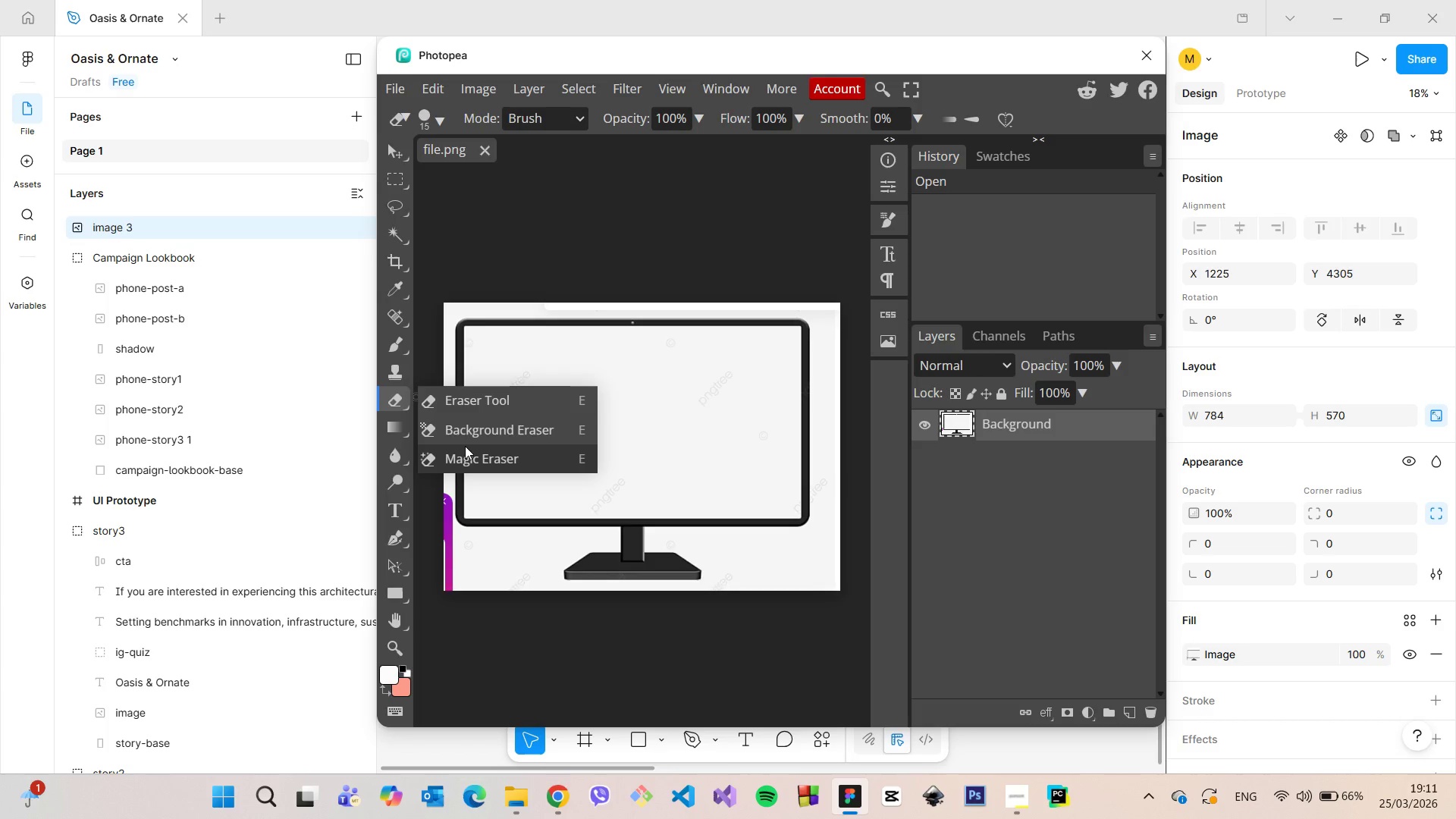 
left_click([465, 446])
 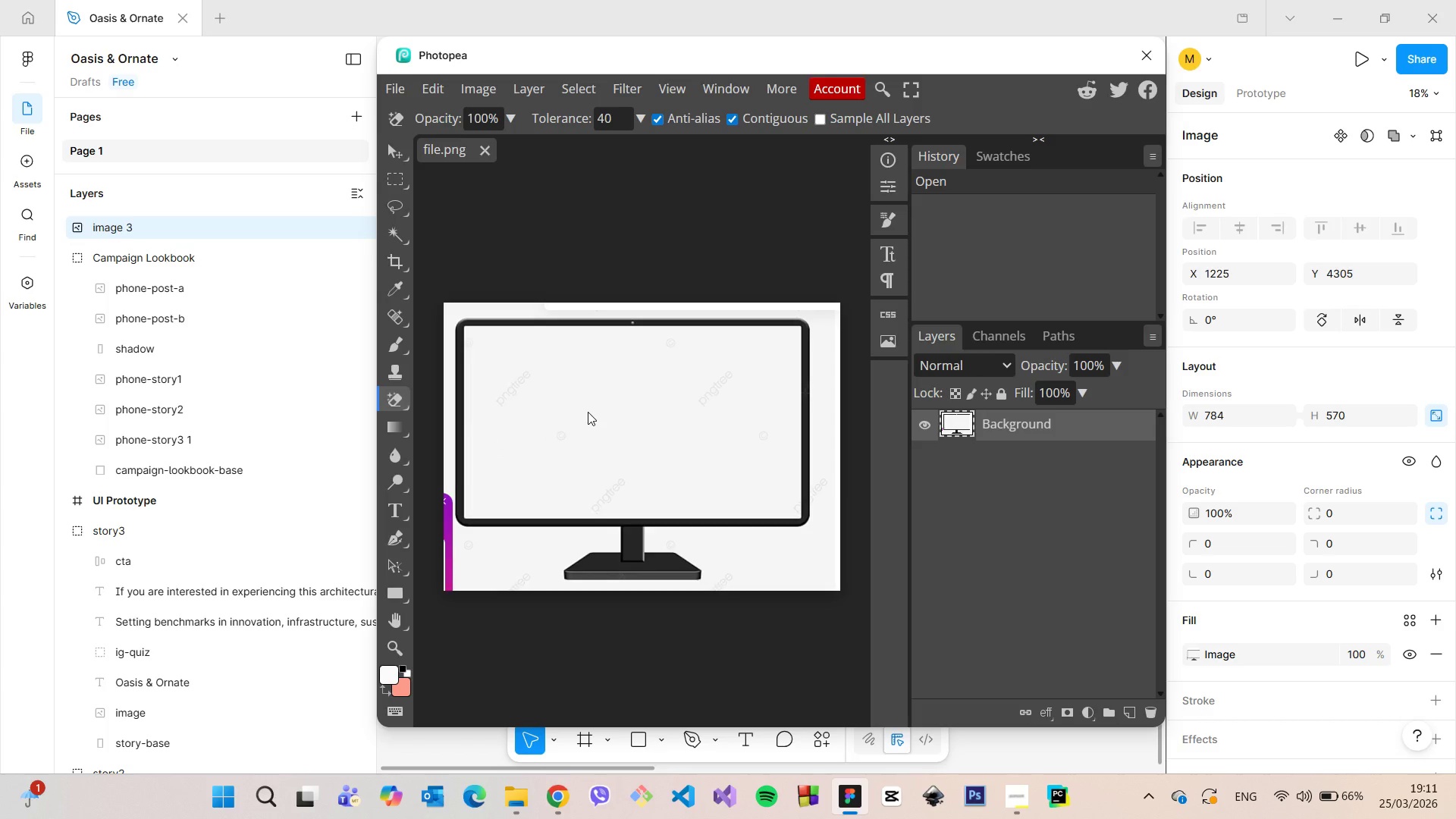 
left_click([588, 412])
 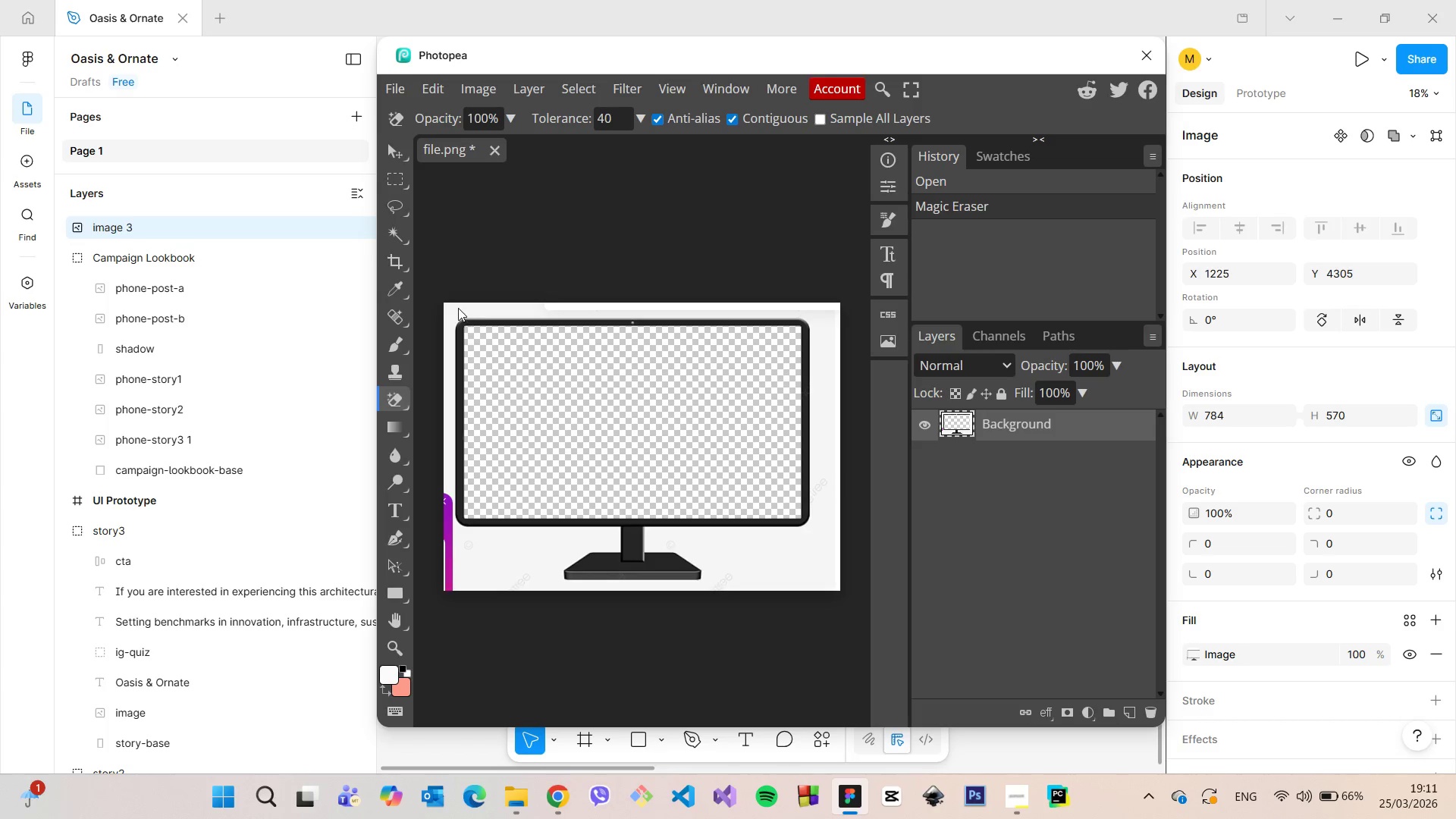 
left_click([448, 307])
 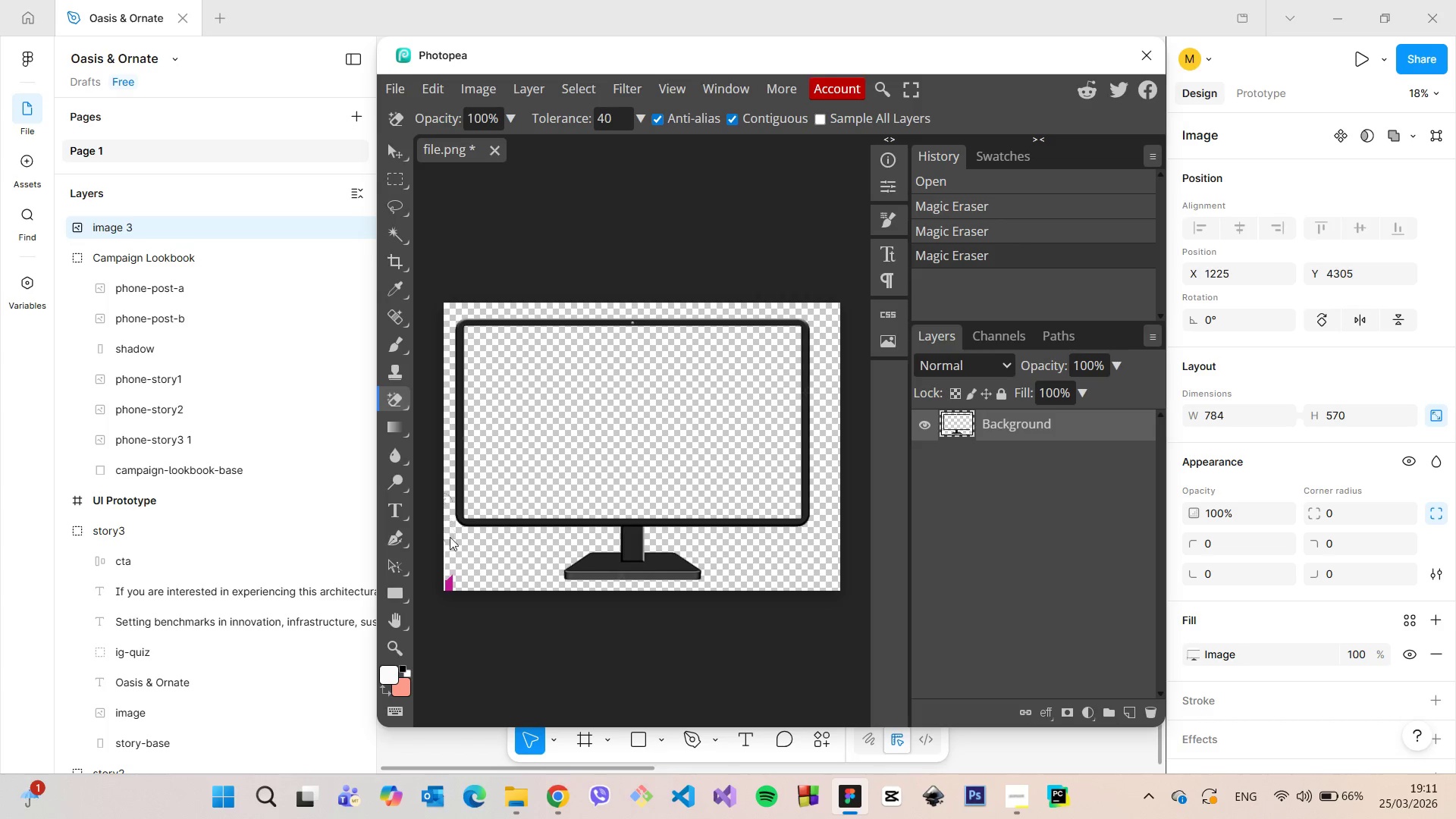 
left_click([449, 577])
 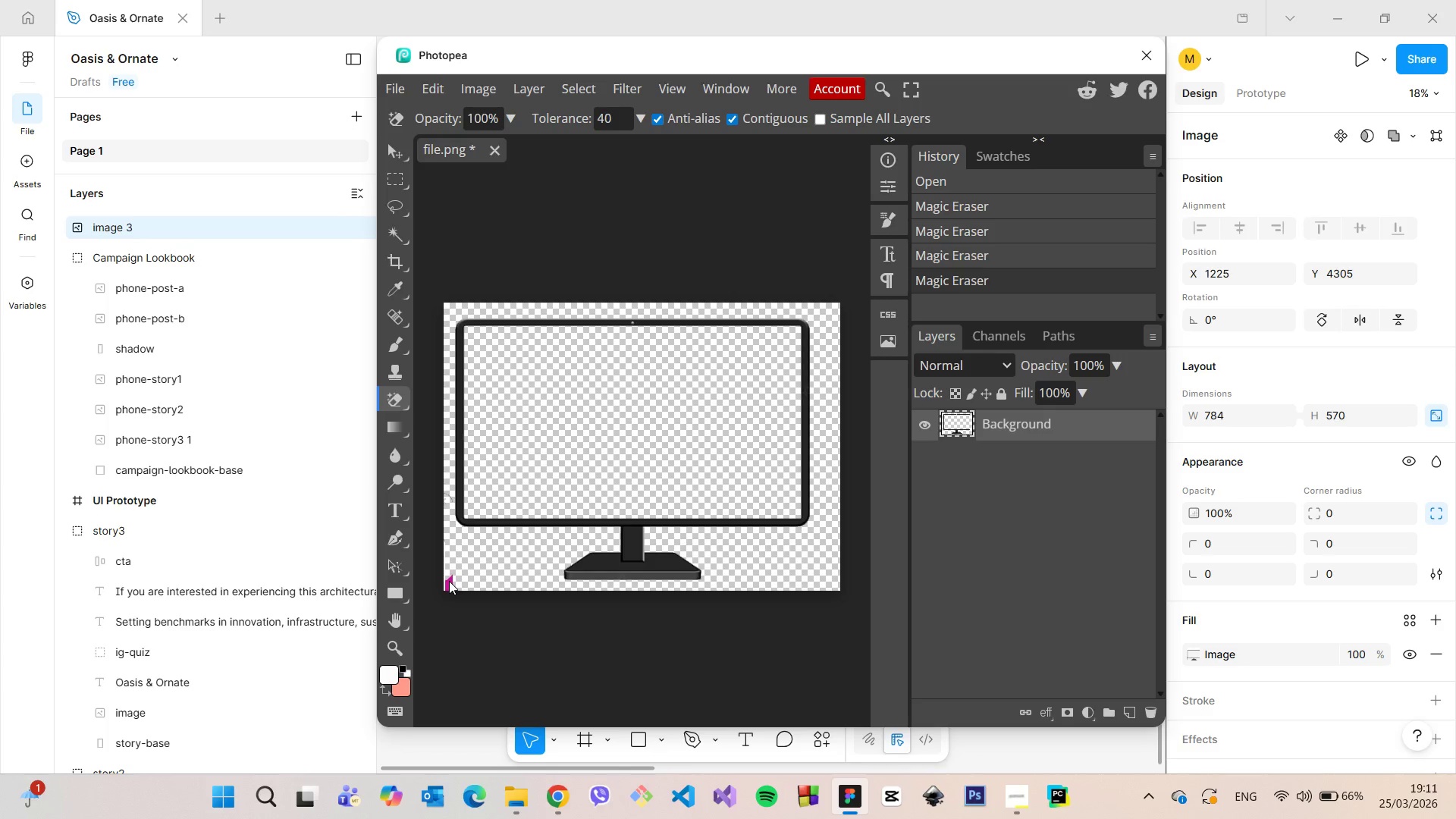 
left_click([449, 581])
 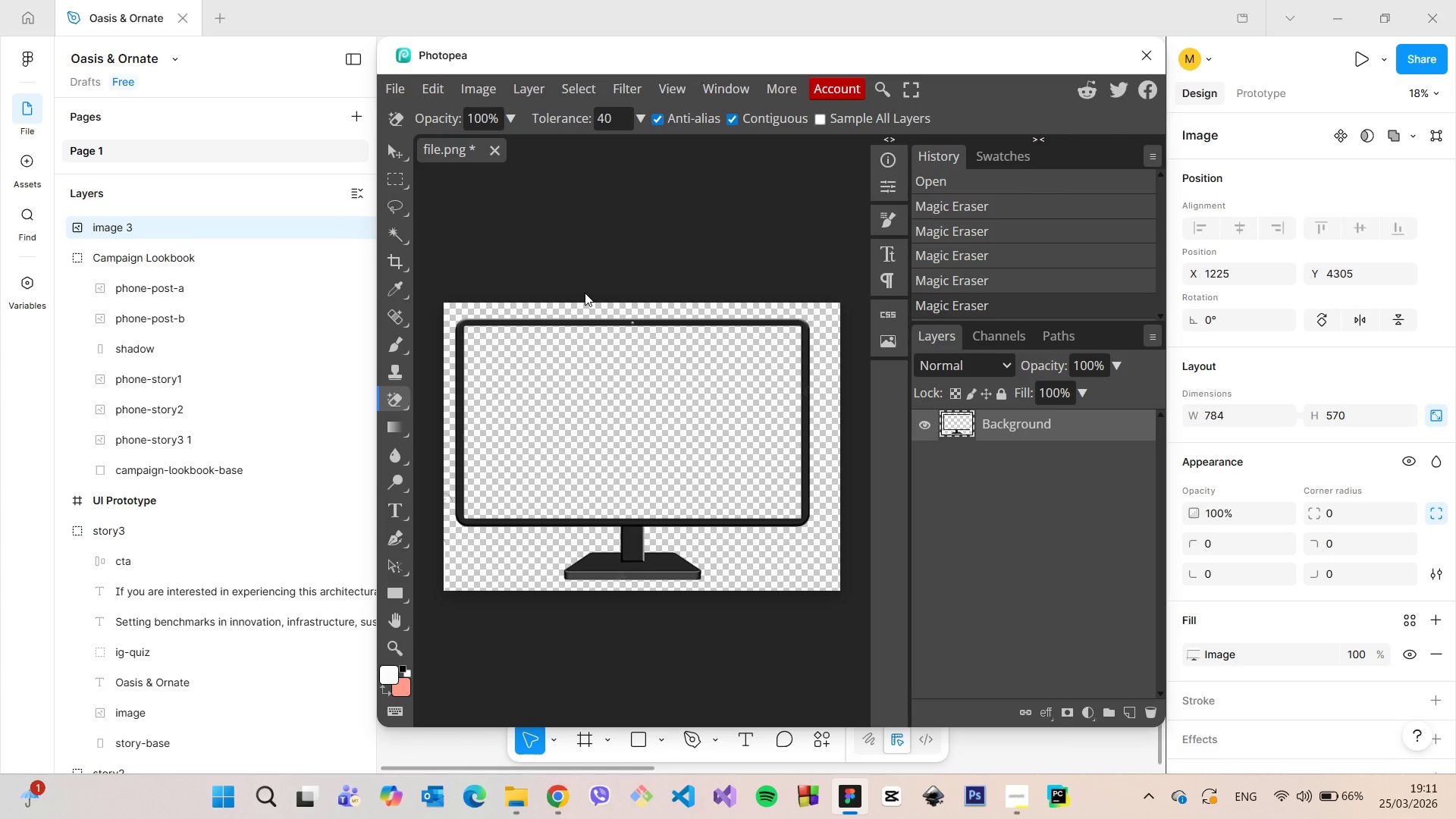 
left_click([405, 96])
 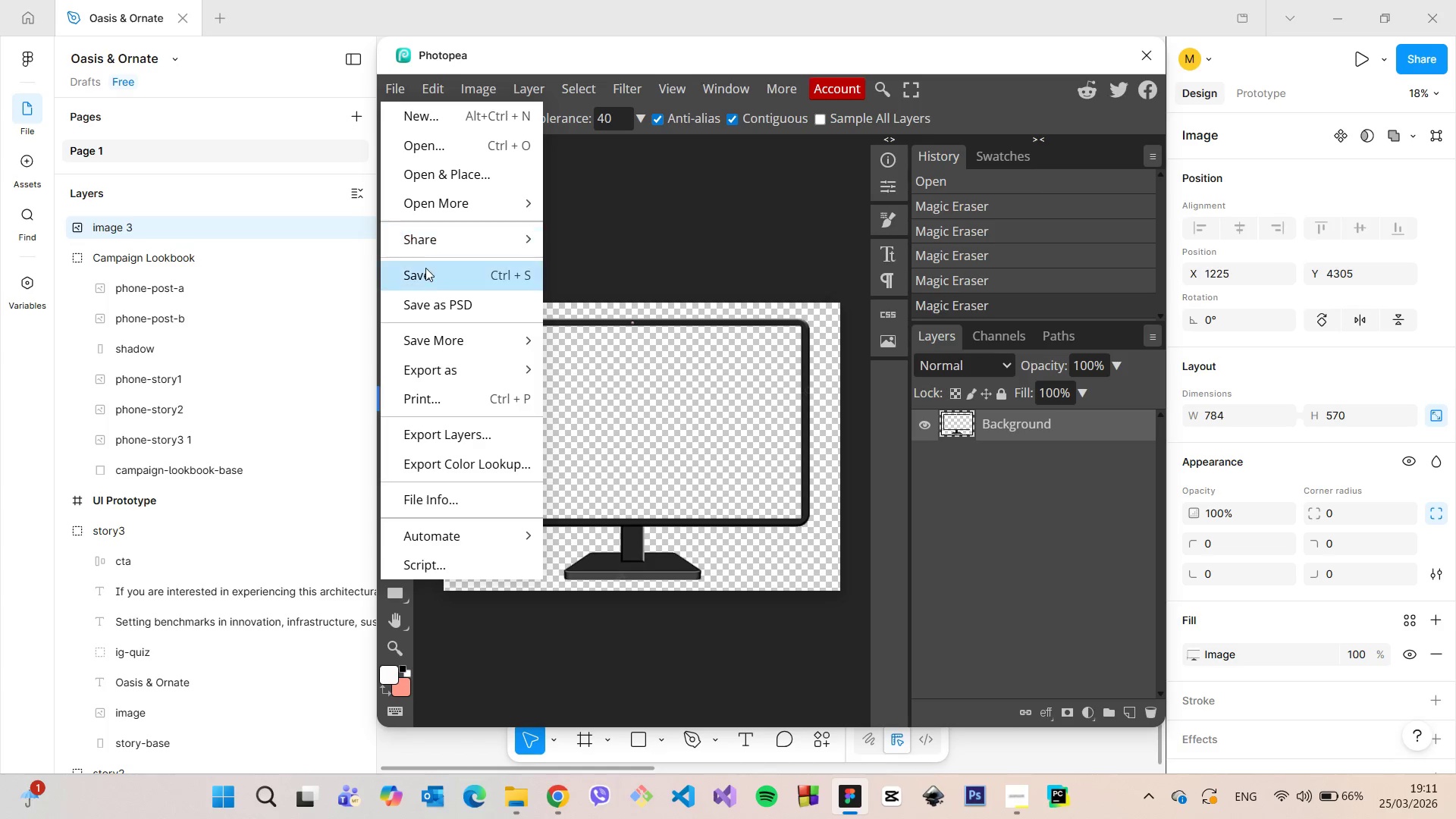 
left_click([422, 268])
 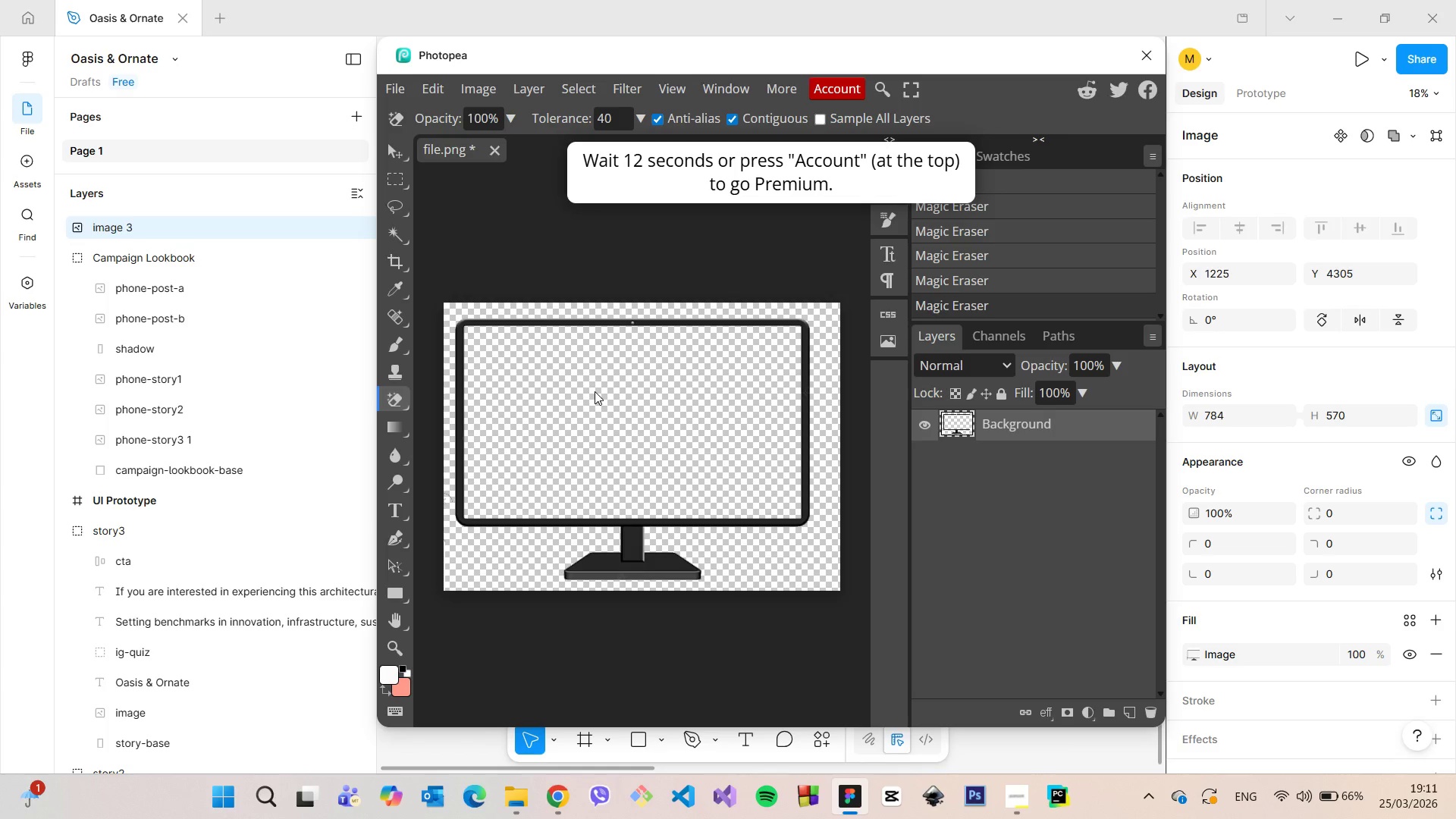 
hold_key(key=AltLeft, duration=1.52)
hold_key(key=AltLeft, duration=1.5)
hold_key(key=AltLeft, duration=1.52)
scroll: coordinate [677, 383], scroll_direction: down, amount: 2.0
 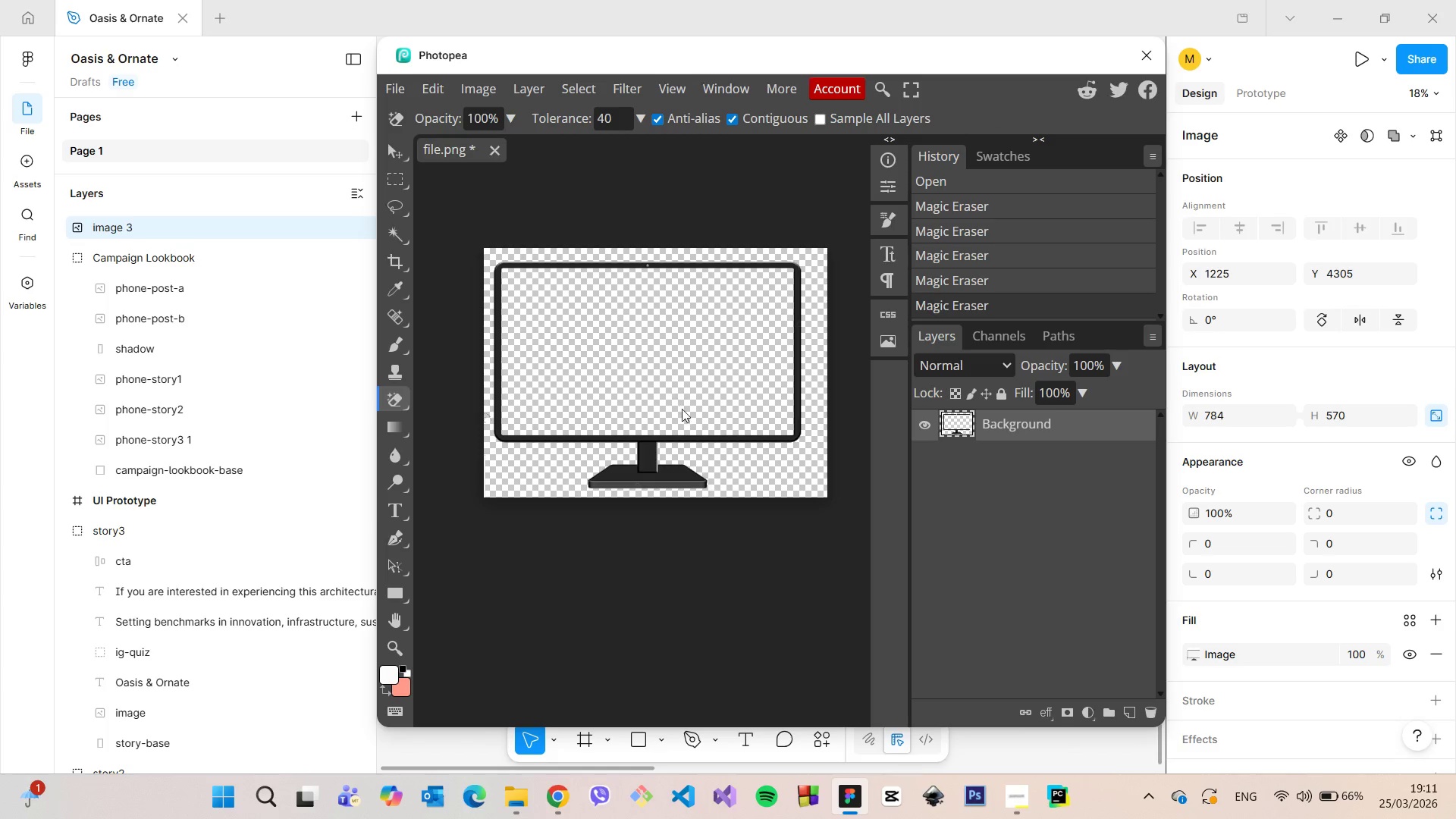 
hold_key(key=AltLeft, duration=1.5)
 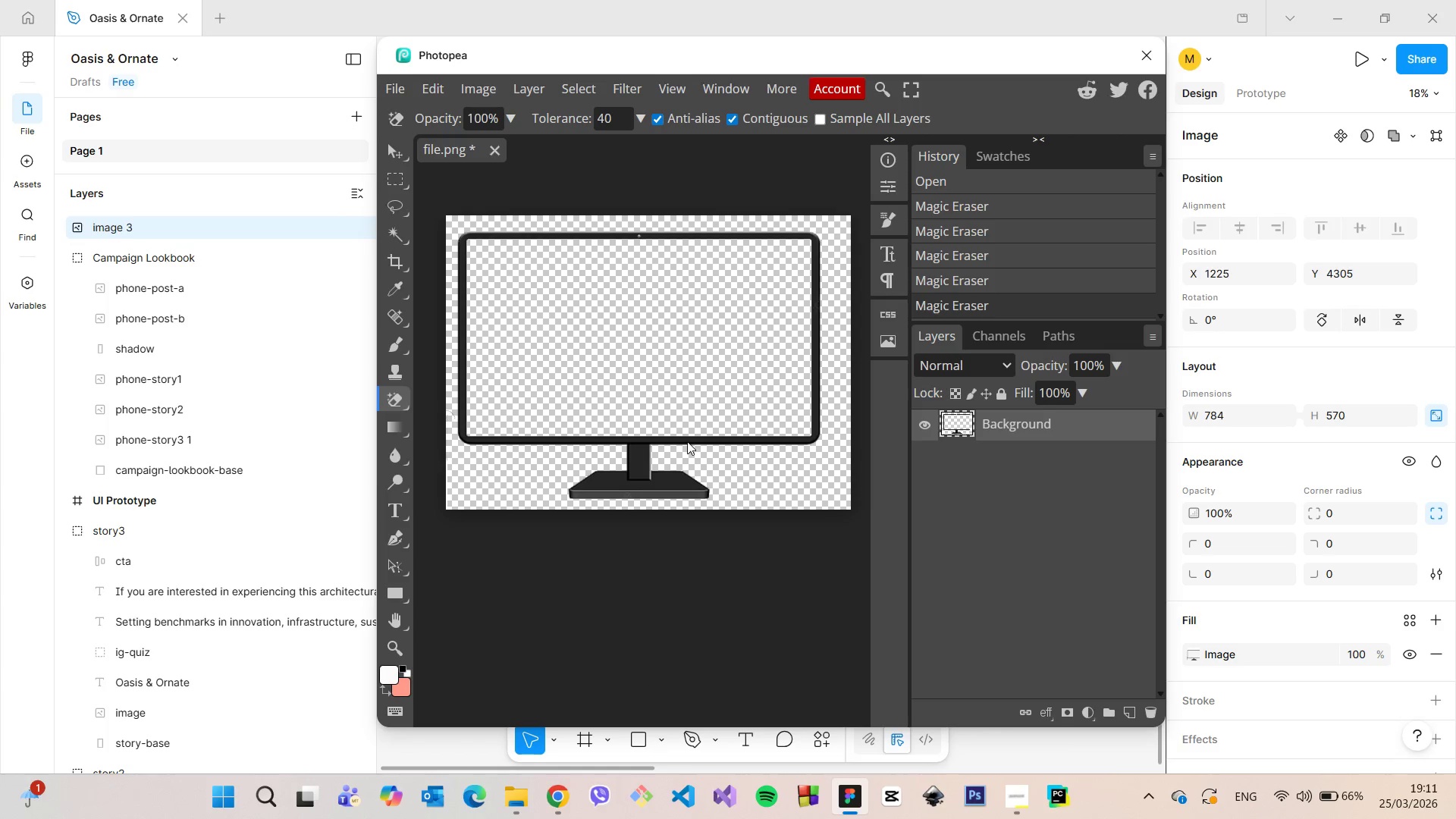 
hold_key(key=AltLeft, duration=1.51)
 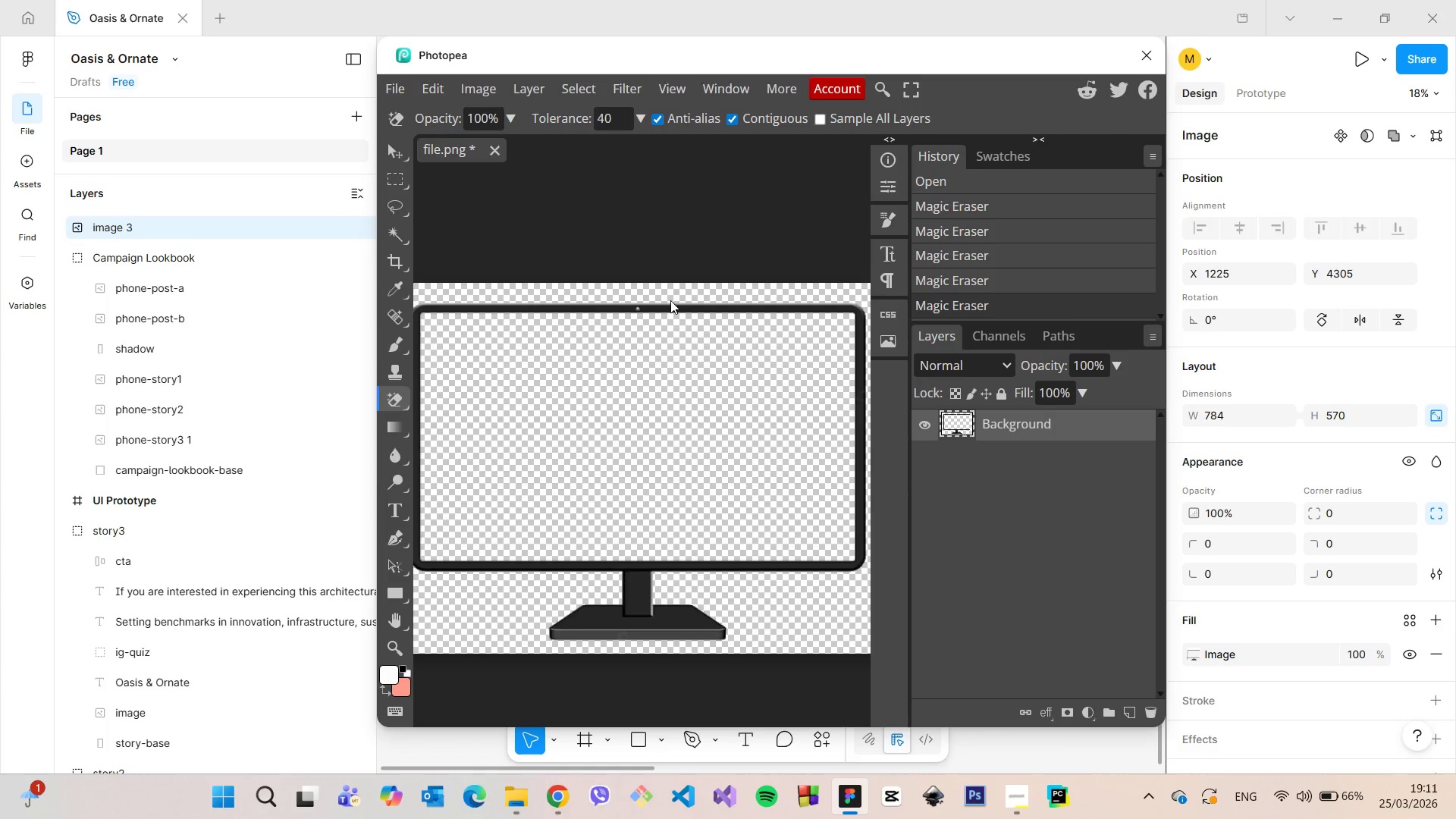 
hold_key(key=AltLeft, duration=1.5)
 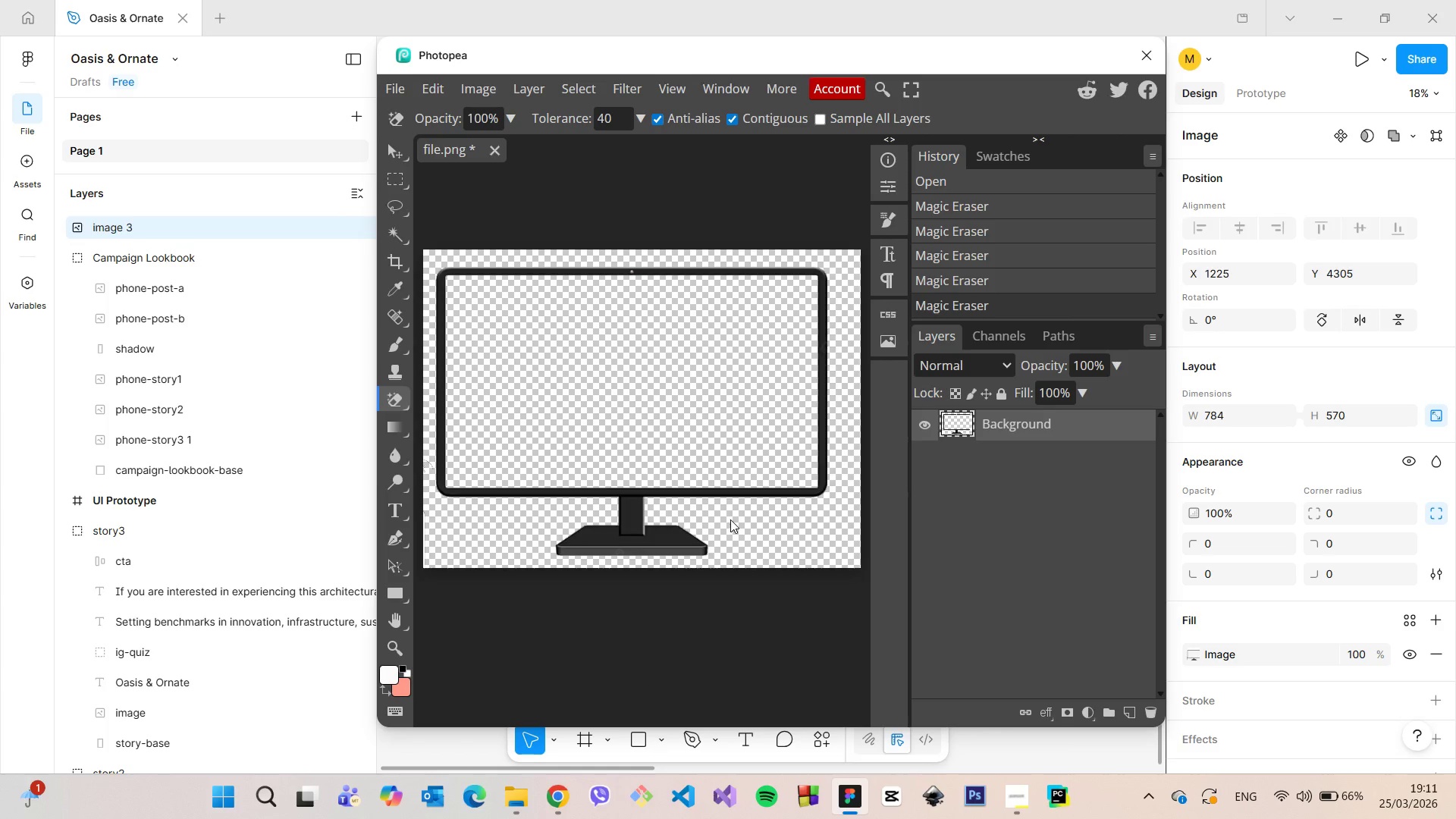 
scroll: coordinate [670, 292], scroll_direction: up, amount: 2.0
 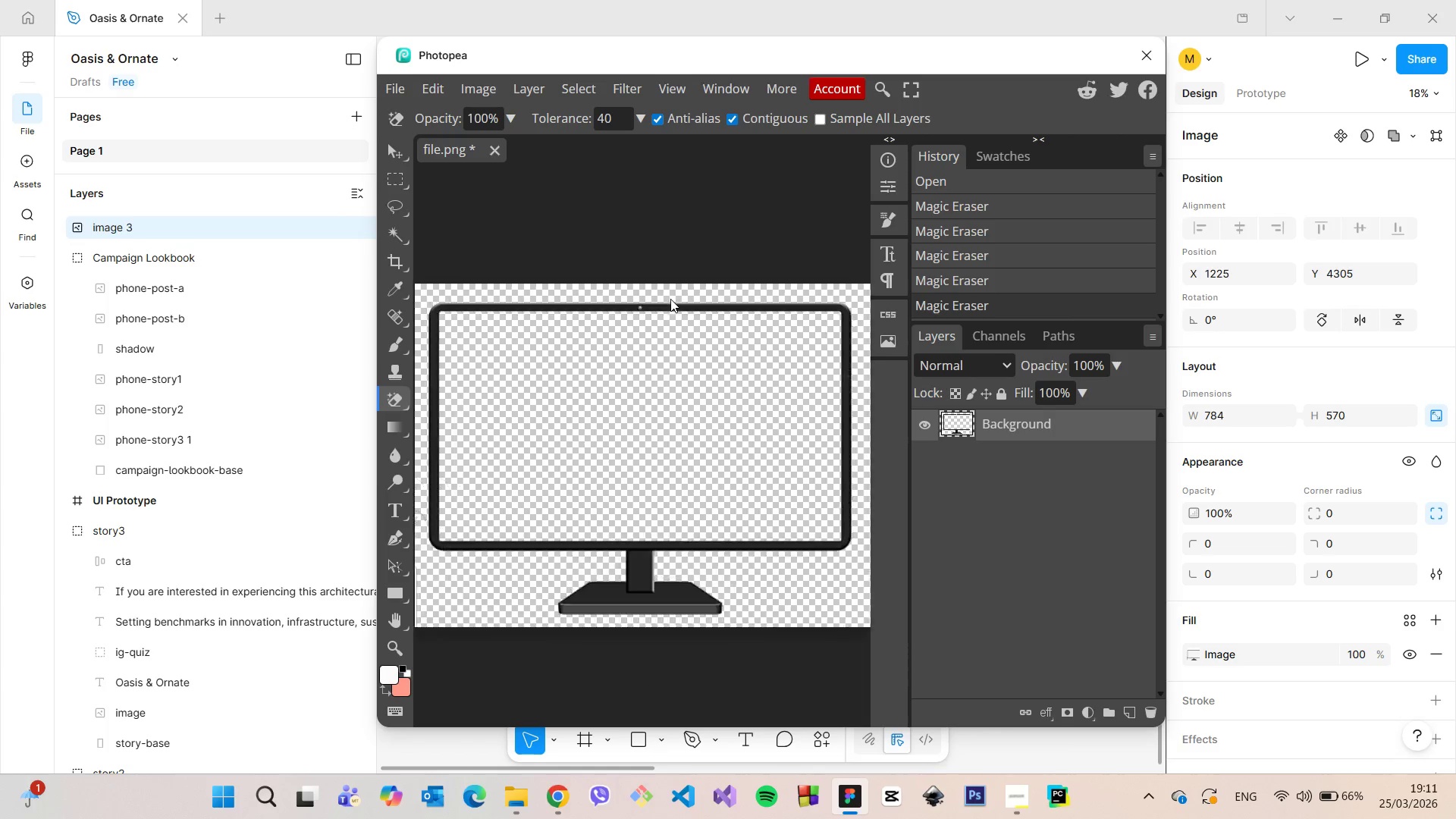 
scroll: coordinate [670, 305], scroll_direction: down, amount: 1.0
 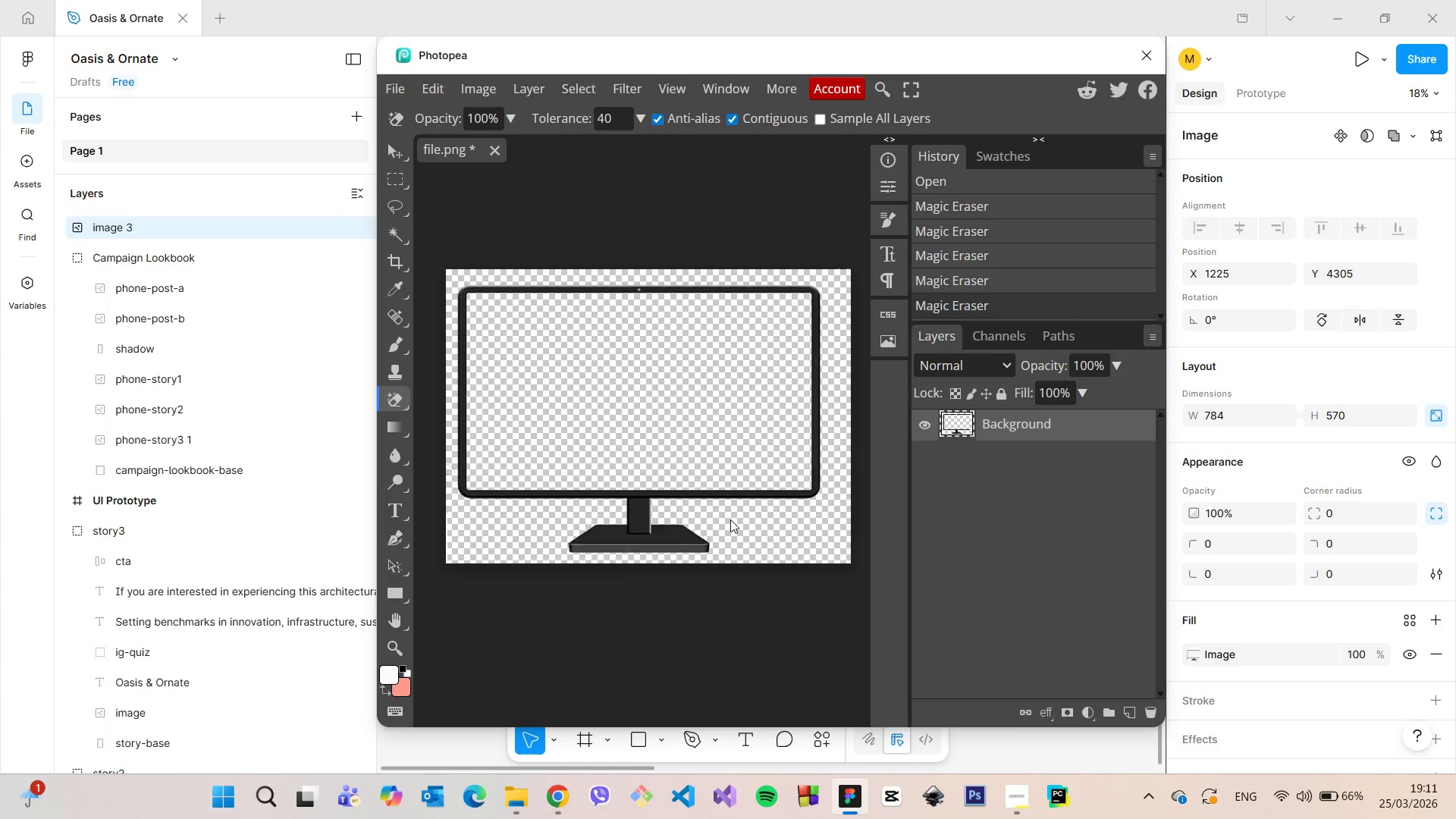 
hold_key(key=AltLeft, duration=1.52)
scroll: coordinate [730, 519], scroll_direction: up, amount: 2.0
 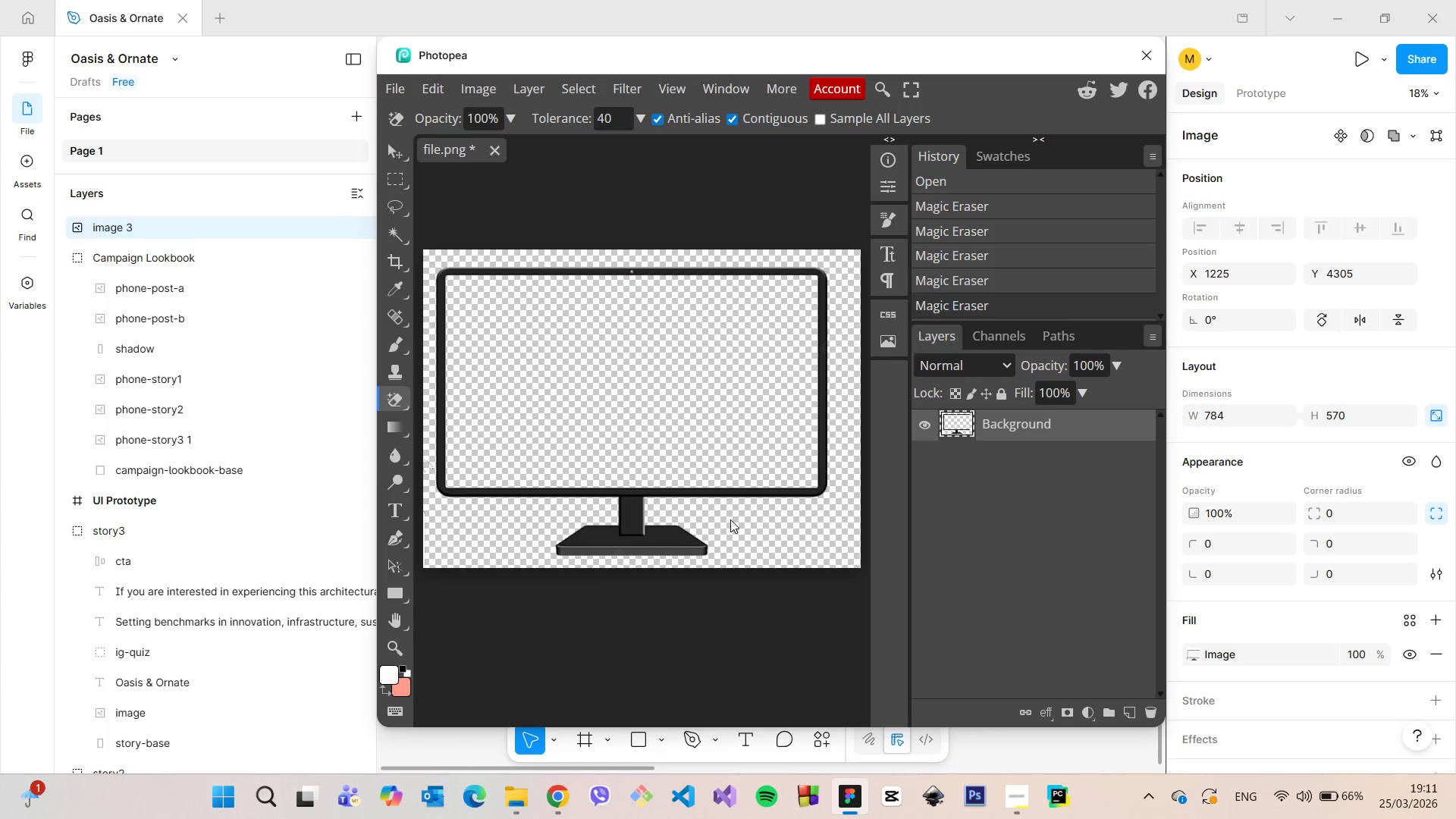 
hold_key(key=AltLeft, duration=1.5)
scroll: coordinate [633, 444], scroll_direction: down, amount: 5.0
 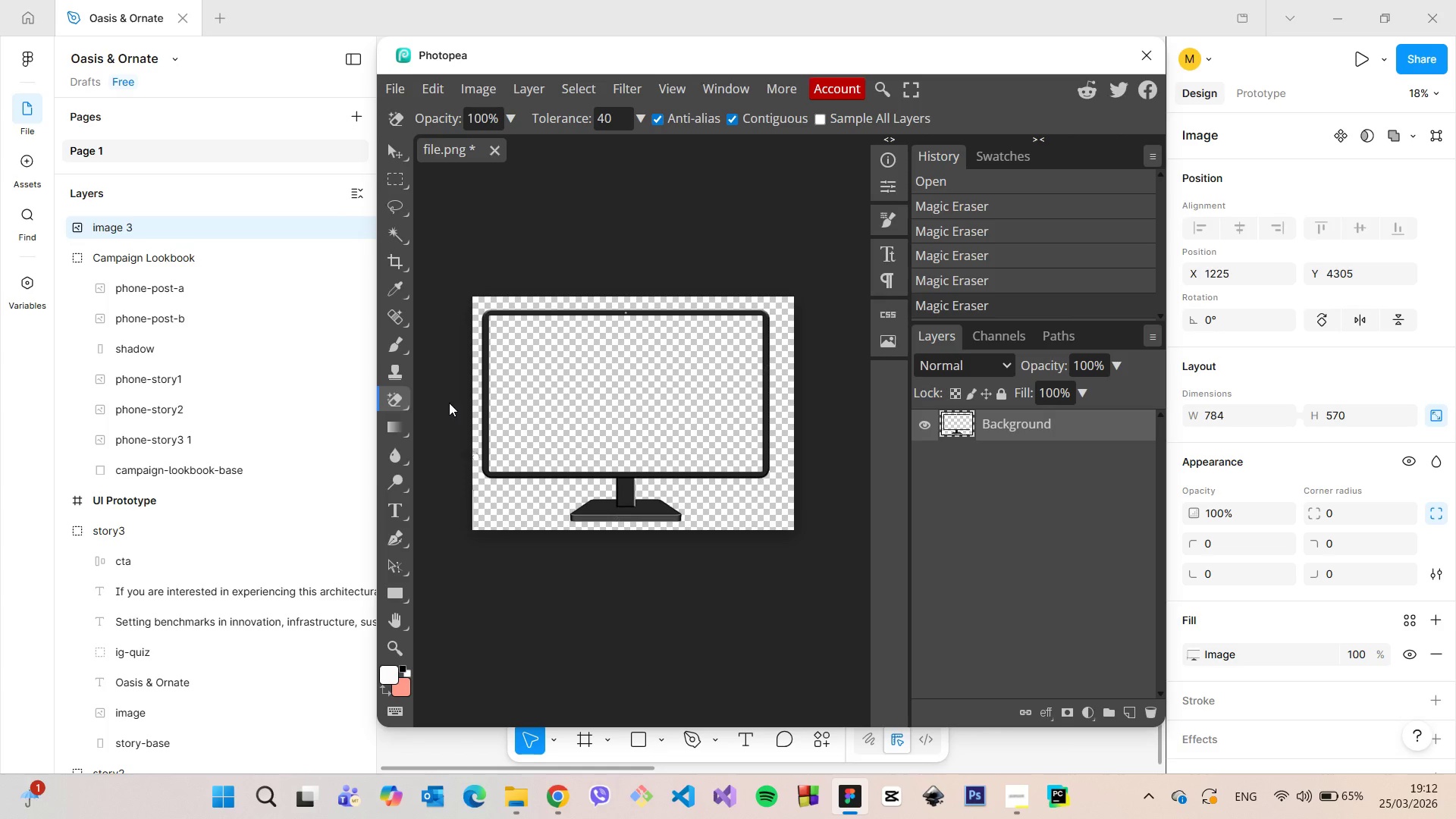 
hold_key(key=AltLeft, duration=1.52)
scroll: coordinate [450, 403], scroll_direction: up, amount: 2.0
 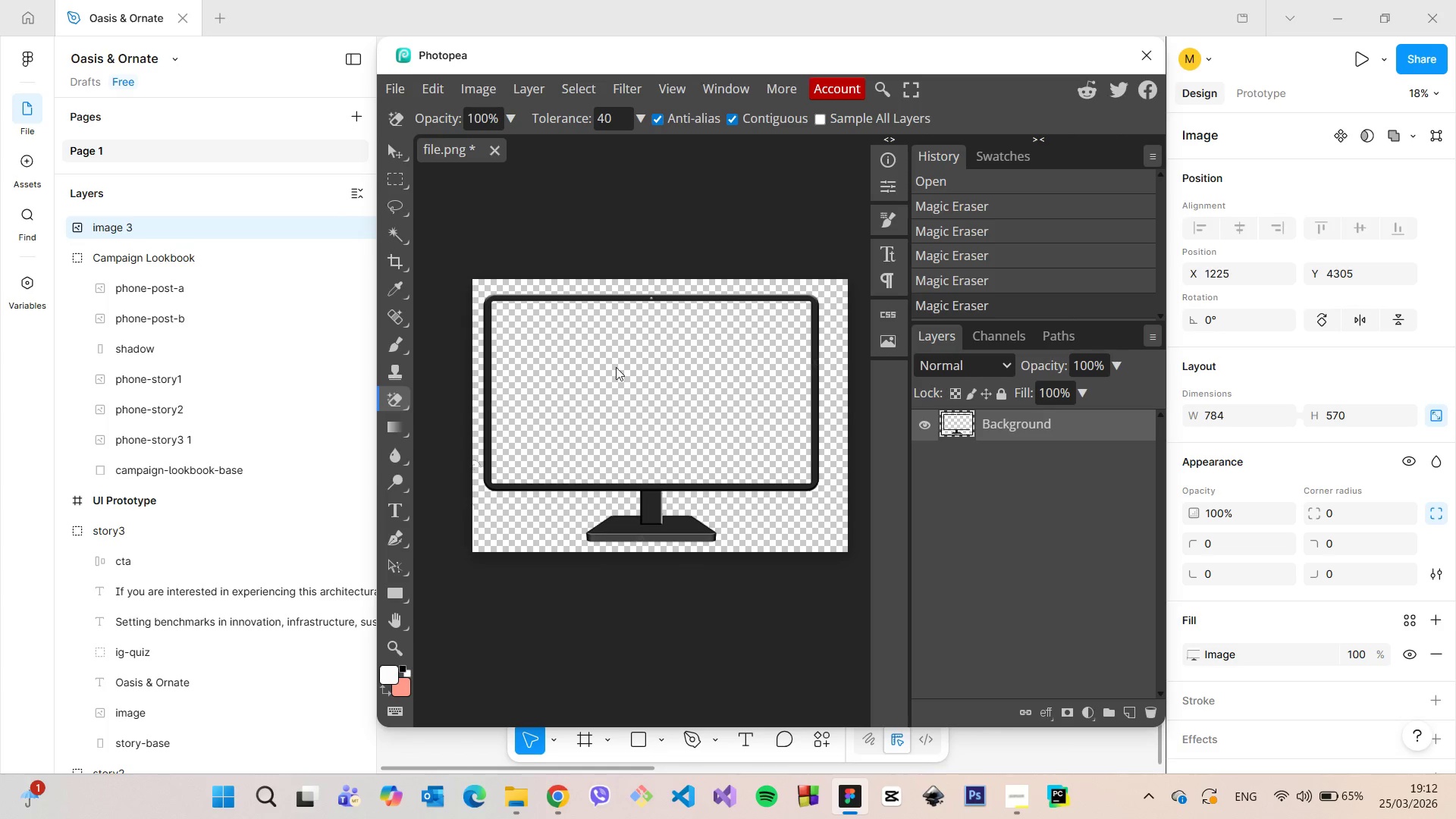 
hold_key(key=AltLeft, duration=1.11)
scroll: coordinate [602, 366], scroll_direction: up, amount: 3.0
 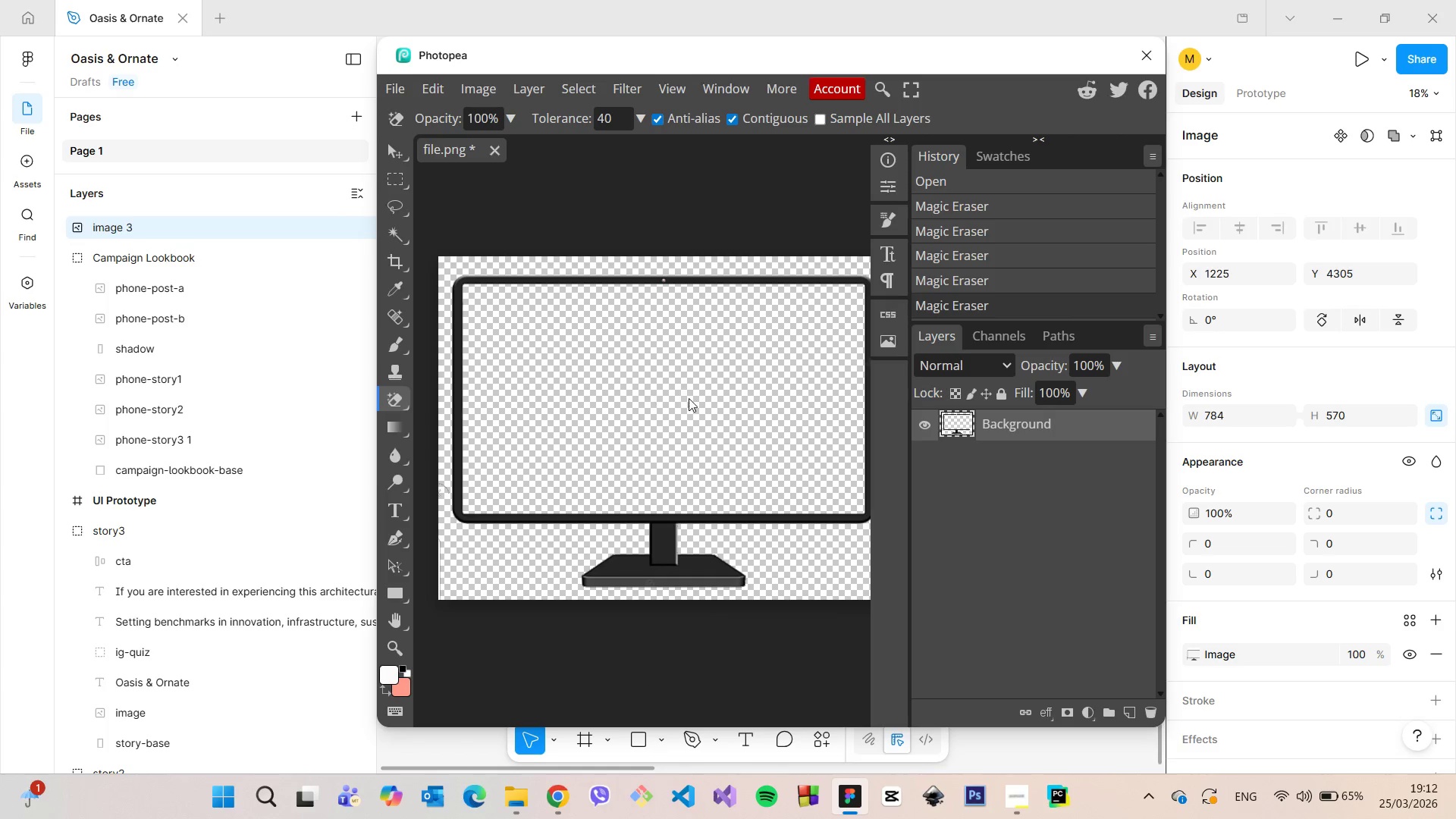 
hold_key(key=ControlLeft, duration=1.06)
scroll: coordinate [689, 398], scroll_direction: none, amount: 0.0
 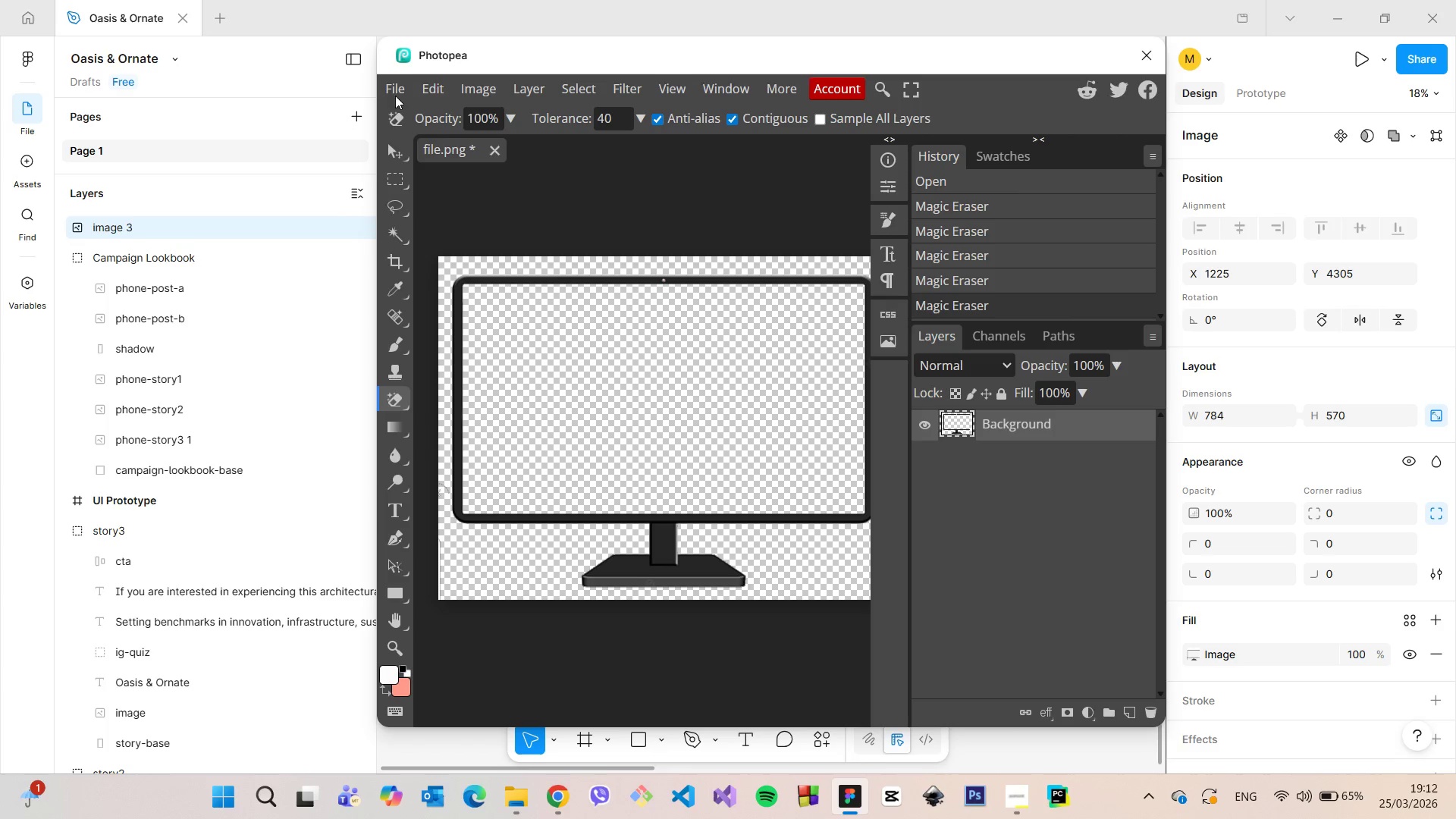 
left_click([381, 92])
 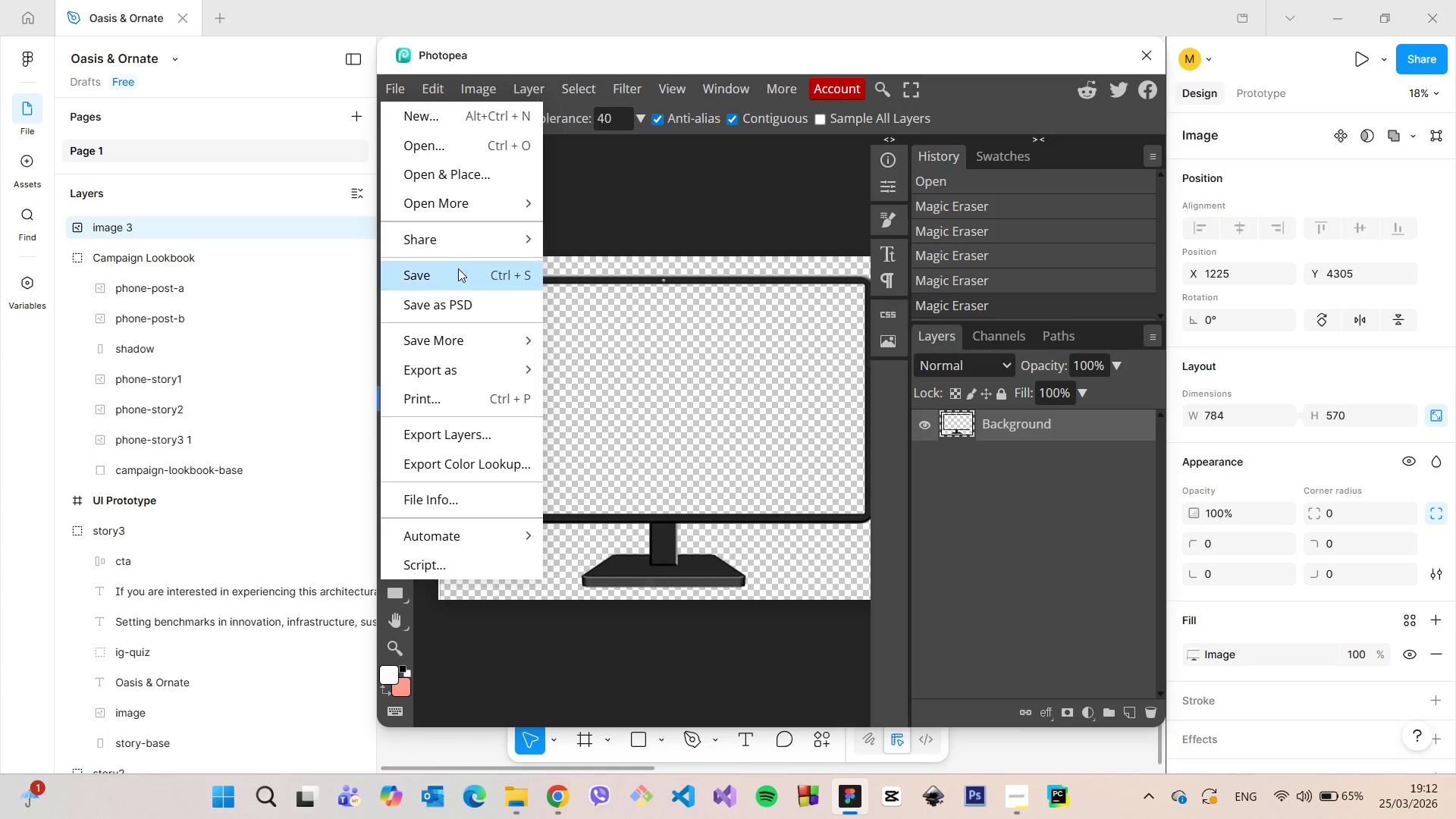 
left_click([455, 271])
 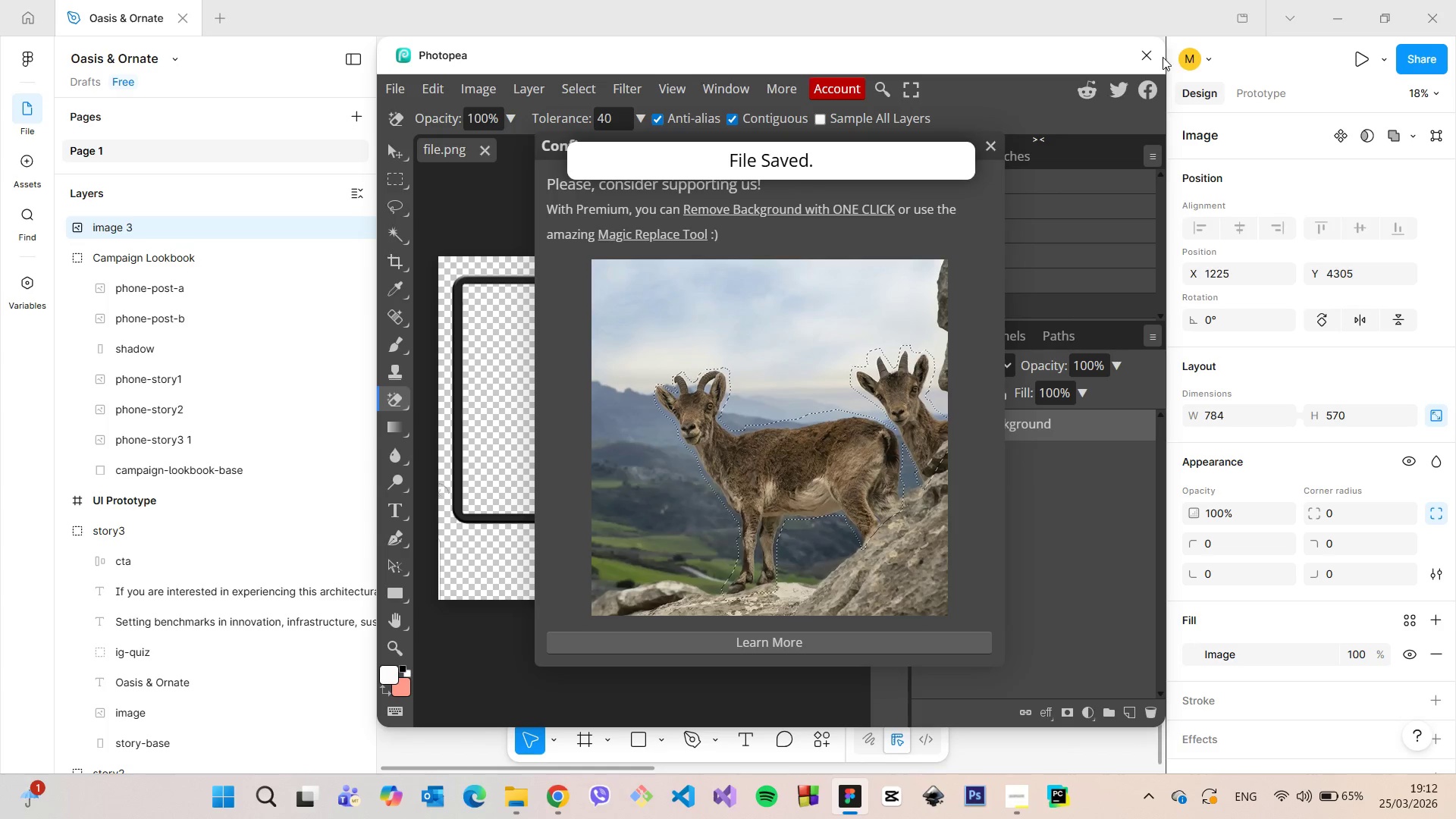 
left_click([1144, 55])
 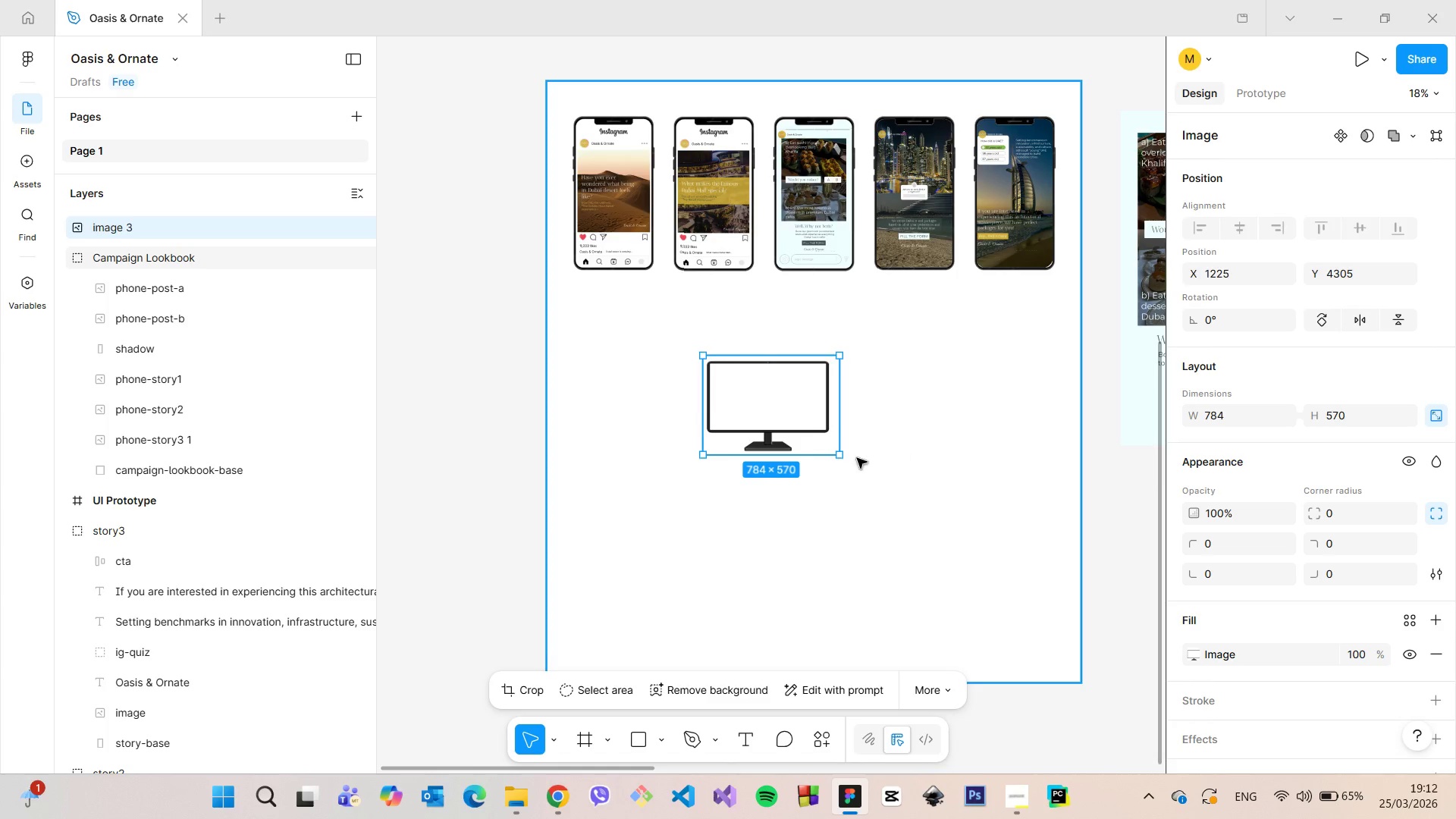 
scroll: coordinate [797, 397], scroll_direction: up, amount: 16.0
 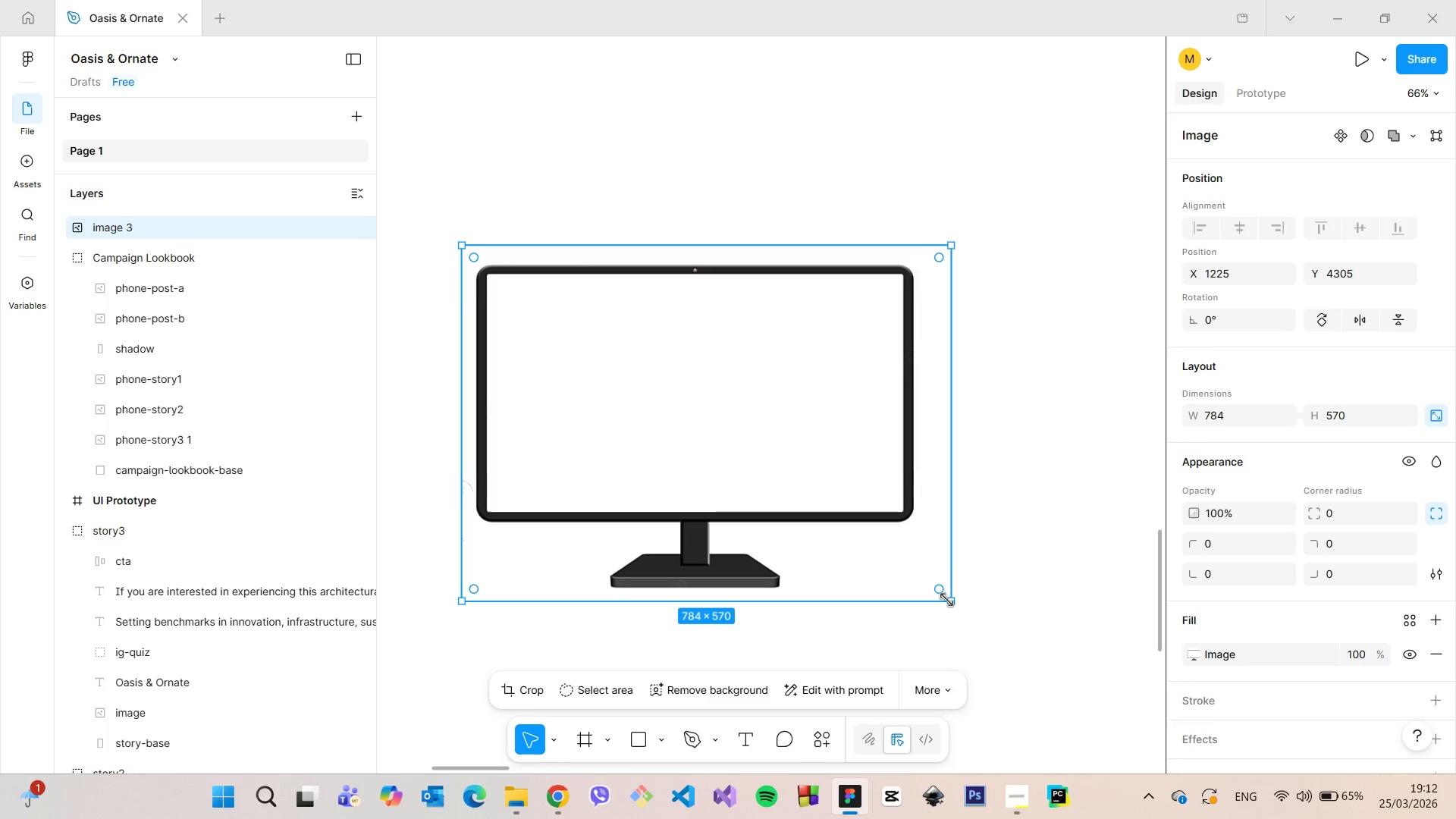 
left_click_drag(start_coordinate=[946, 595], to_coordinate=[1069, 673])
 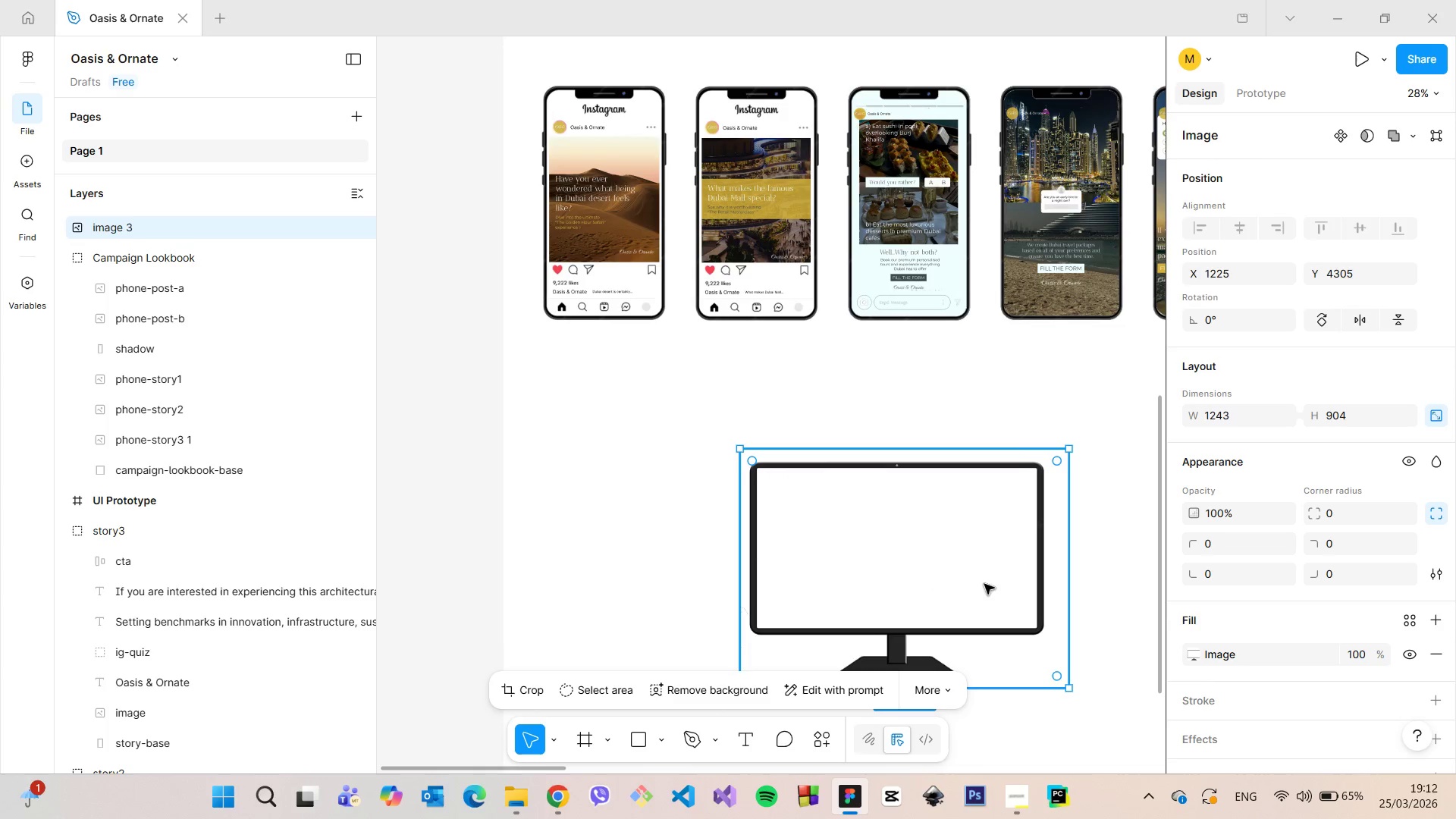 
scroll: coordinate [946, 595], scroll_direction: down, amount: 10.0
 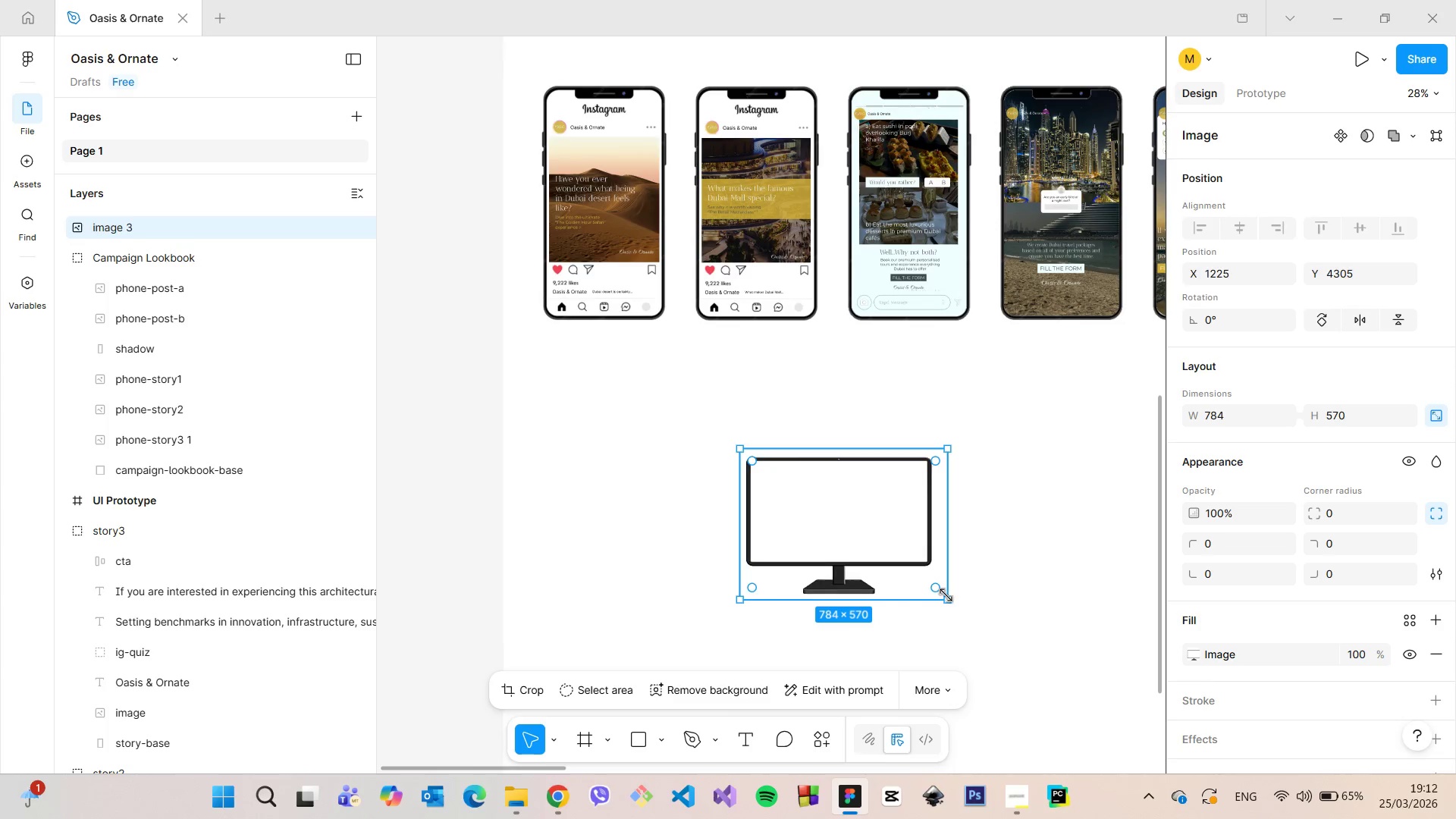 
left_click_drag(start_coordinate=[985, 584], to_coordinate=[780, 485])
 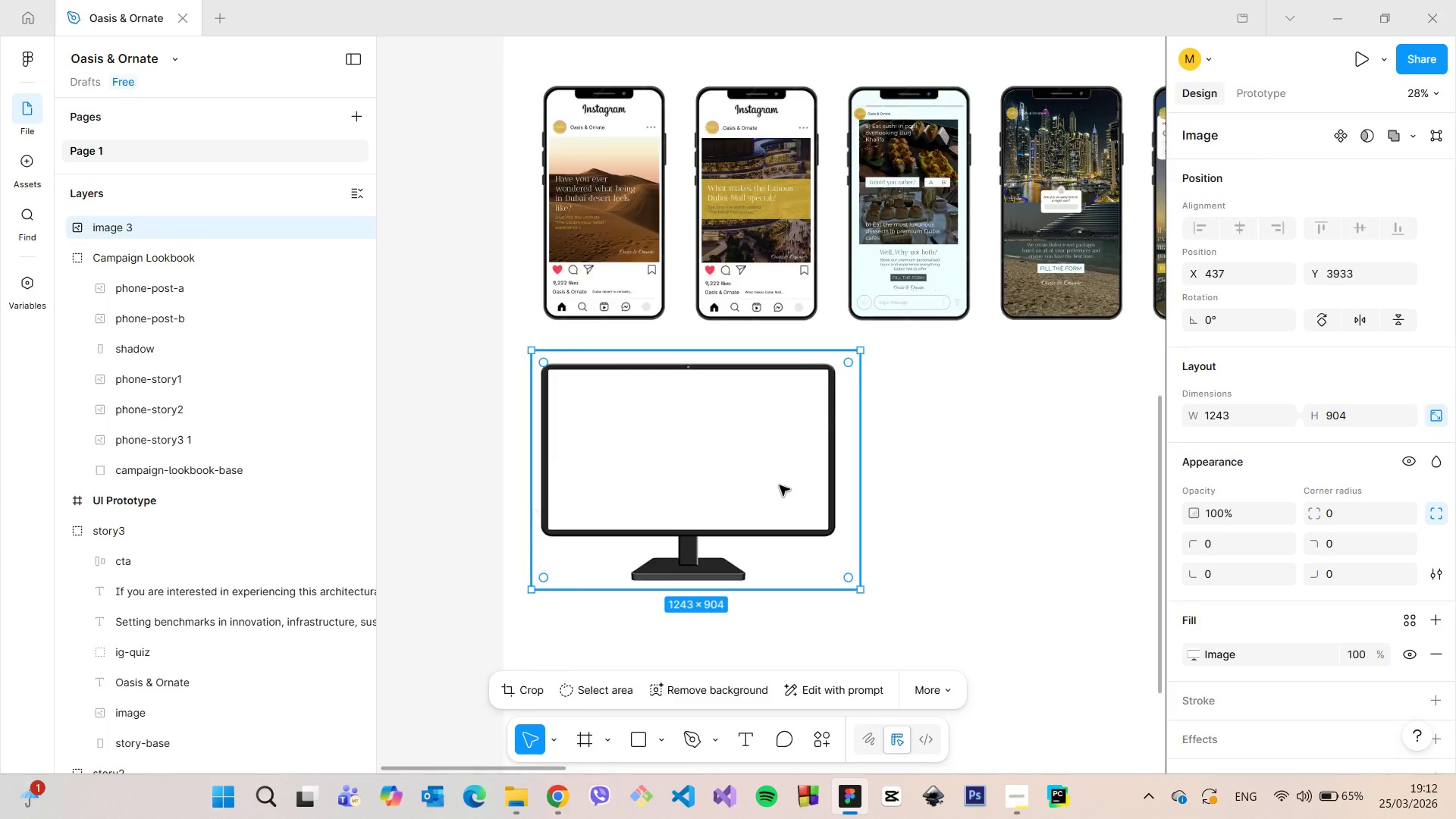 
scroll: coordinate [780, 485], scroll_direction: down, amount: 11.0
 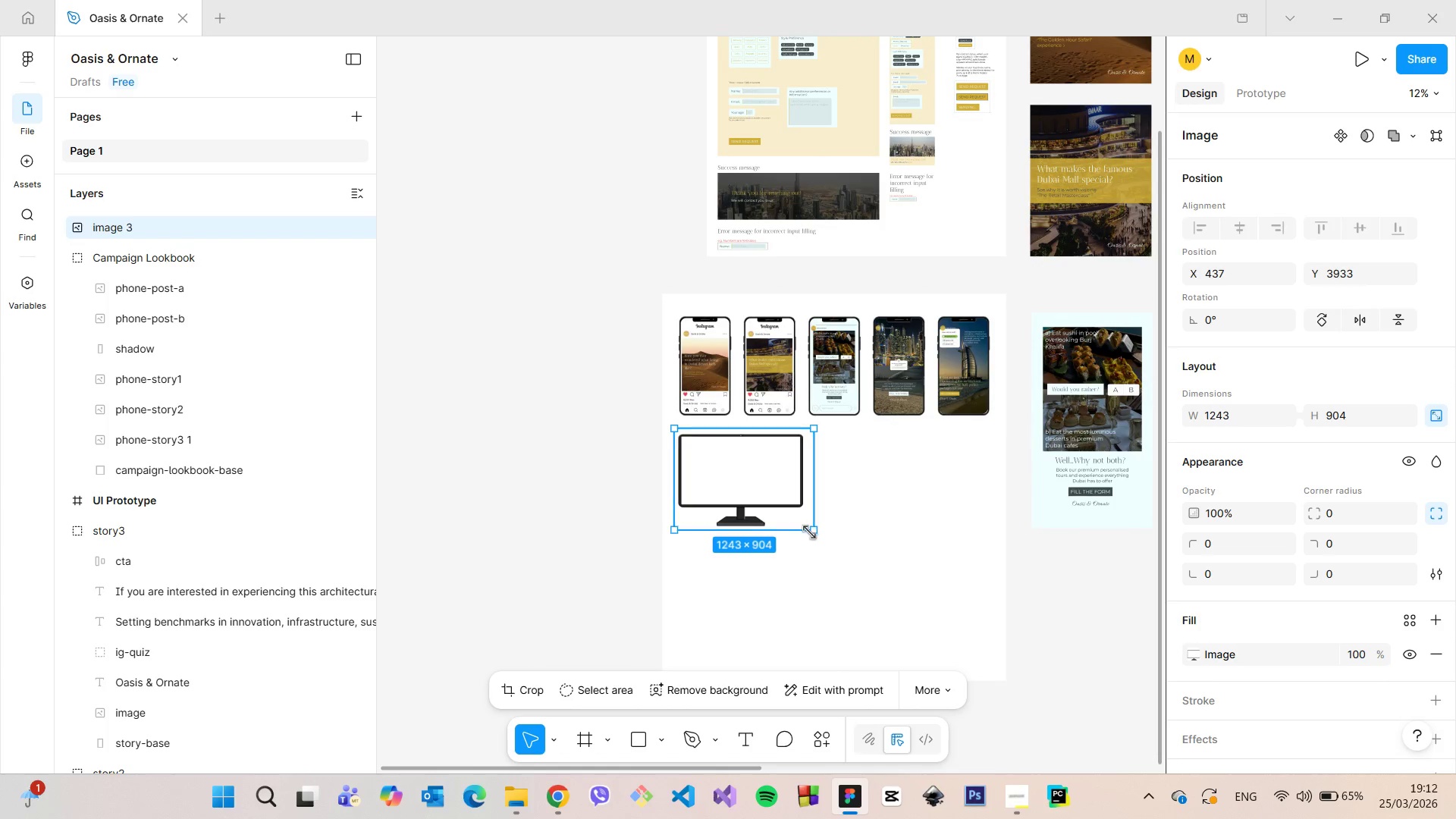 
left_click_drag(start_coordinate=[809, 532], to_coordinate=[841, 563])
 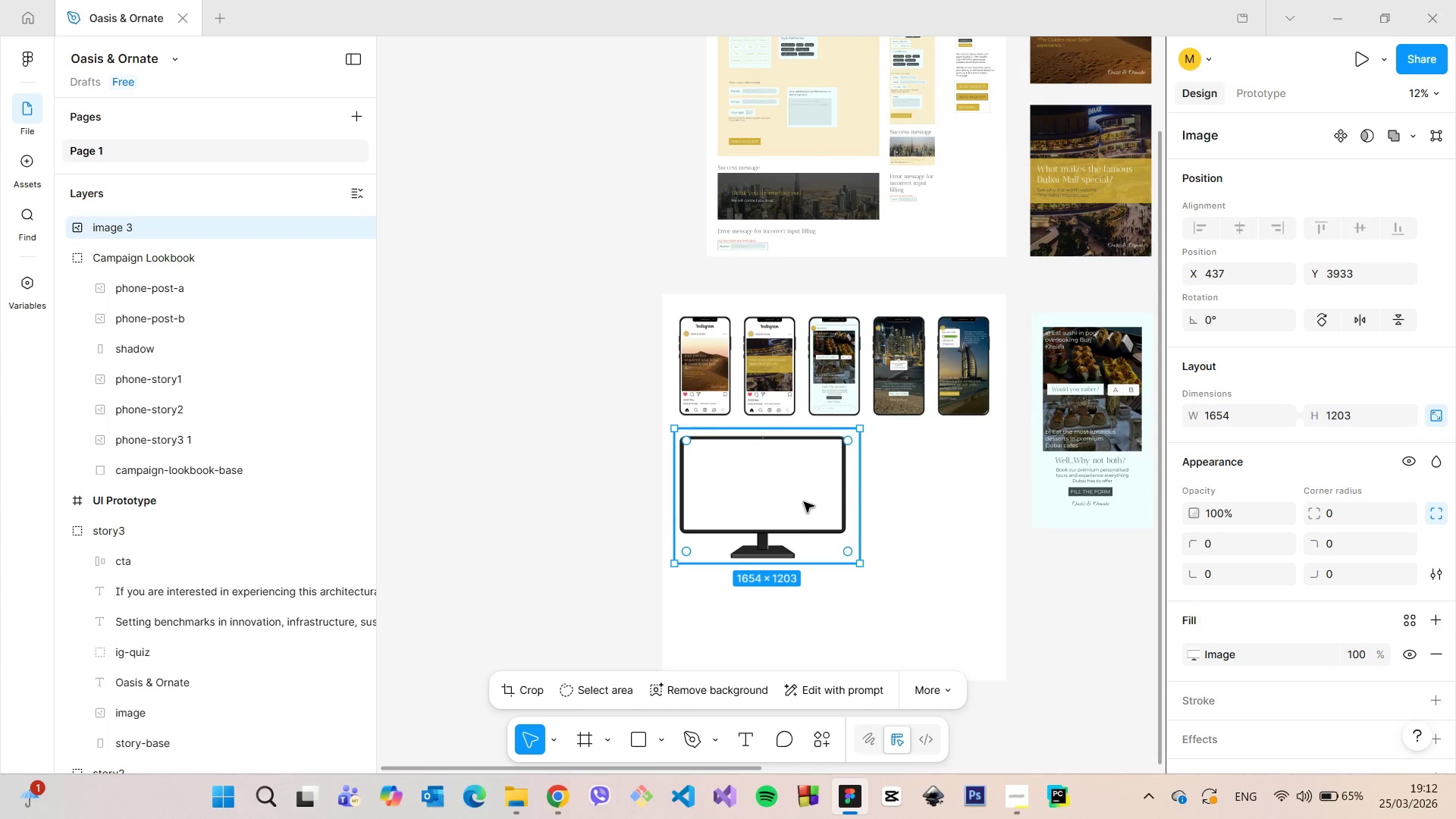 
left_click_drag(start_coordinate=[804, 502], to_coordinate=[805, 508])
 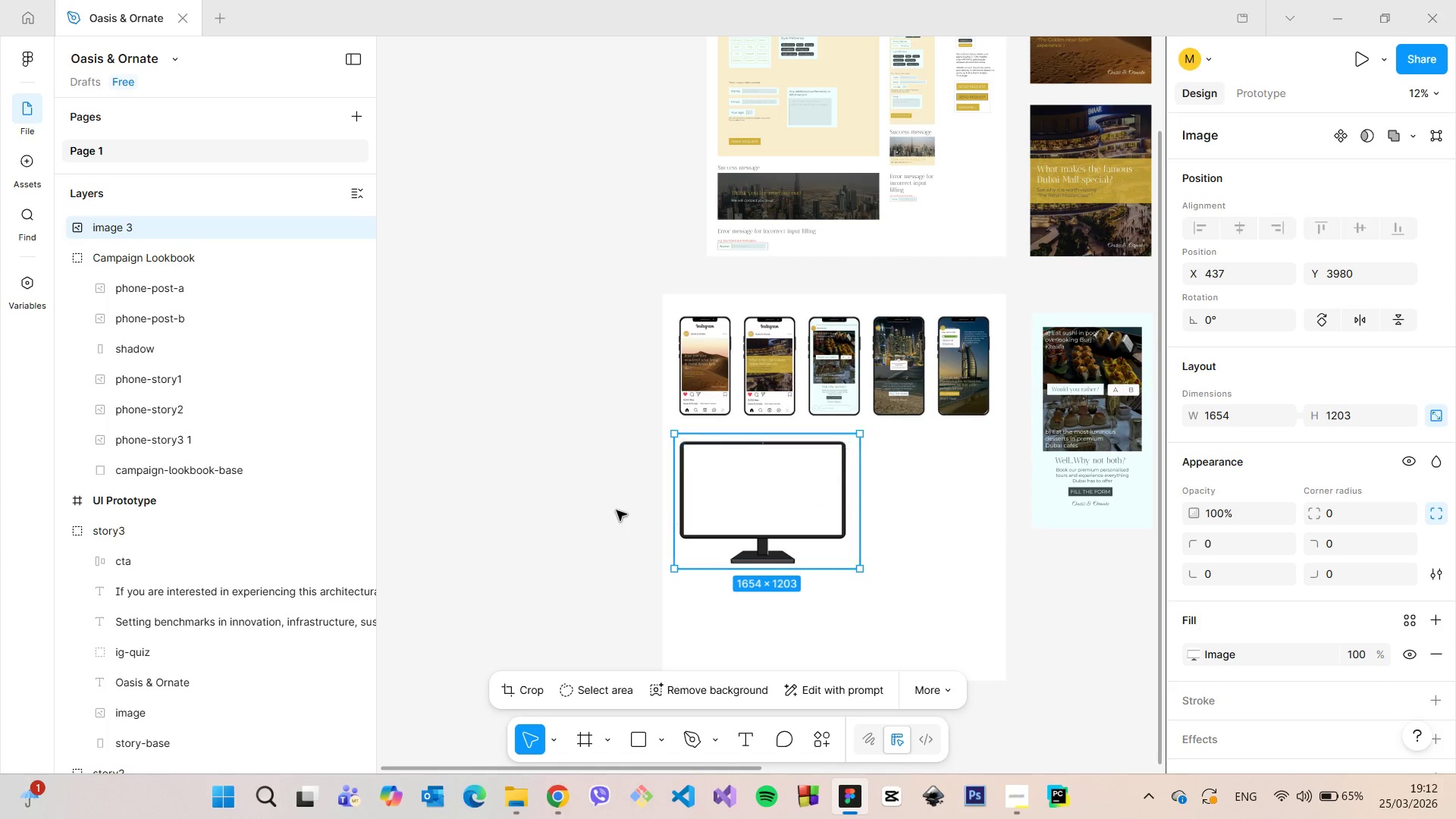 
left_click([617, 510])
 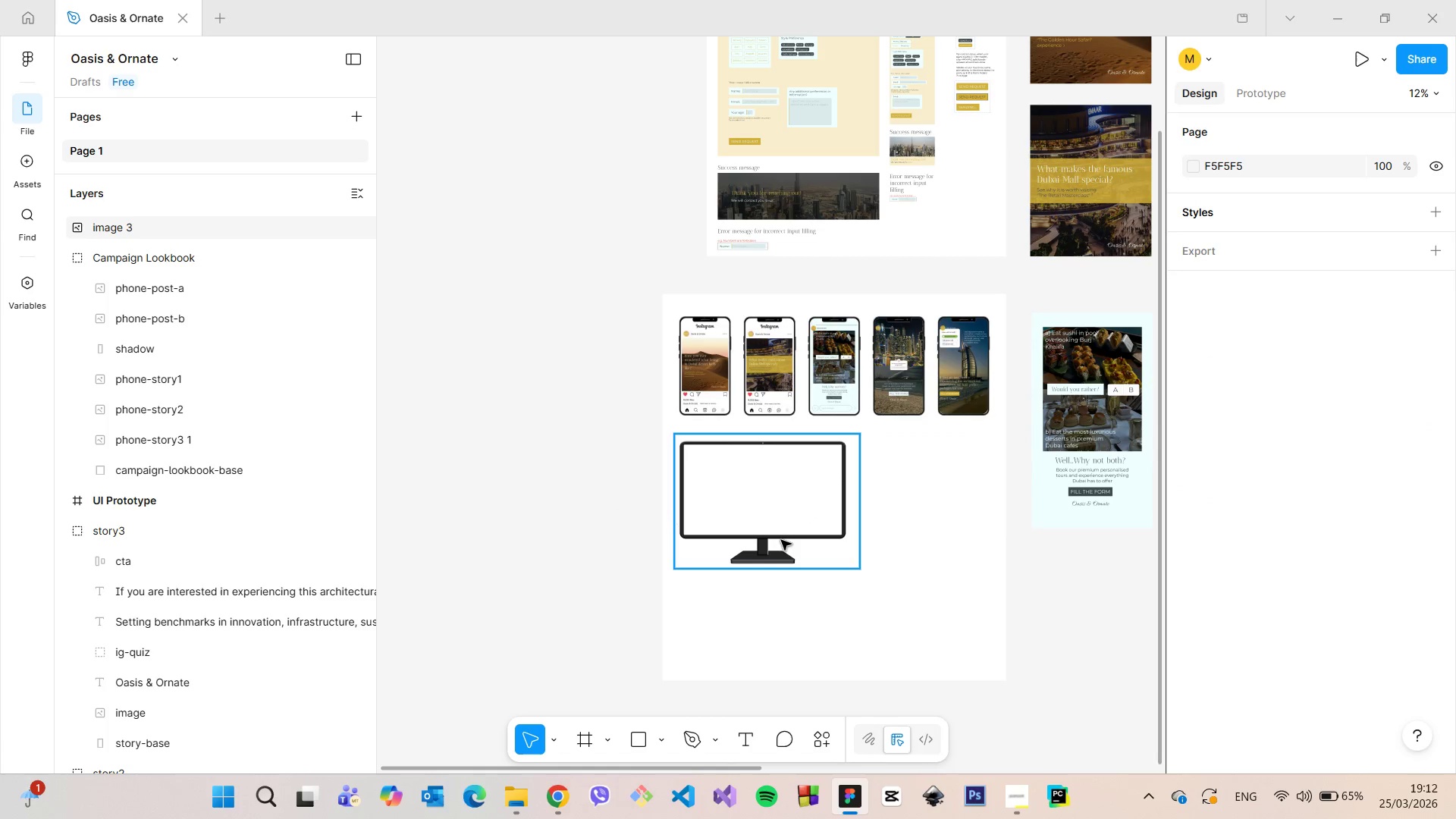 
scroll: coordinate [780, 544], scroll_direction: down, amount: 3.0
 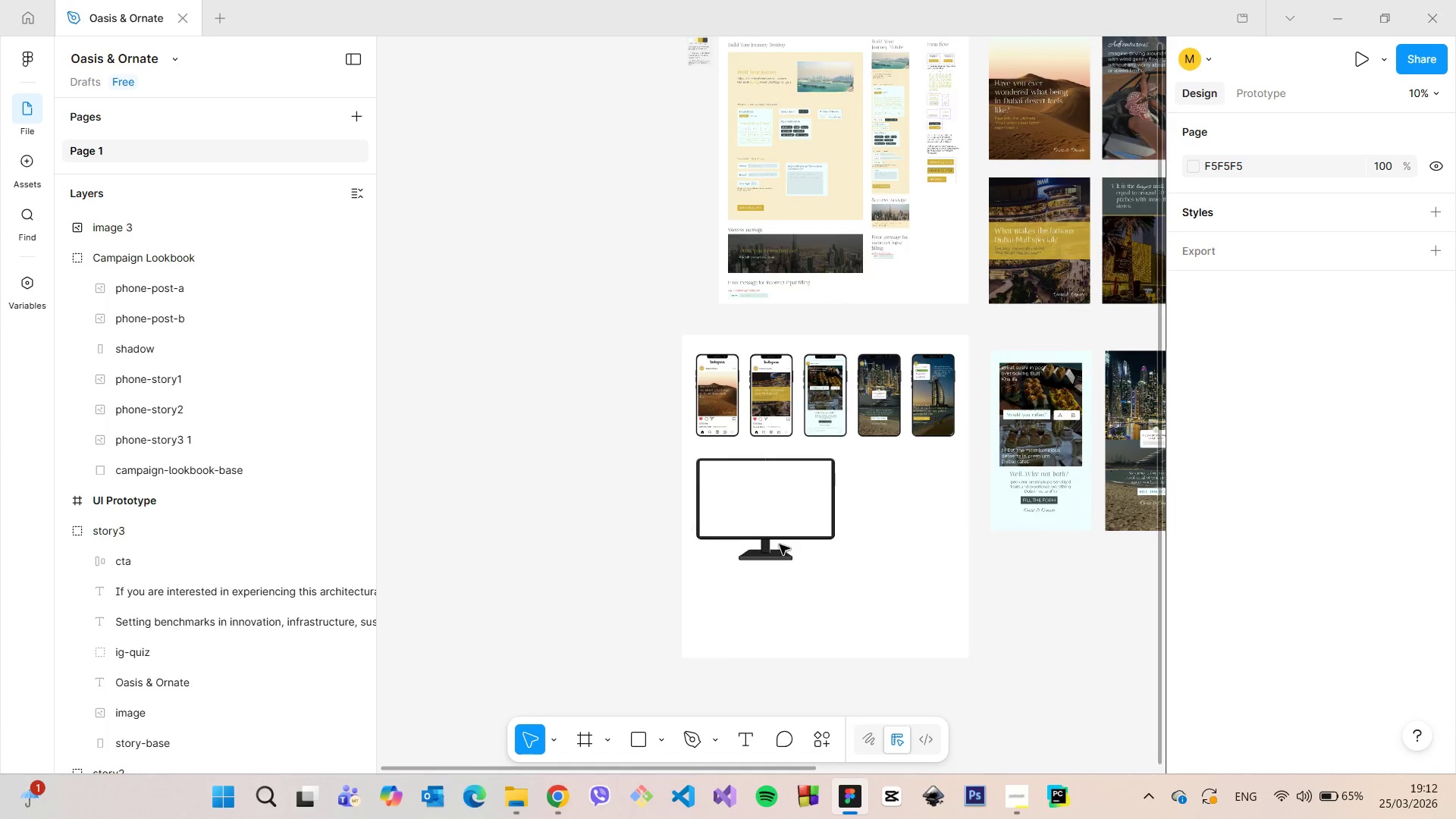 
scroll: coordinate [670, 527], scroll_direction: up, amount: 13.0
 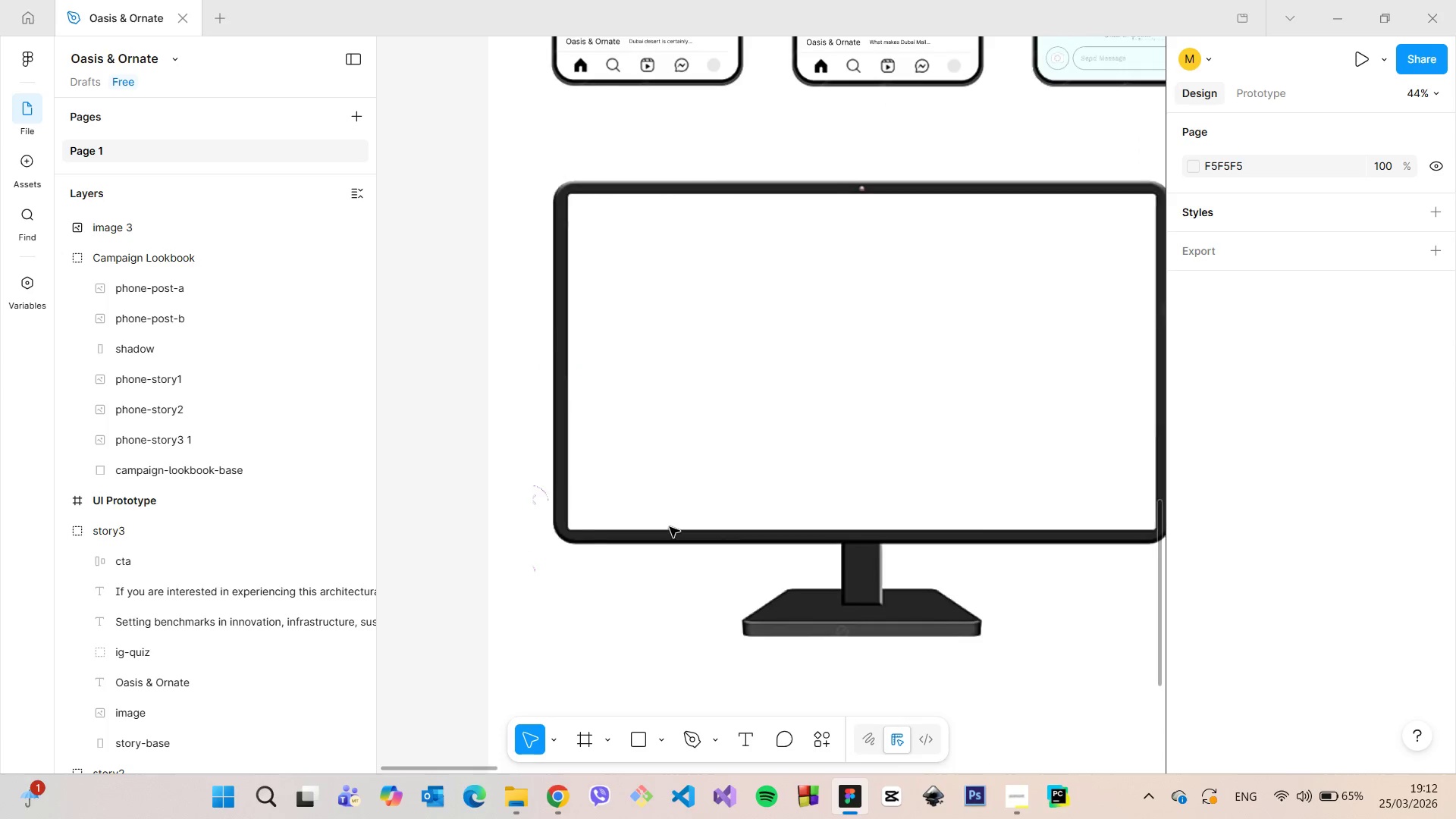 
scroll: coordinate [670, 527], scroll_direction: down, amount: 2.0
 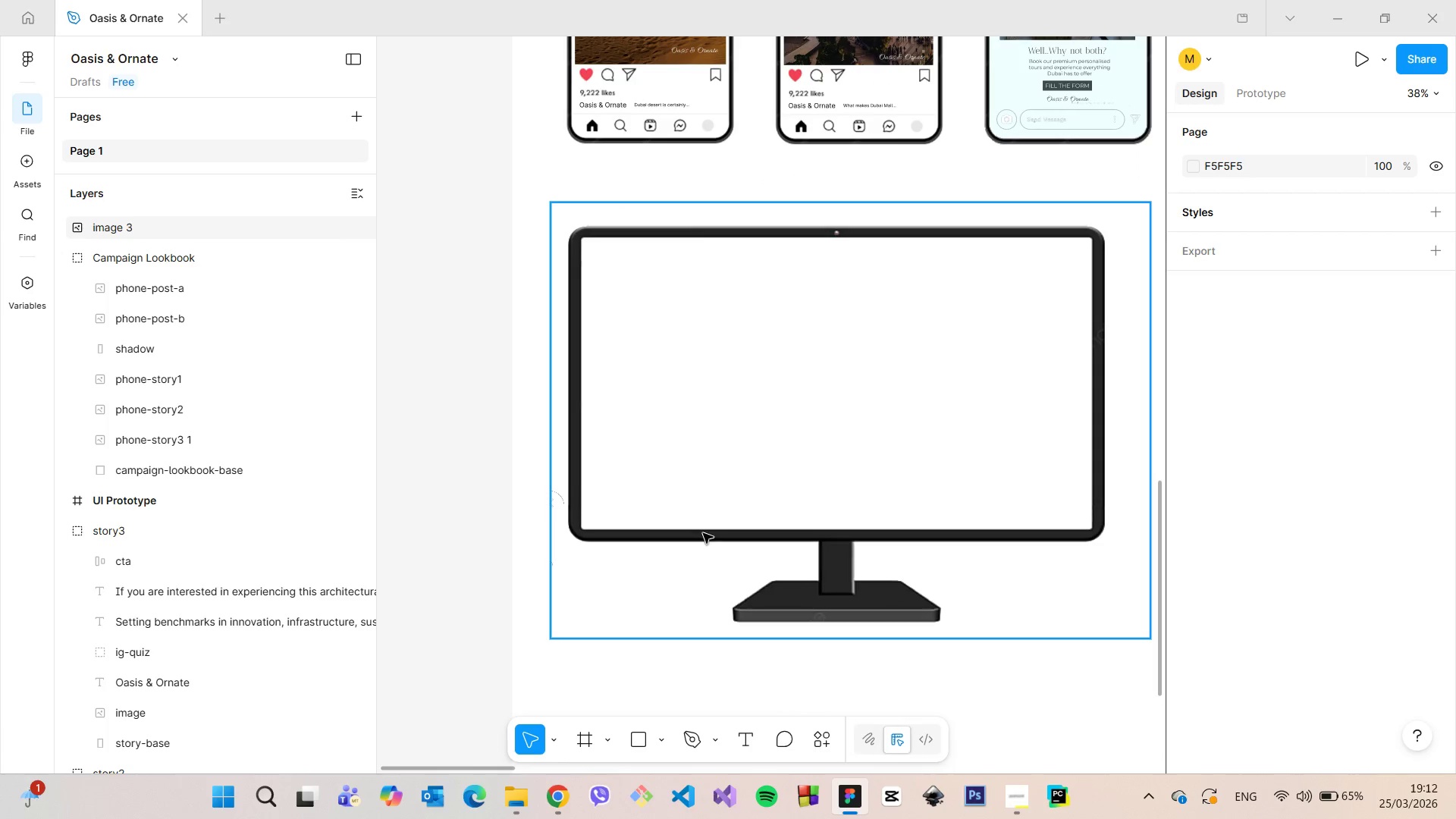 
left_click([703, 533])
 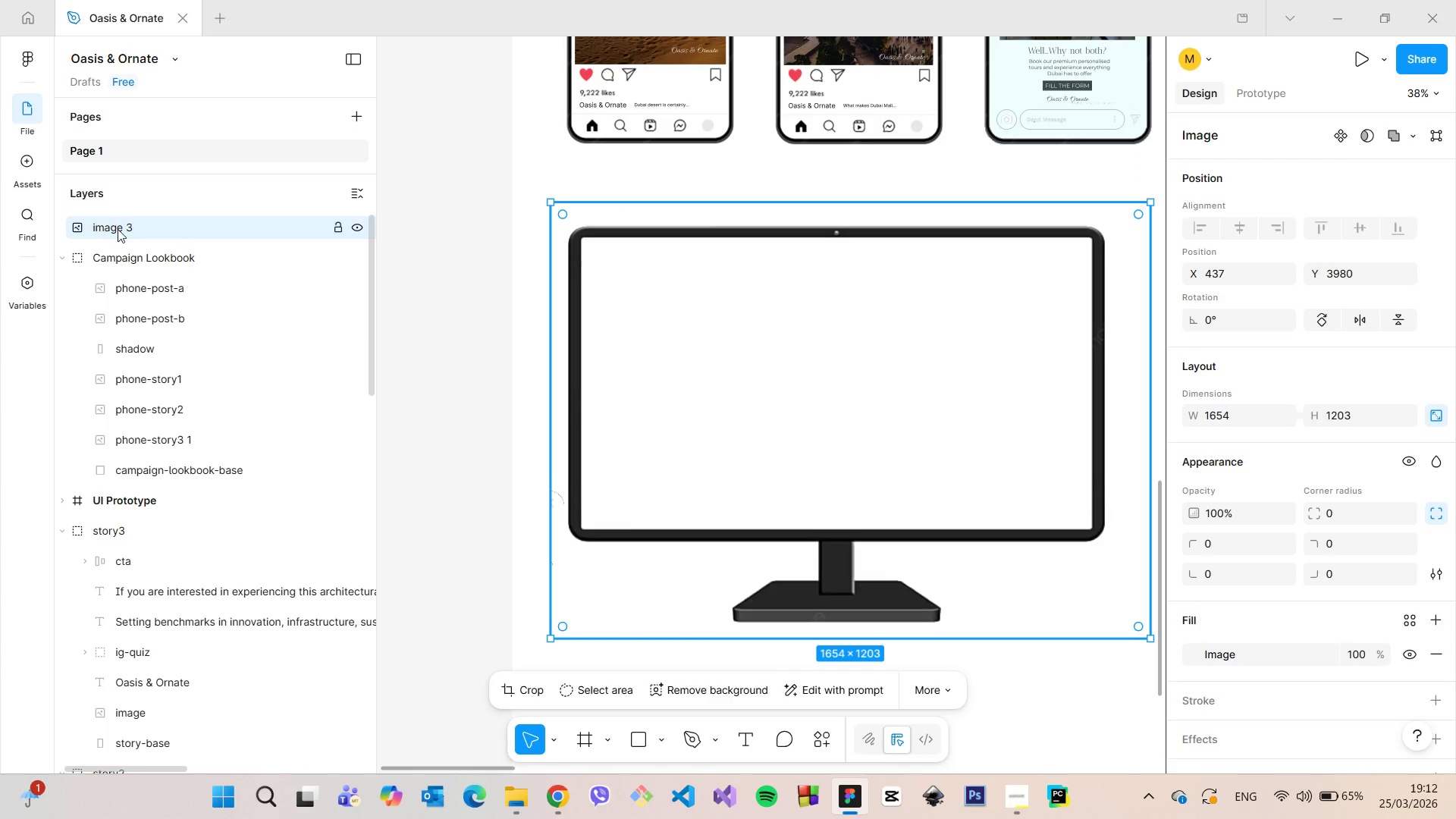 
double_click([118, 229])
 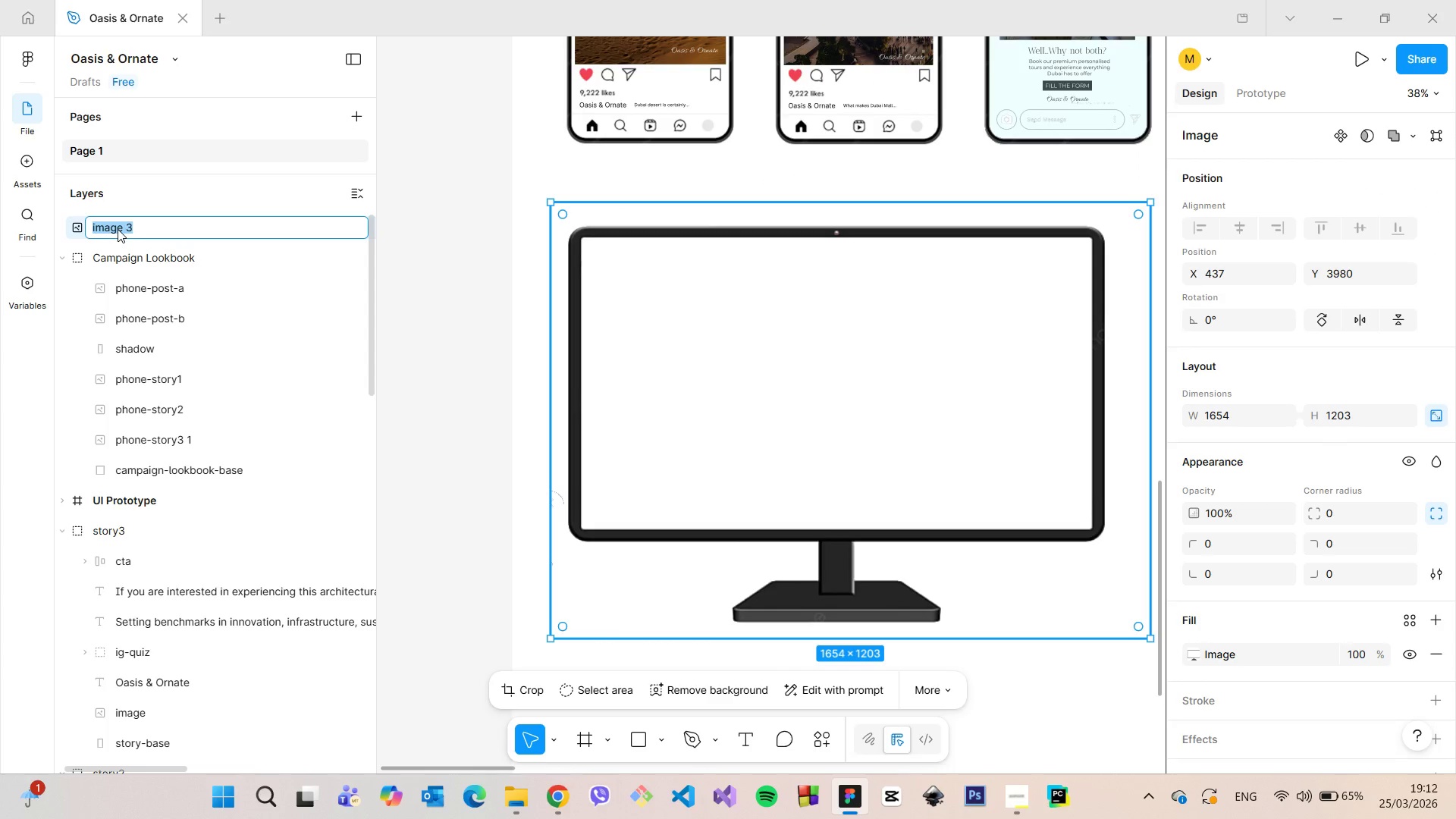 
type(computer-base)
 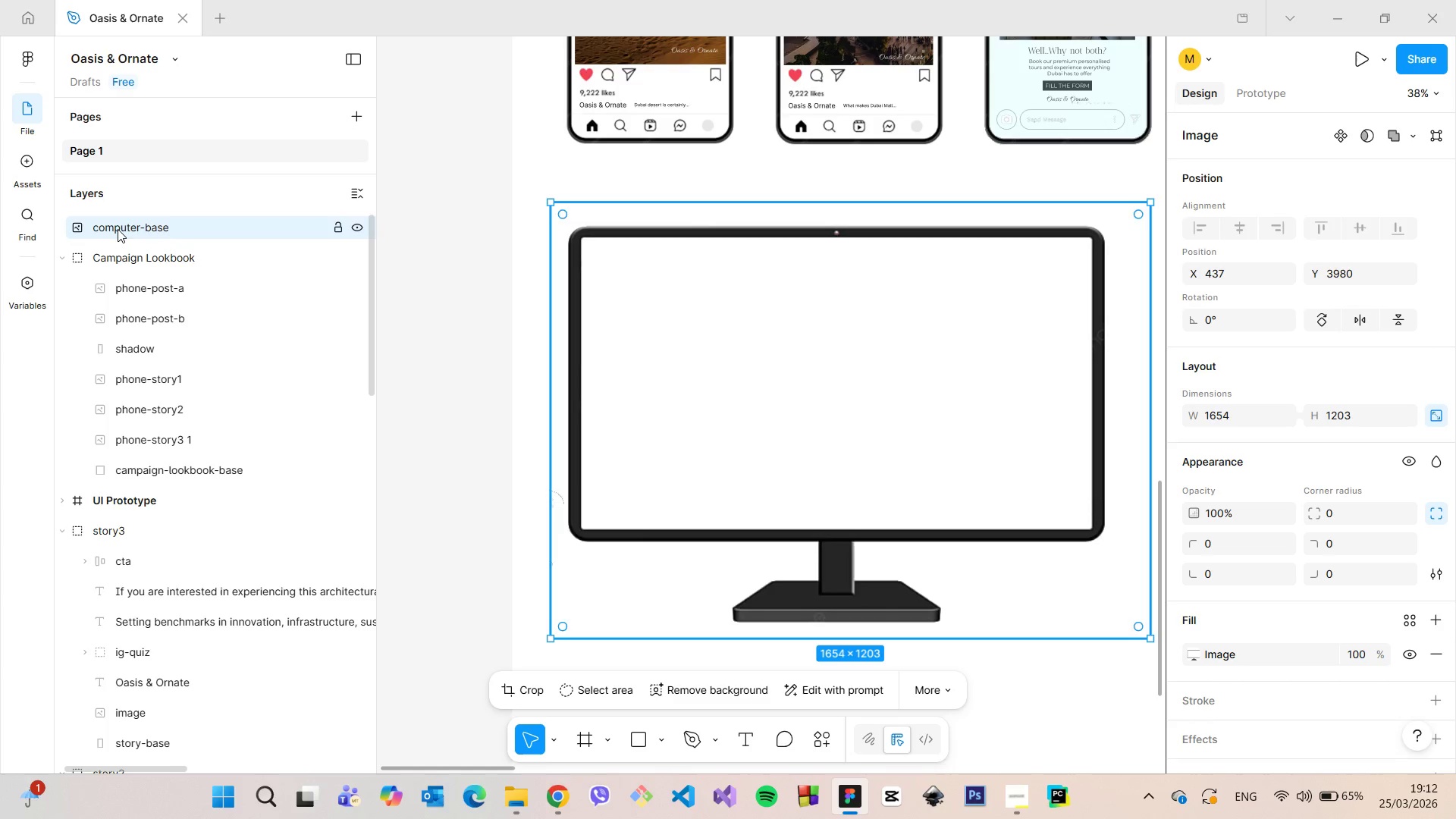 
key(Enter)
 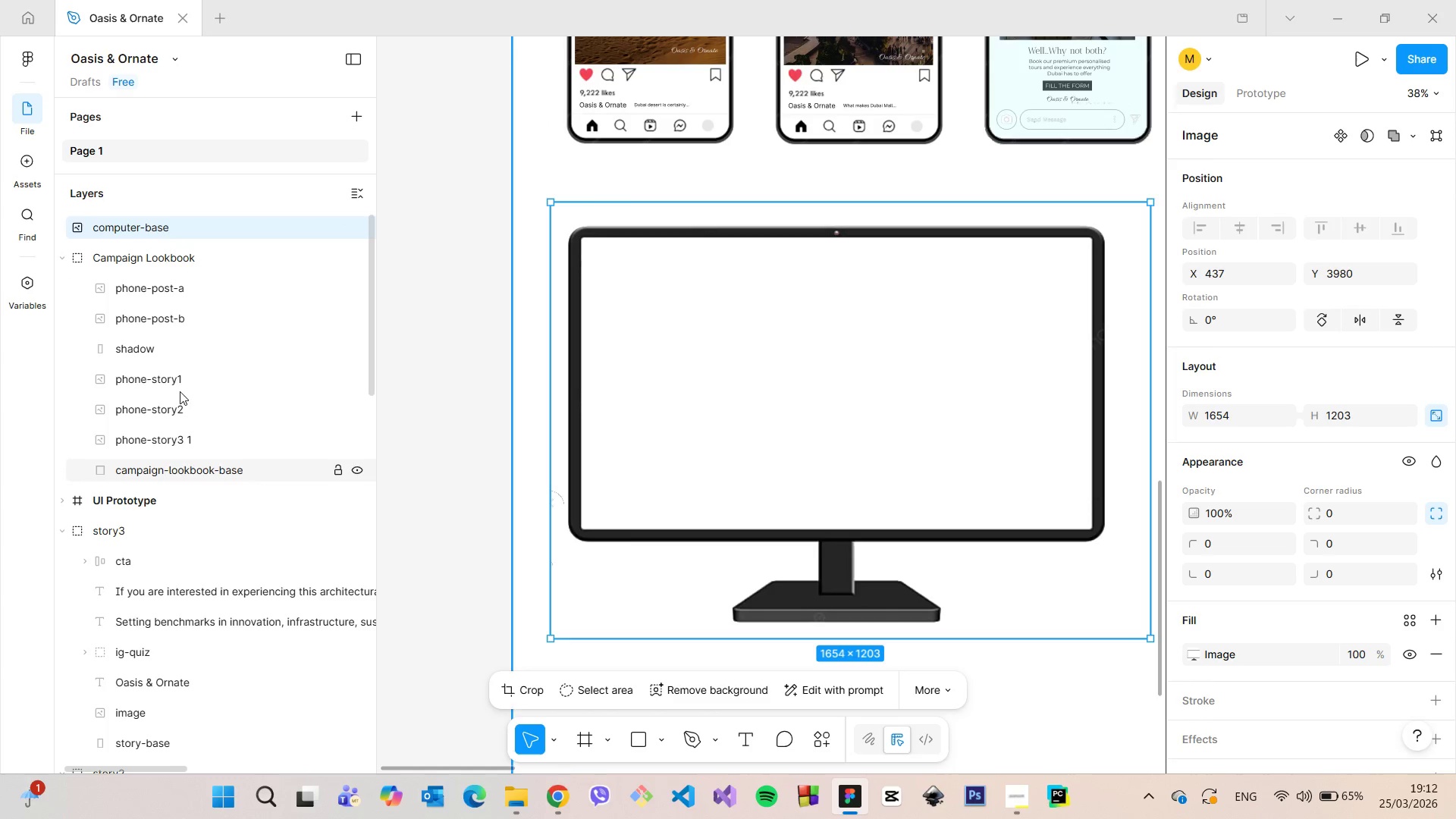 
wait(5.25)
 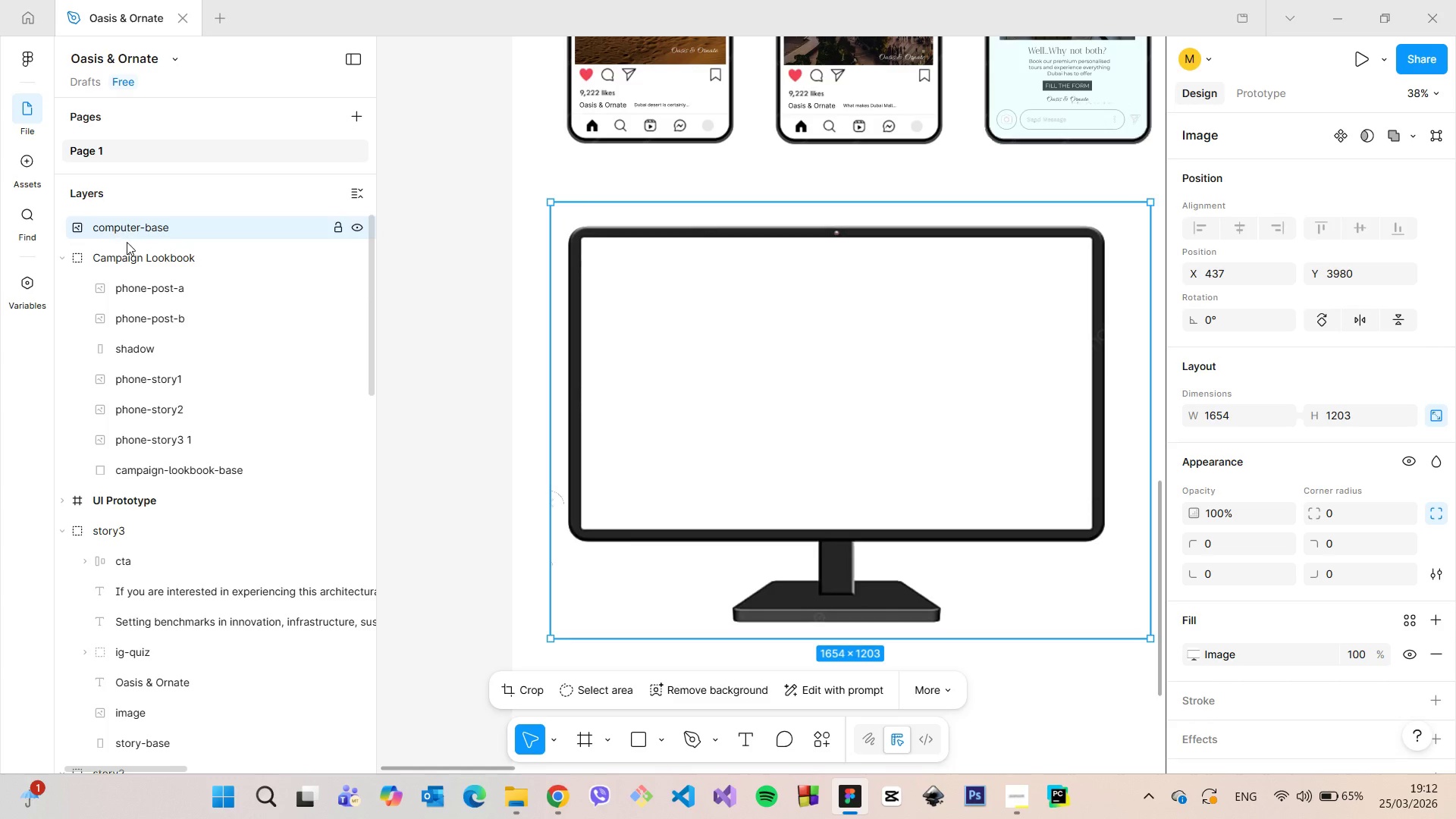 
scroll: coordinate [175, 356], scroll_direction: down, amount: 5.0
 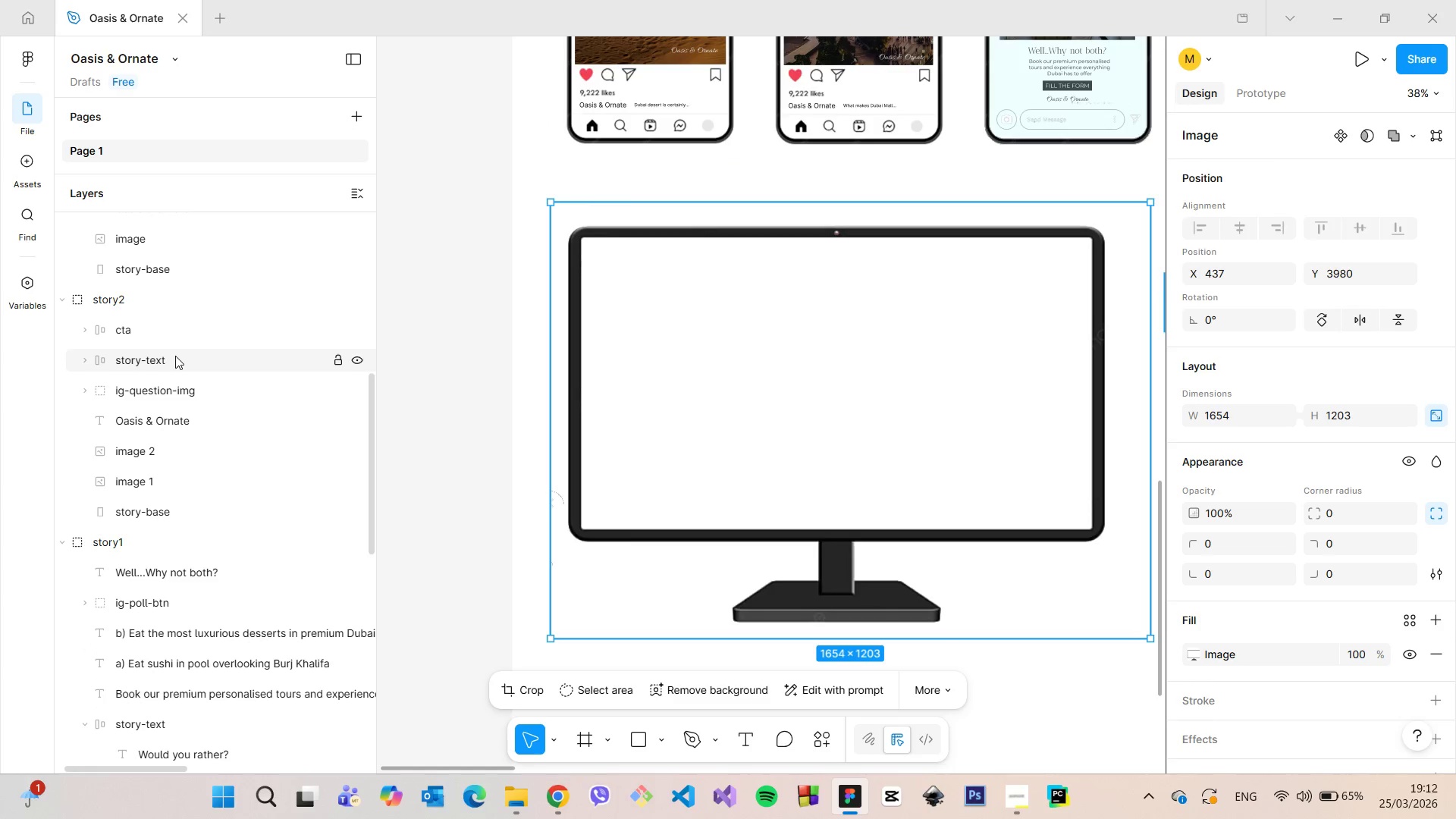 
scroll: coordinate [175, 356], scroll_direction: up, amount: 4.0
 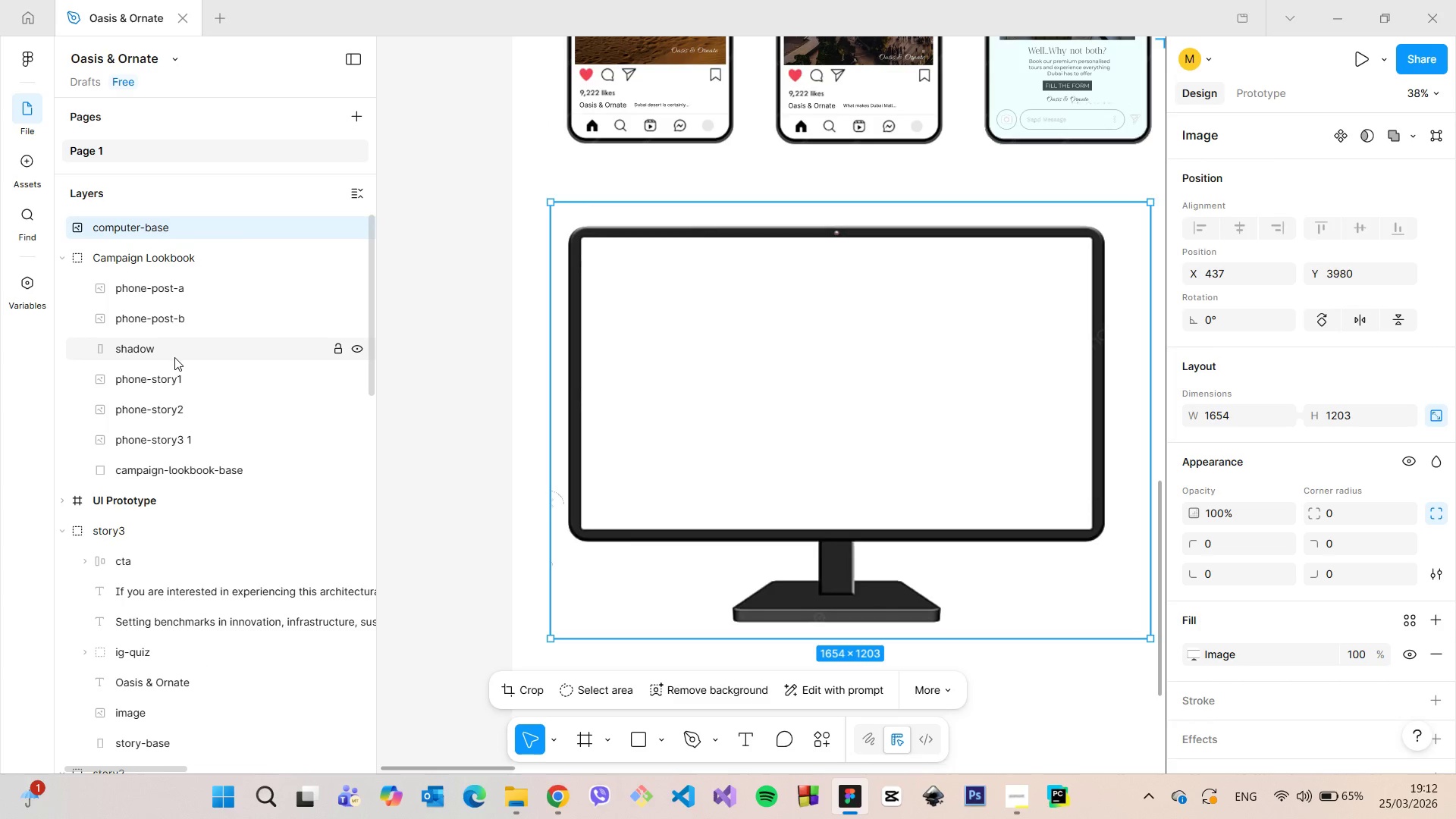 
left_click([174, 357])
 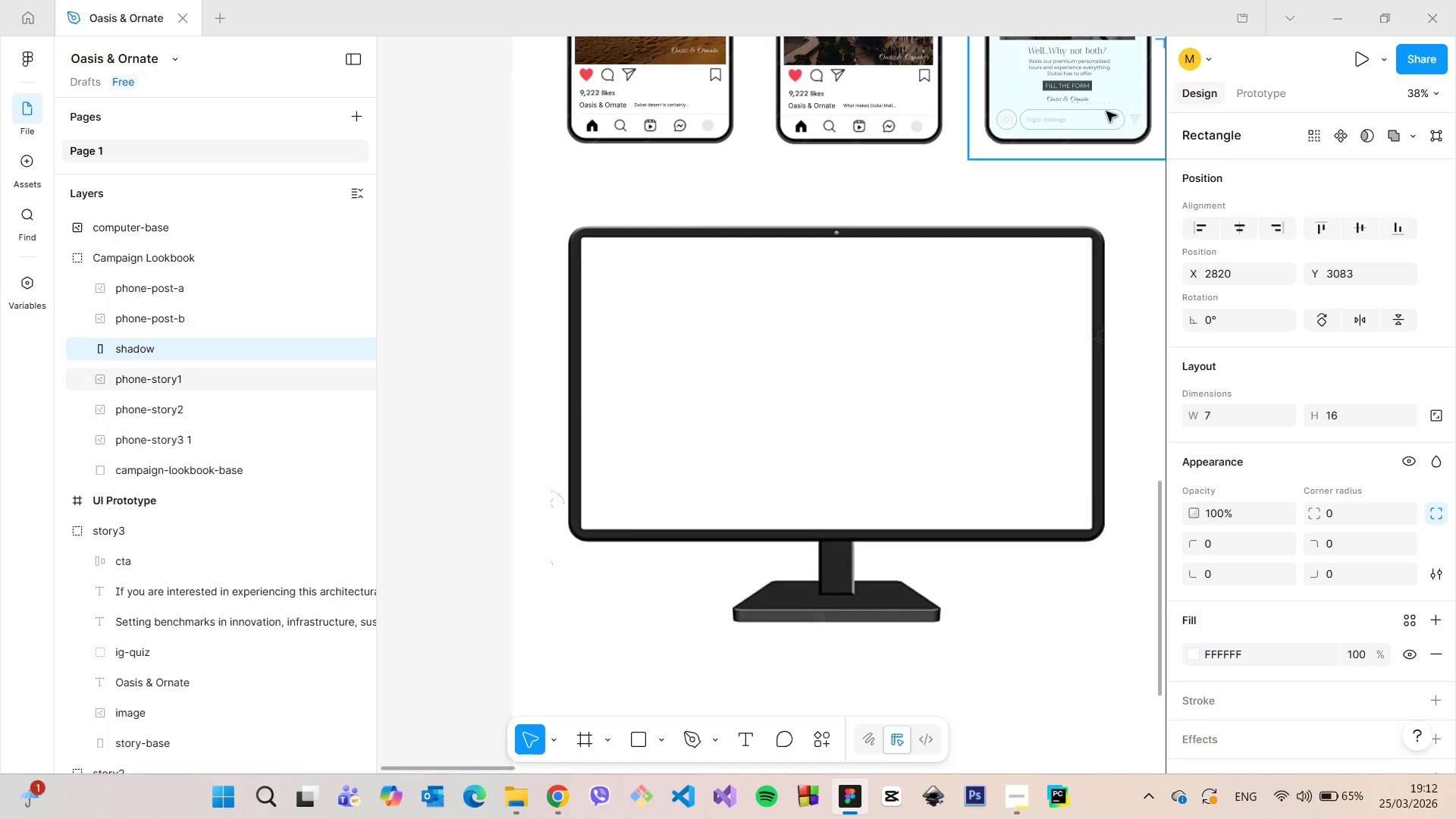 
scroll: coordinate [1109, 115], scroll_direction: down, amount: 14.0
 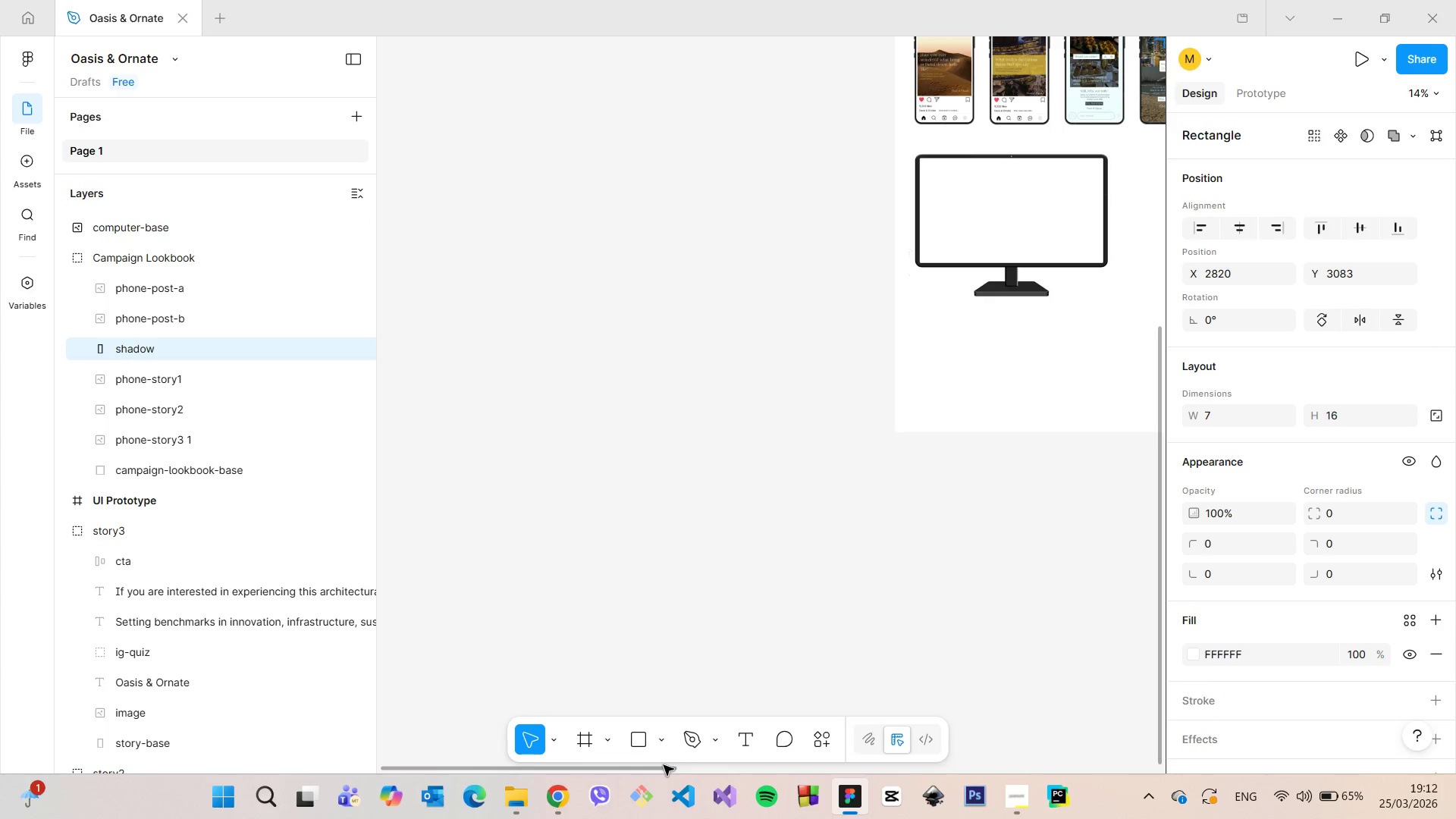 
left_click_drag(start_coordinate=[660, 767], to_coordinate=[798, 739])
 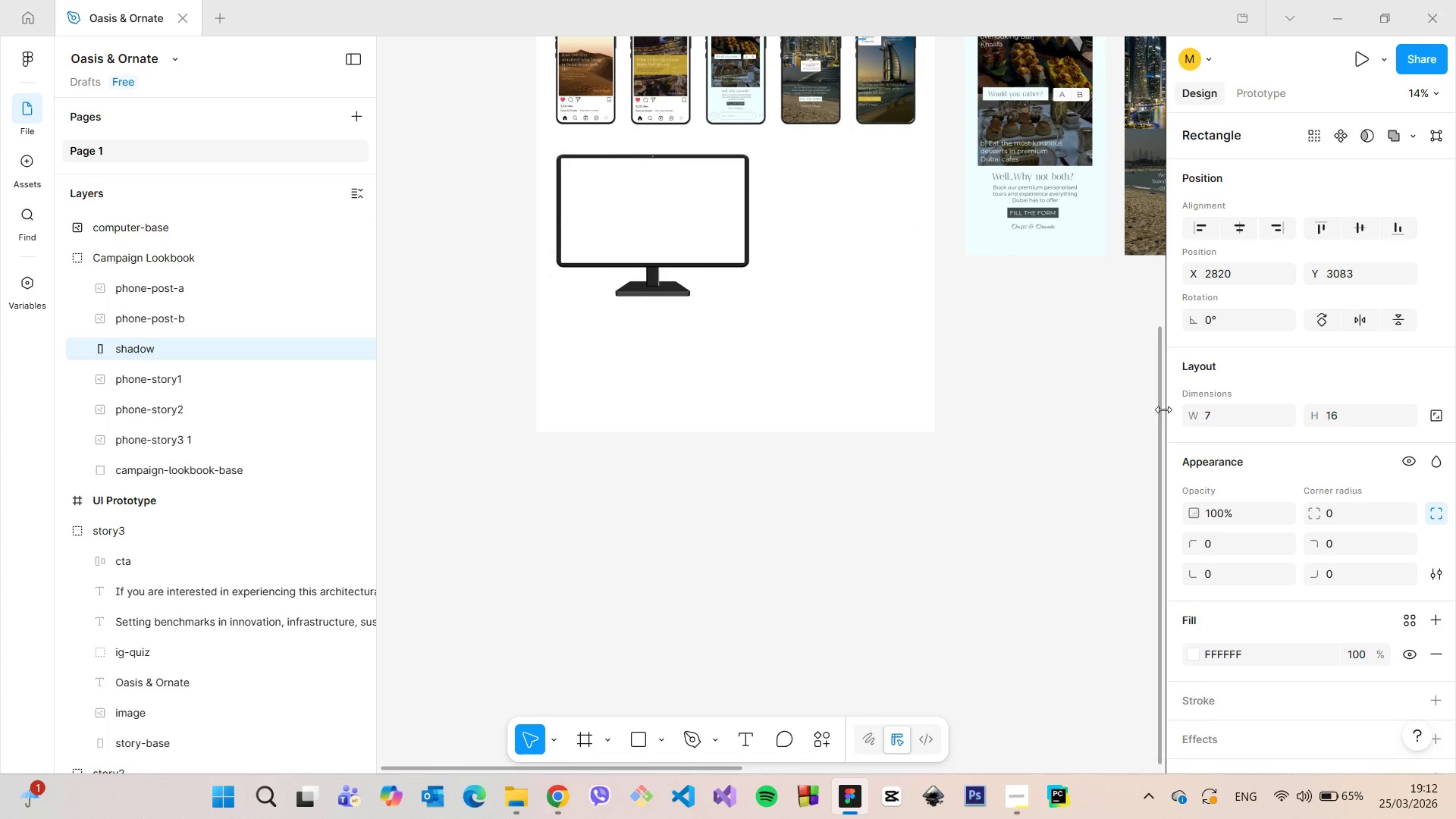 
left_click_drag(start_coordinate=[1159, 407], to_coordinate=[1160, 257])
 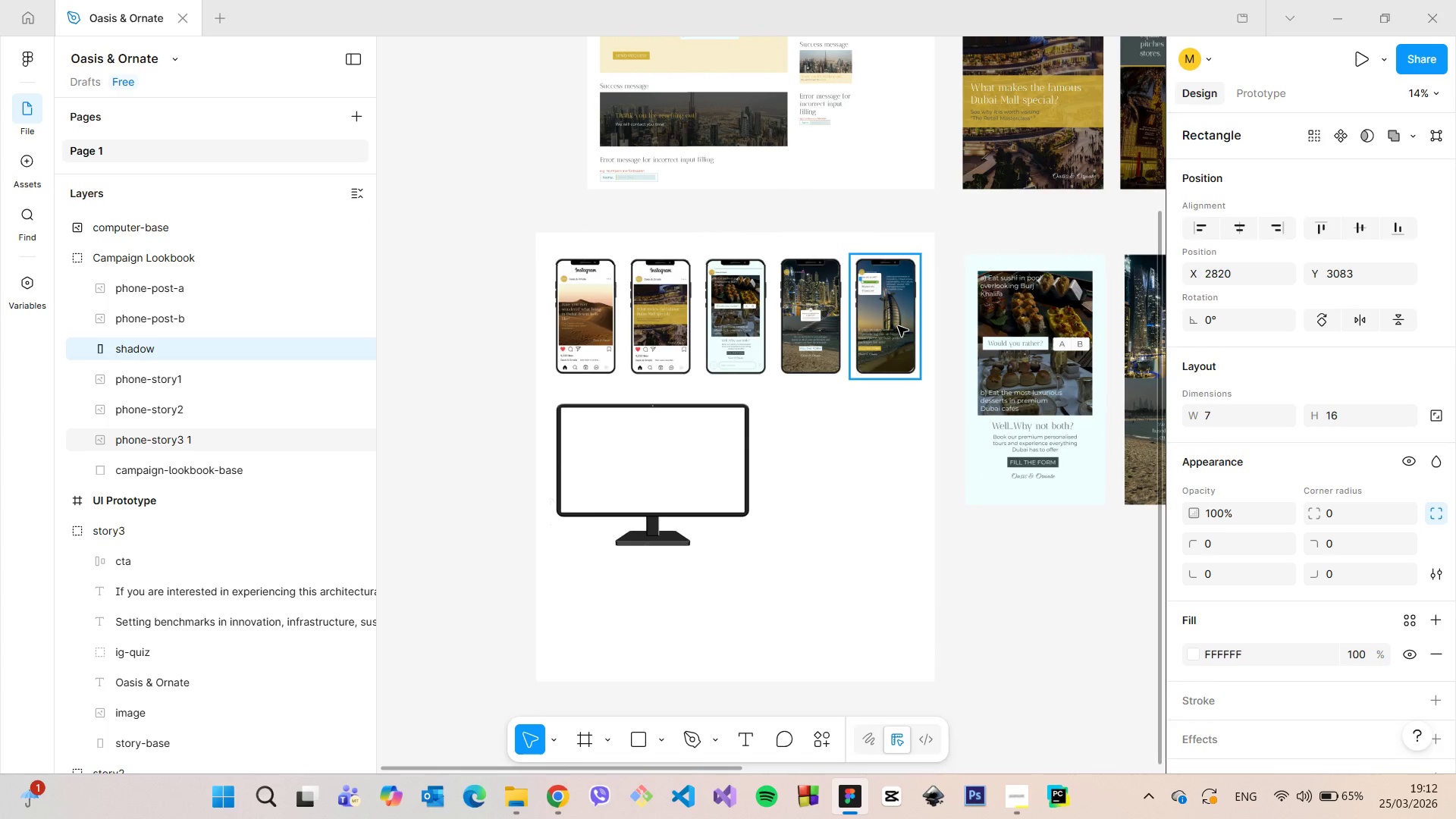 
hold_key(key=ShiftLeft, duration=0.66)
left_click([898, 326])
 